 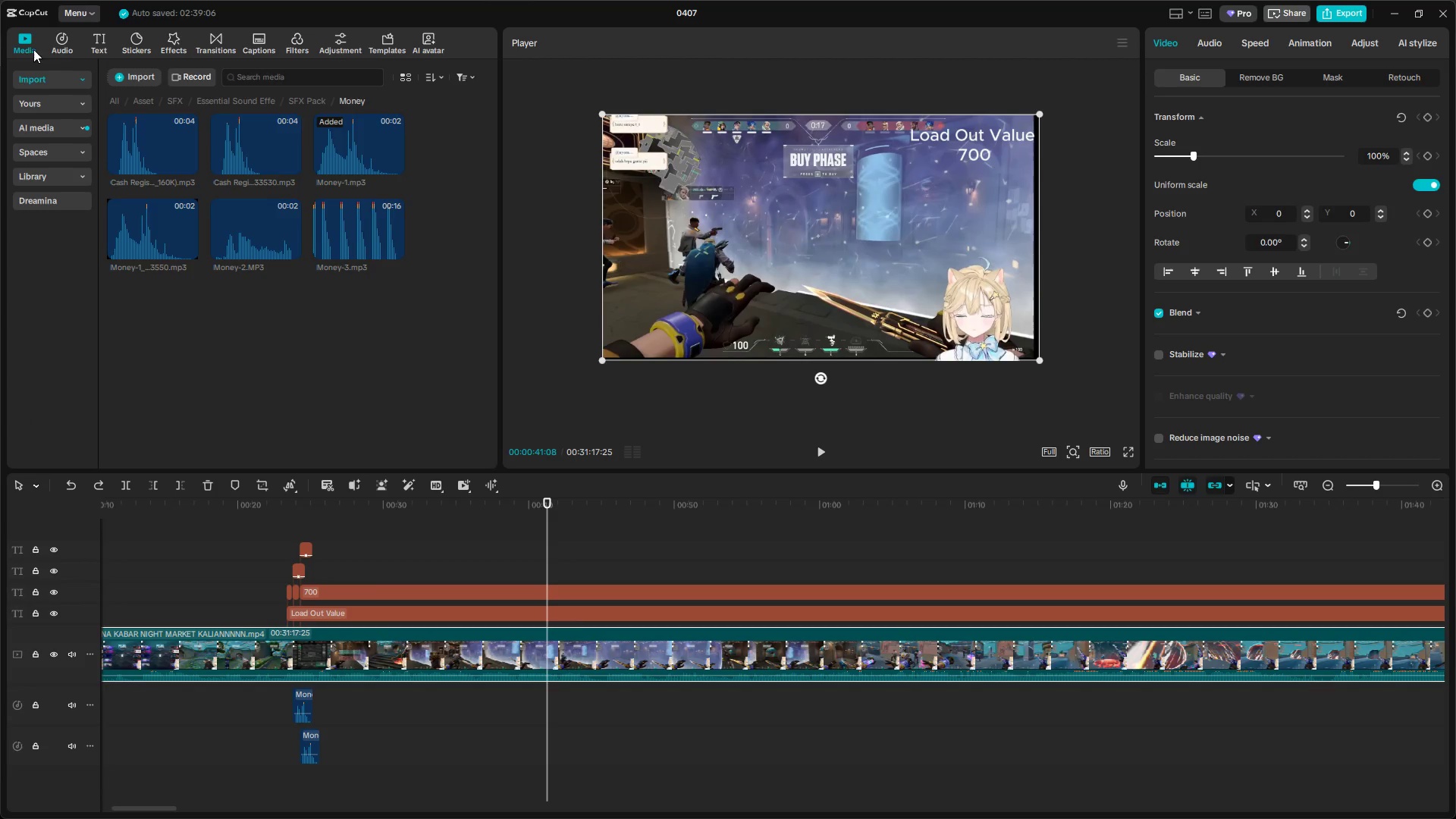 
left_click([120, 99])
 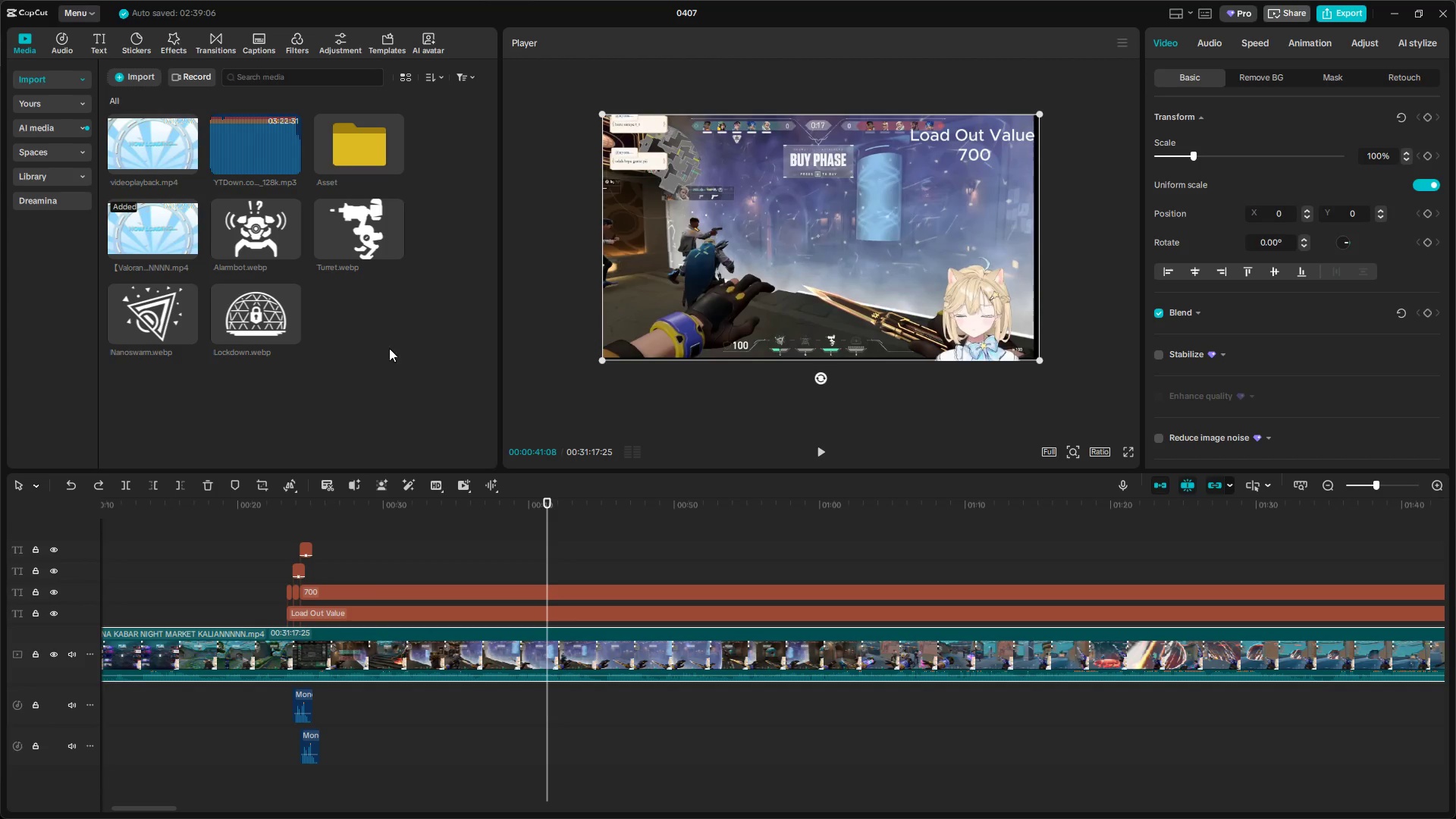 
left_click([342, 617])
 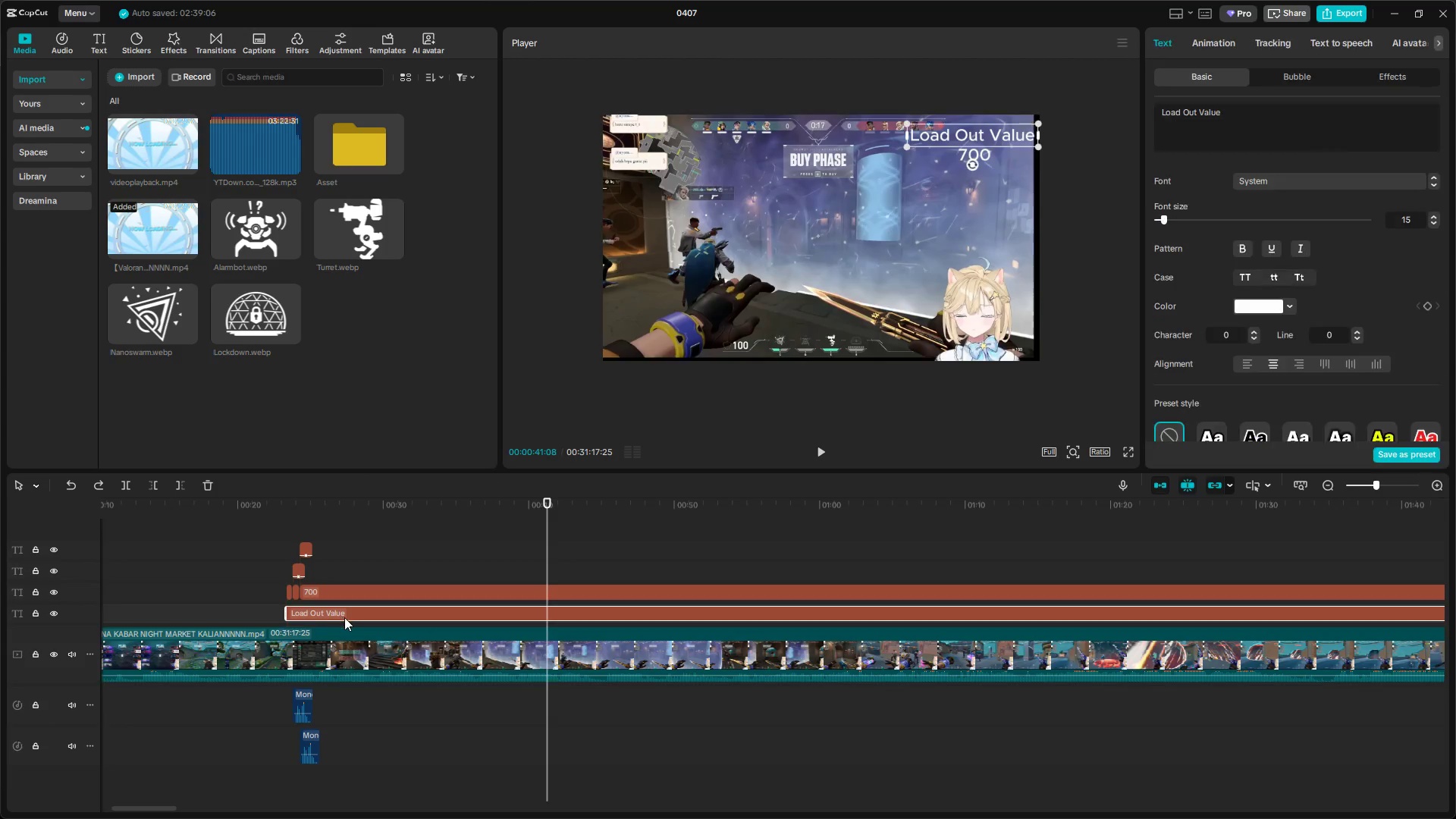 
key(Control+C)
 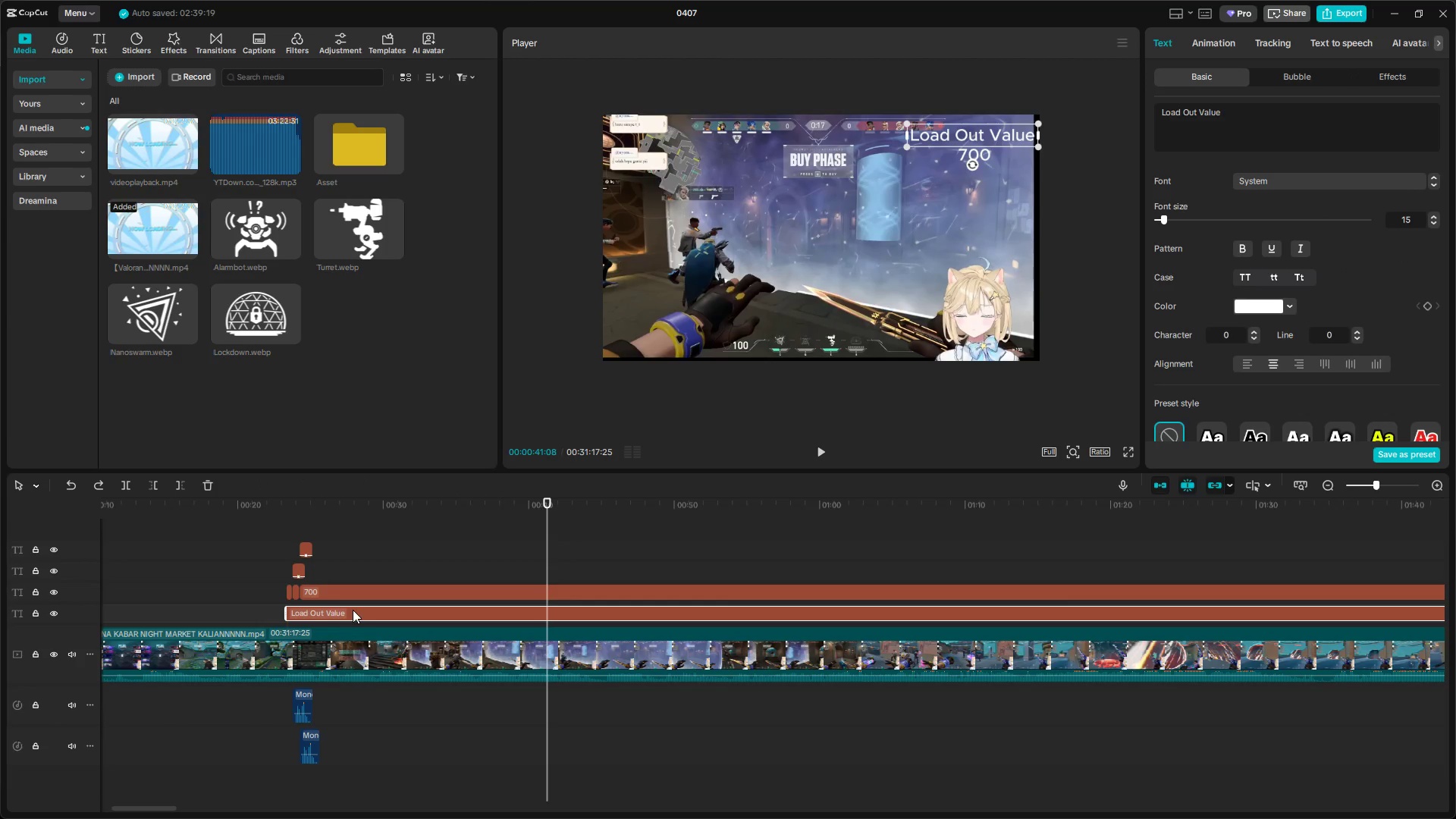 
key(Control+V)
 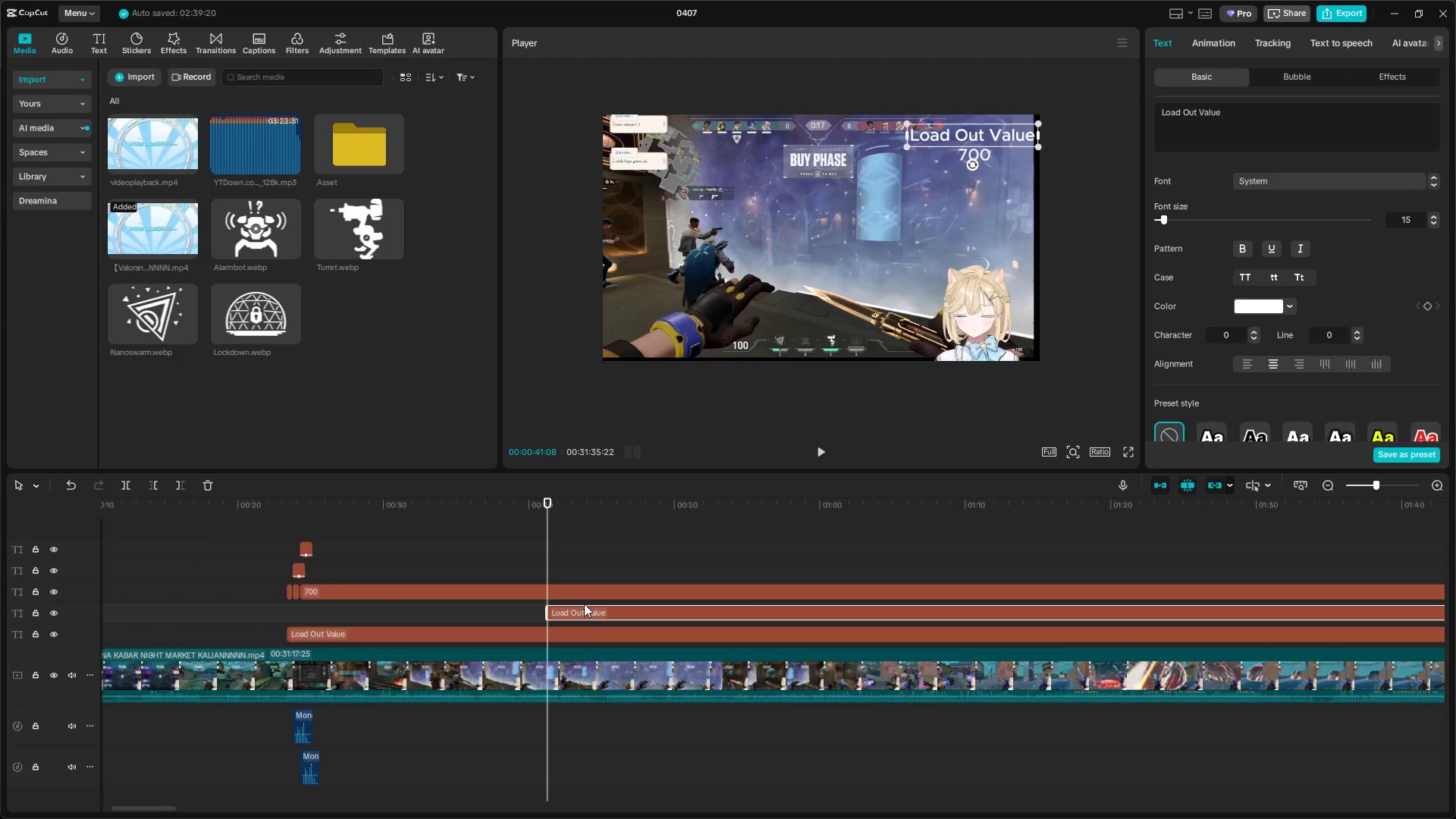 
left_click_drag(start_coordinate=[585, 612], to_coordinate=[325, 613])
 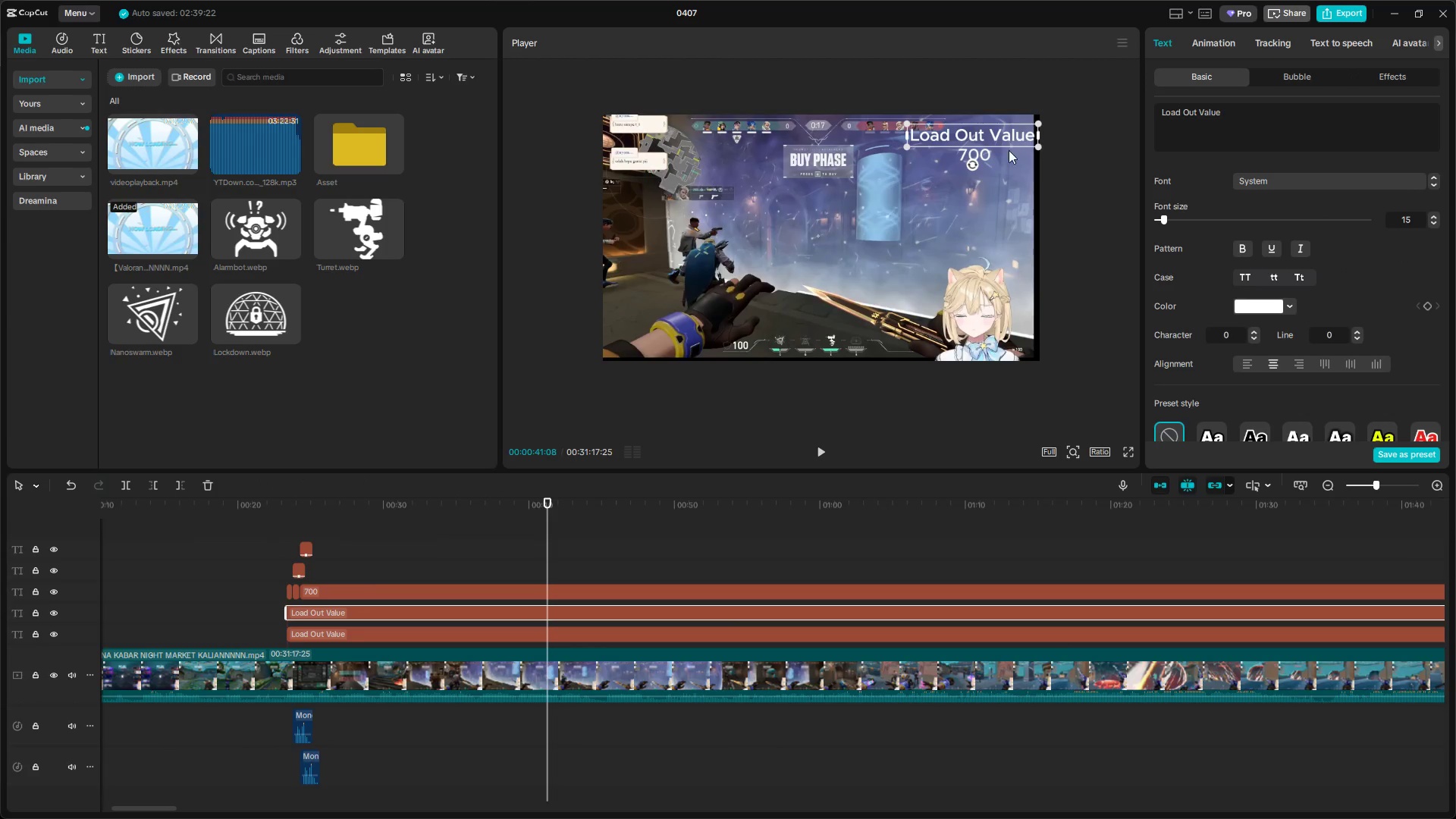 
left_click_drag(start_coordinate=[996, 135], to_coordinate=[693, 187])
 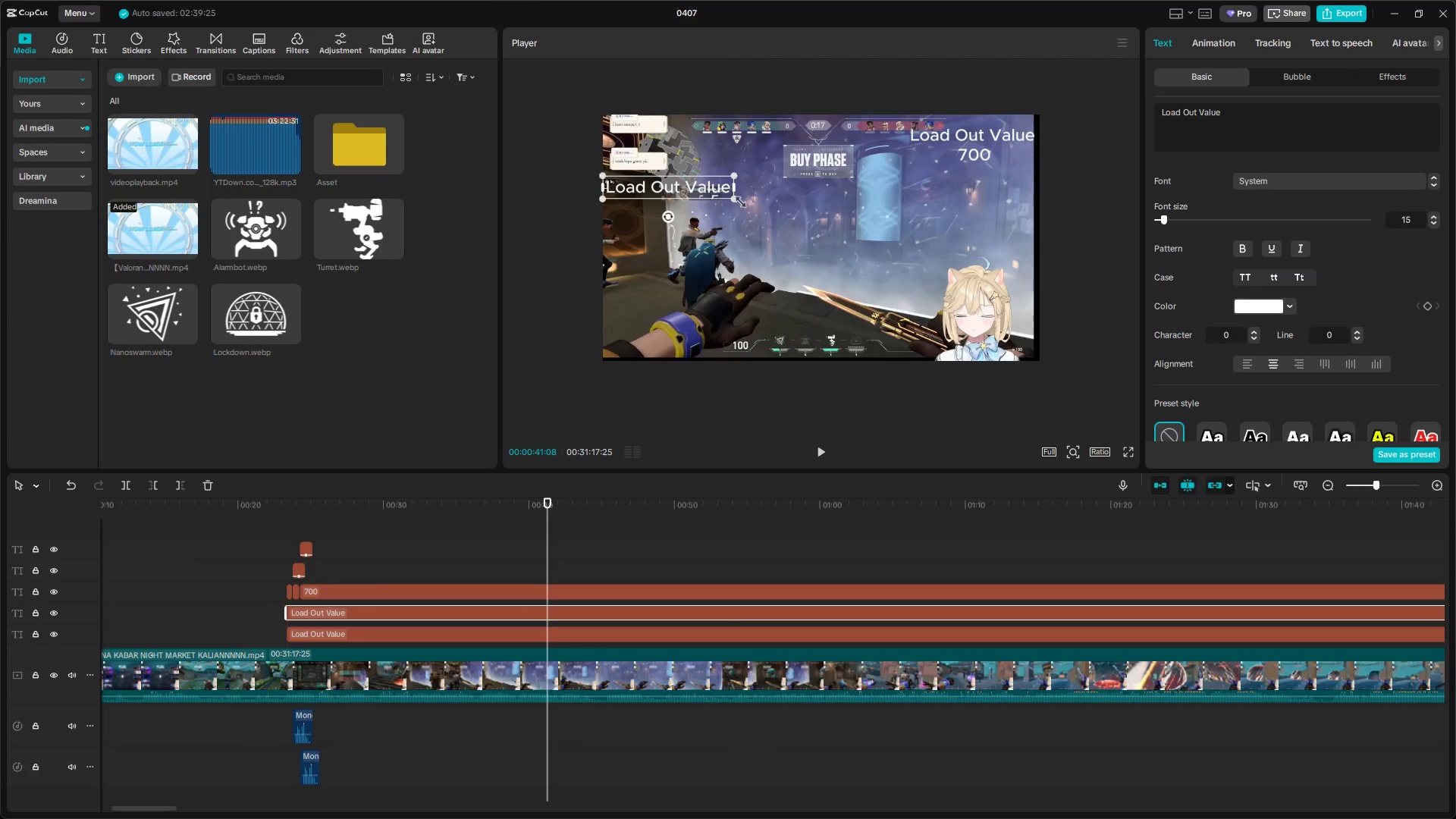 
left_click_drag(start_coordinate=[736, 199], to_coordinate=[714, 195])
 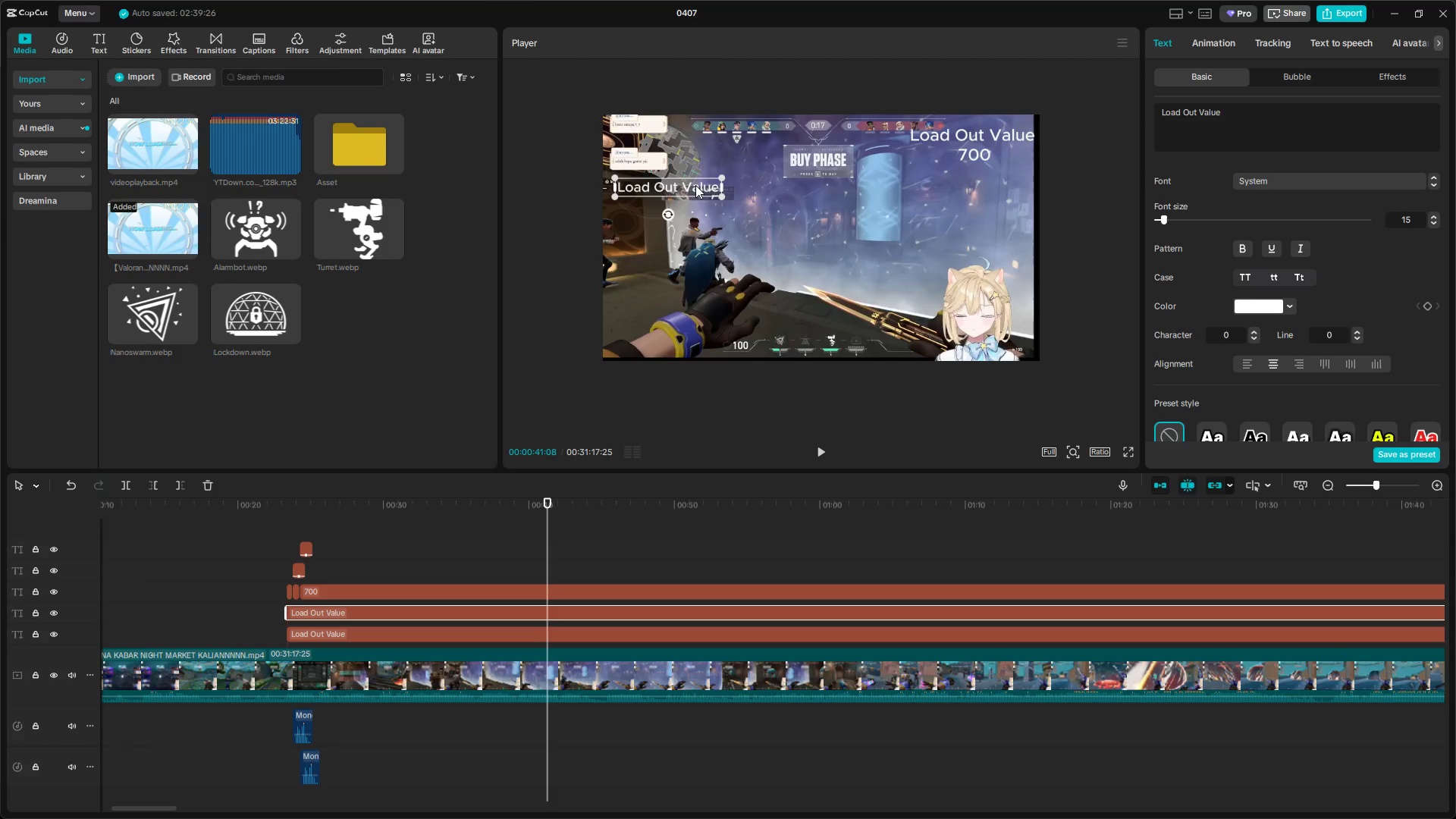 
left_click_drag(start_coordinate=[695, 185], to_coordinate=[689, 186])
 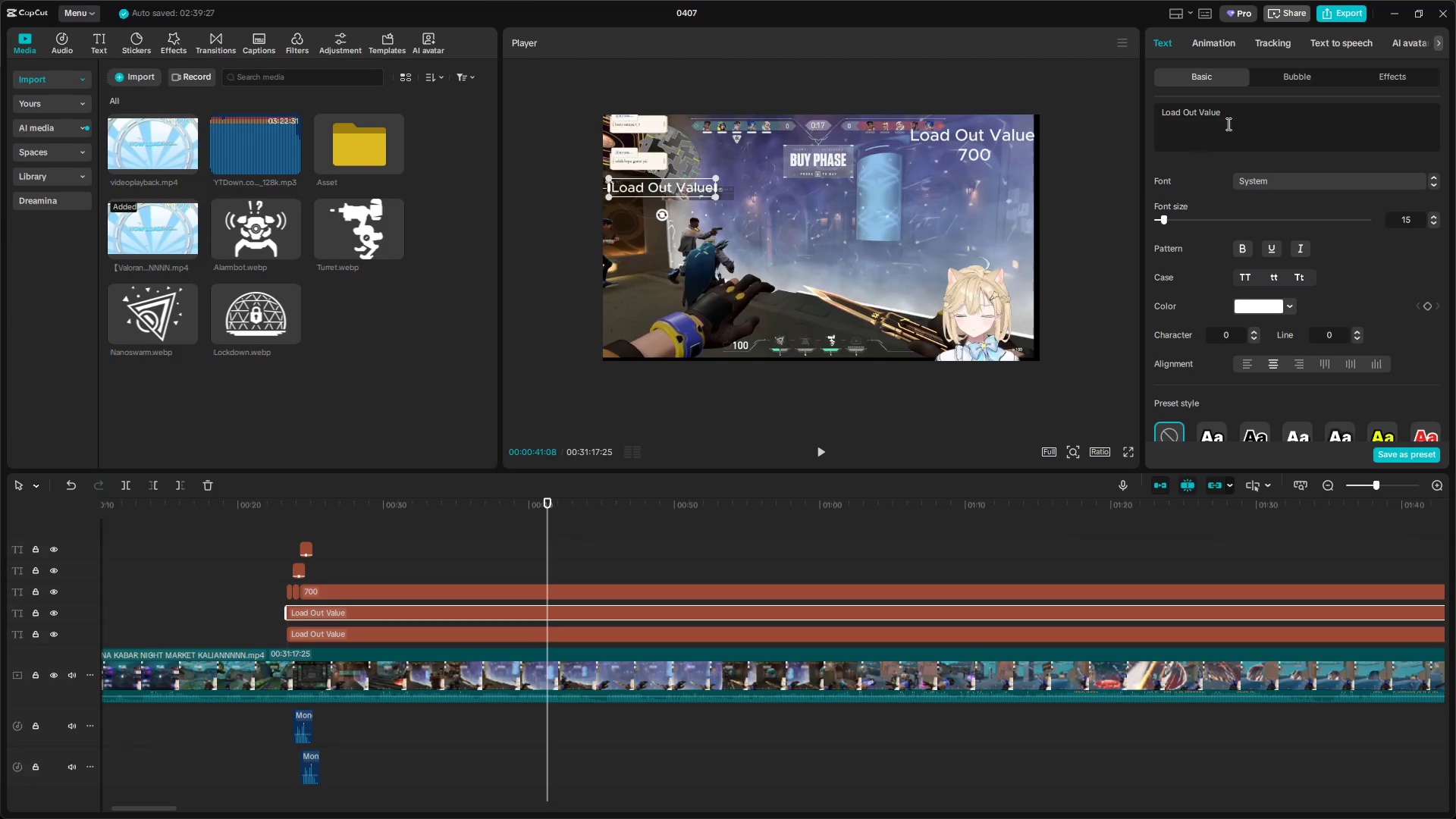 
left_click_drag(start_coordinate=[1254, 111], to_coordinate=[1077, 102])
 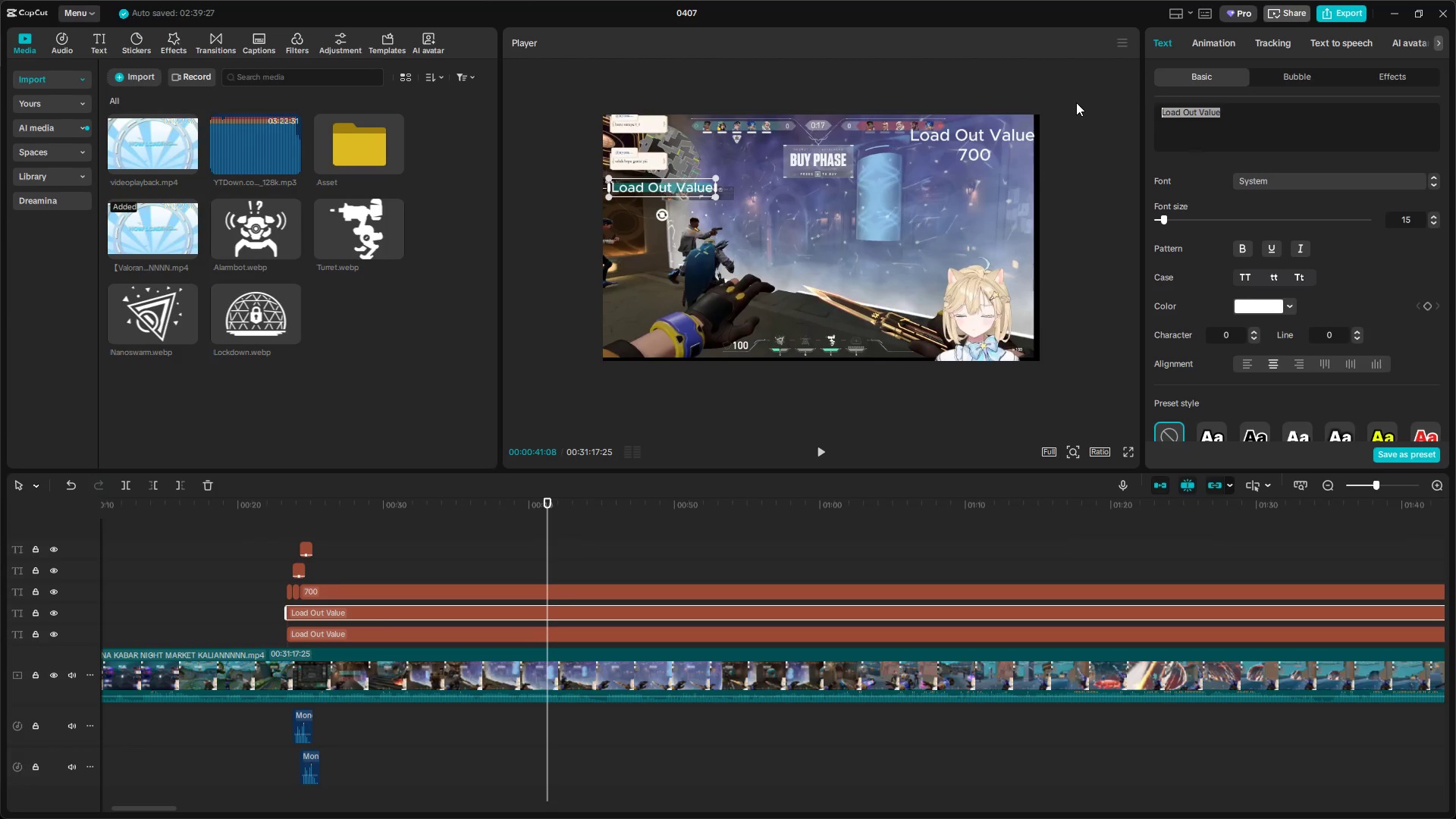 
type(Abillity)
 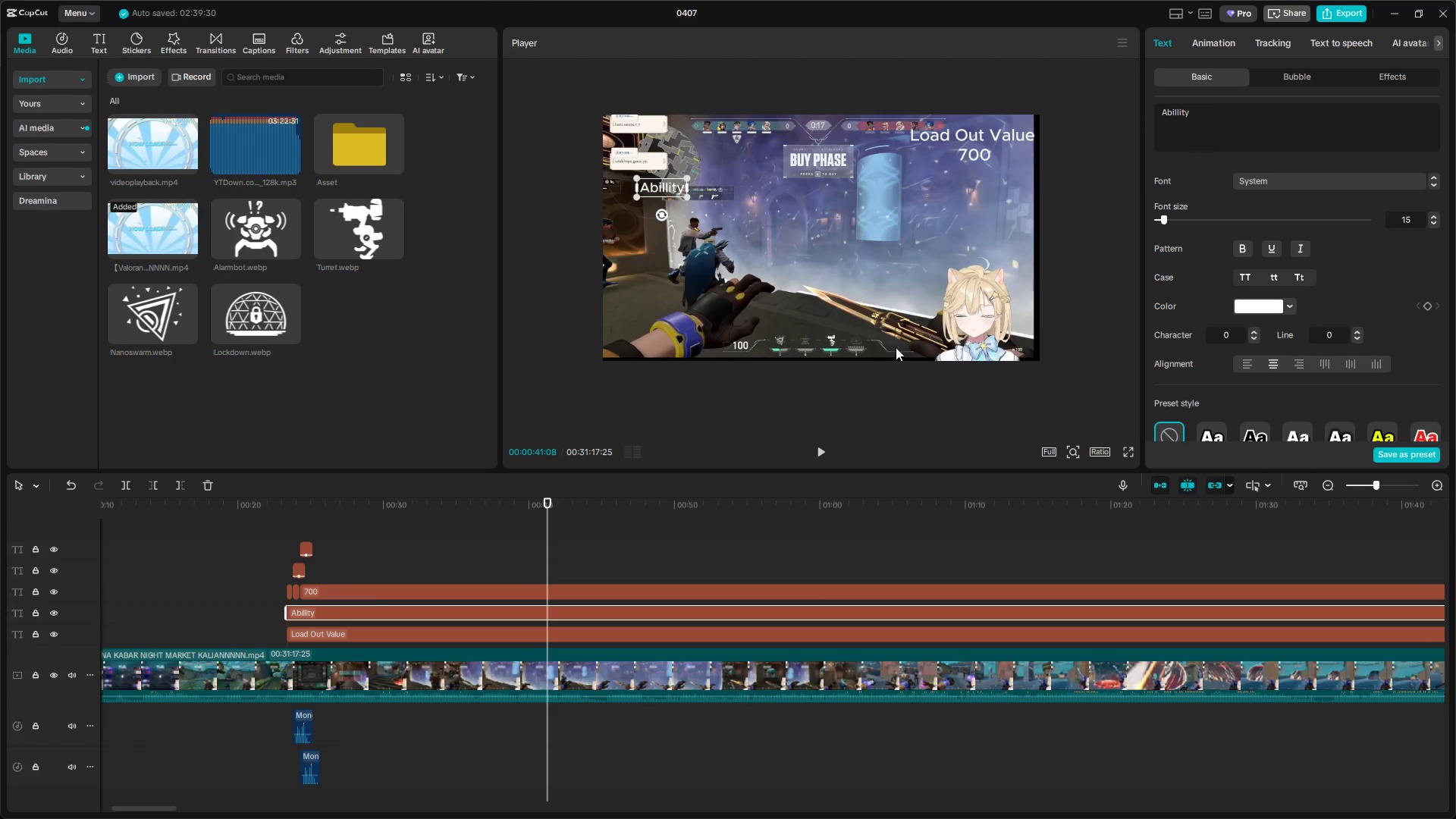 
left_click_drag(start_coordinate=[667, 184], to_coordinate=[642, 188])
 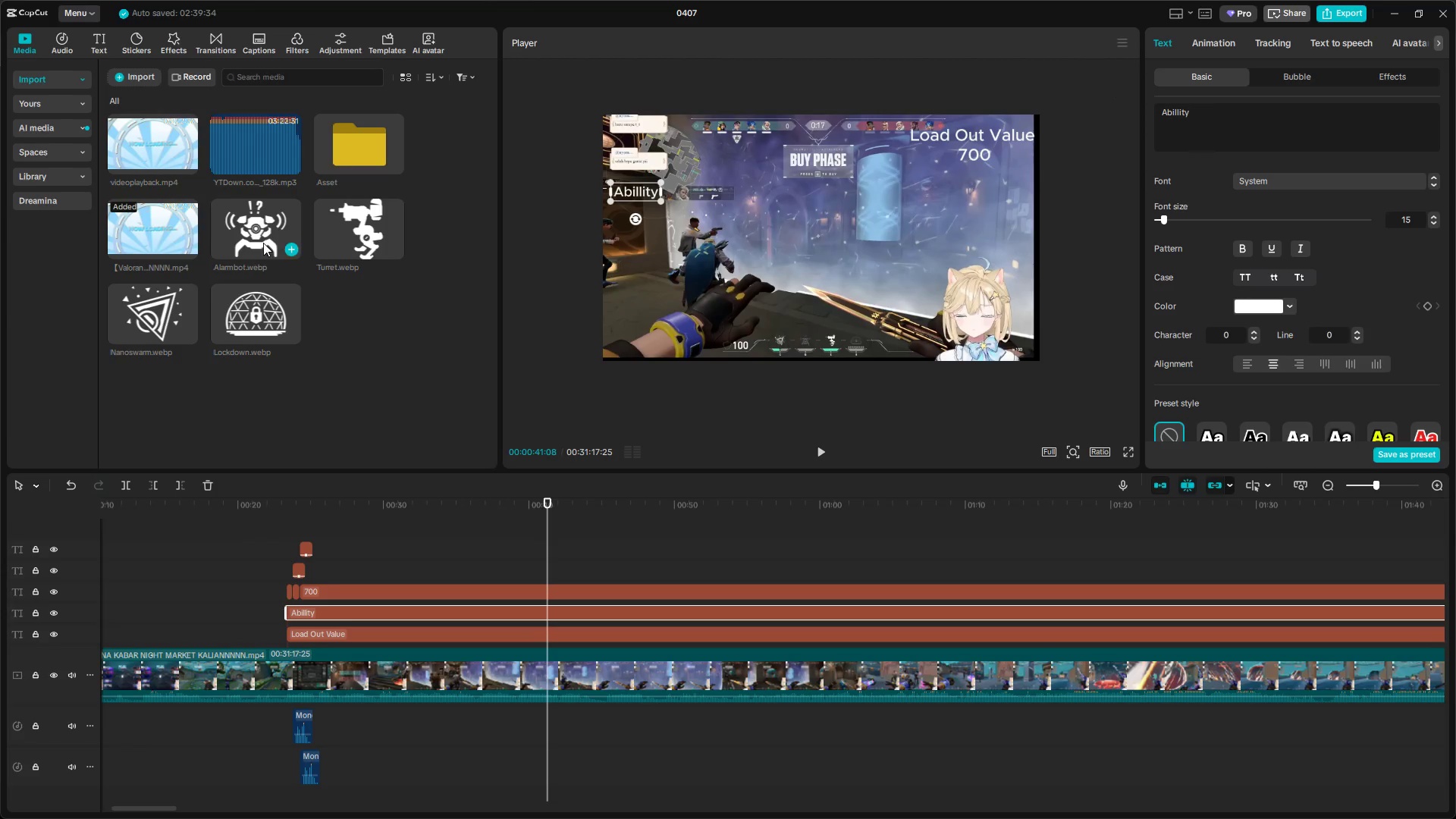 
left_click([265, 237])
 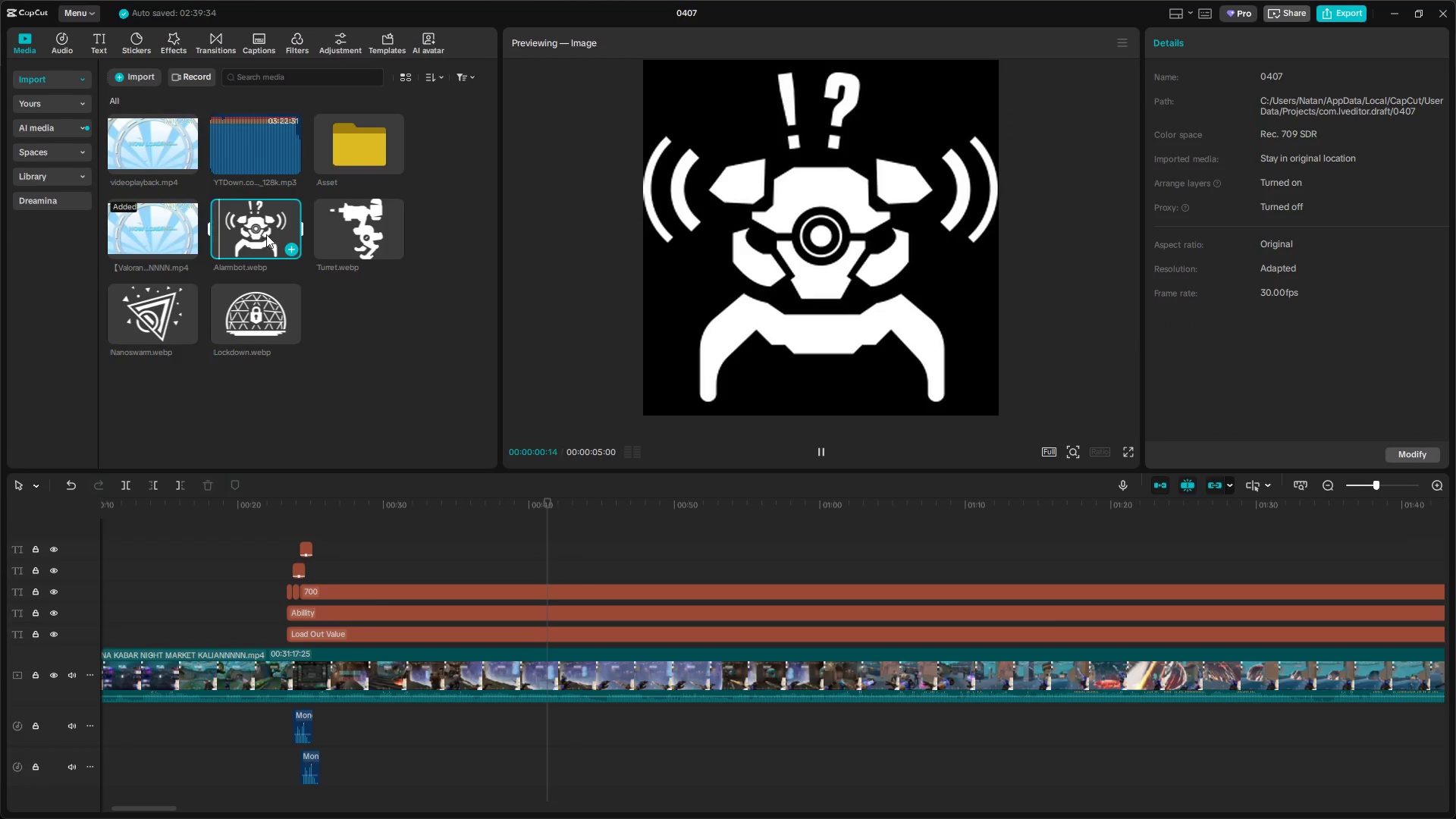 
left_click_drag(start_coordinate=[267, 234], to_coordinate=[472, 558])
 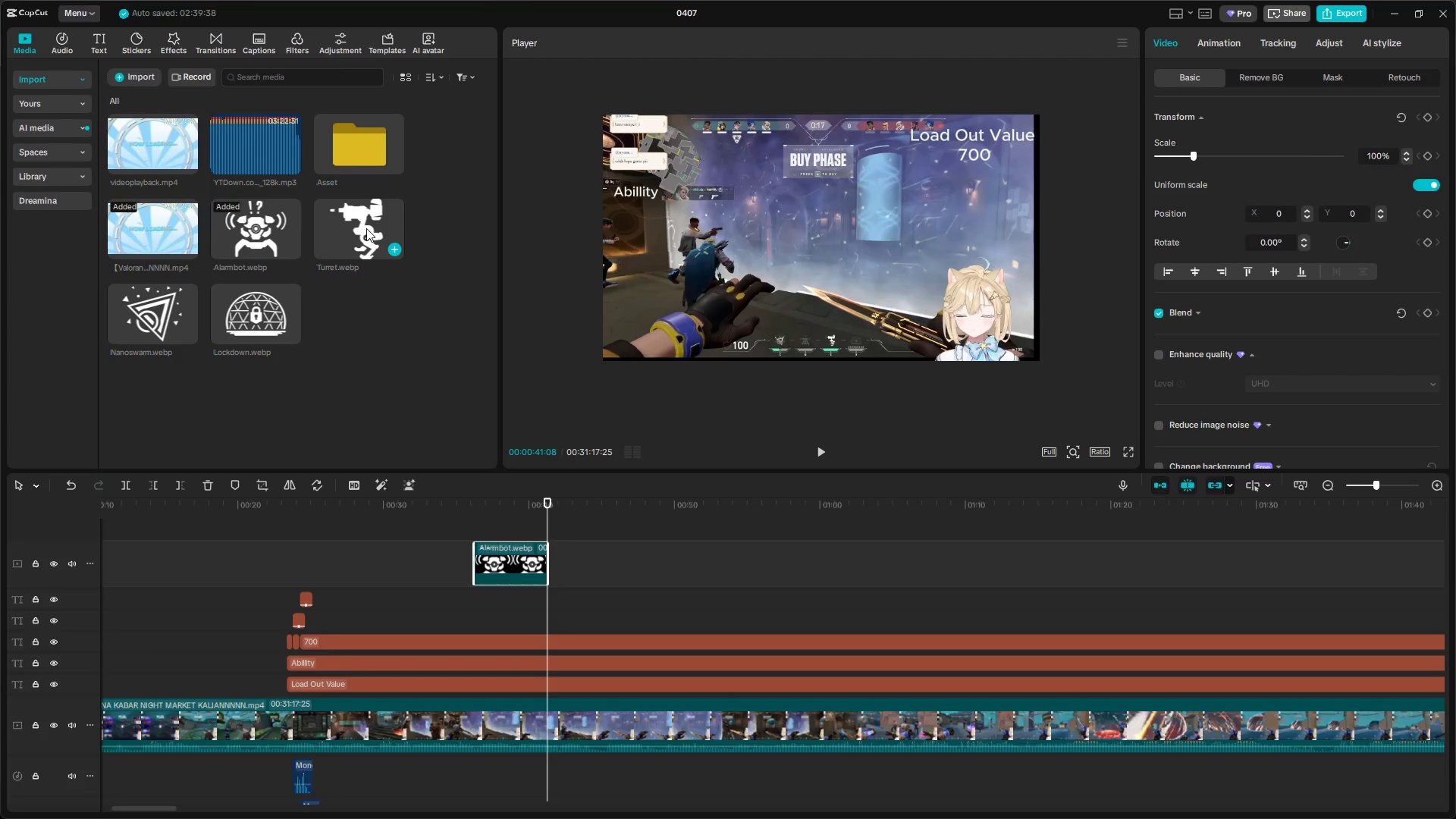 
left_click([155, 318])
 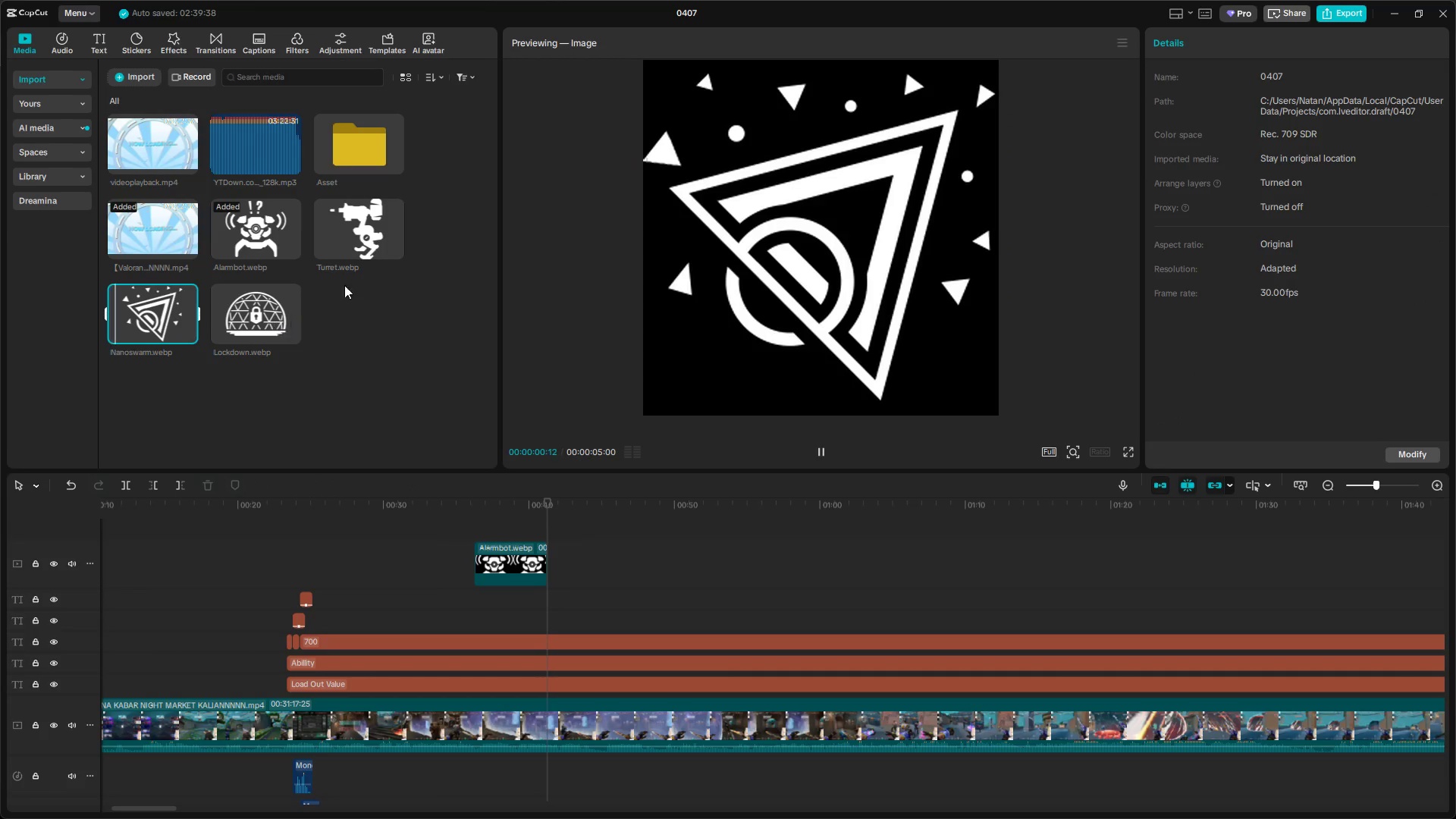 
left_click([370, 228])
 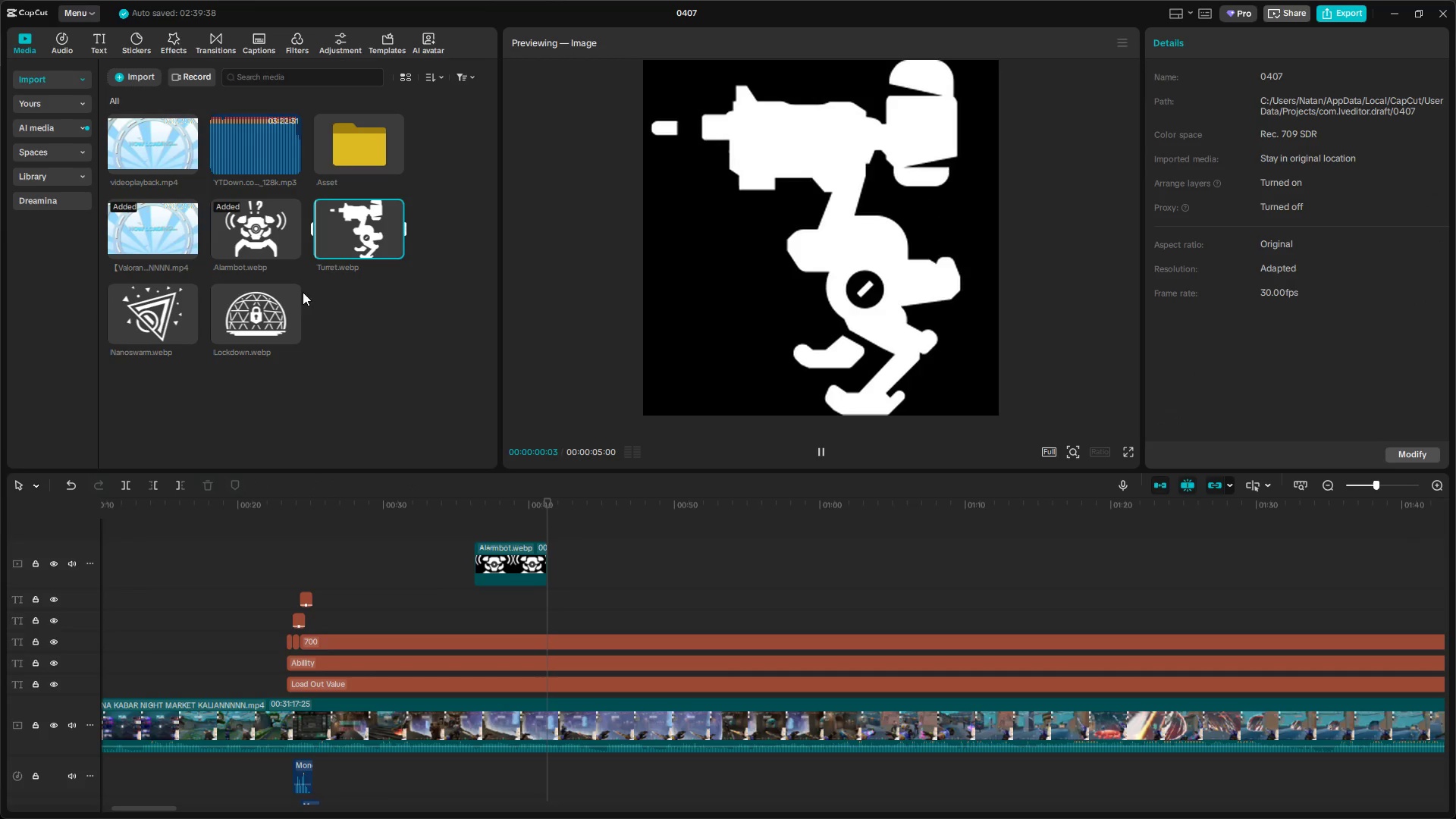 
hold_key(key=ControlLeft, duration=0.88)
double_click([150, 306])
 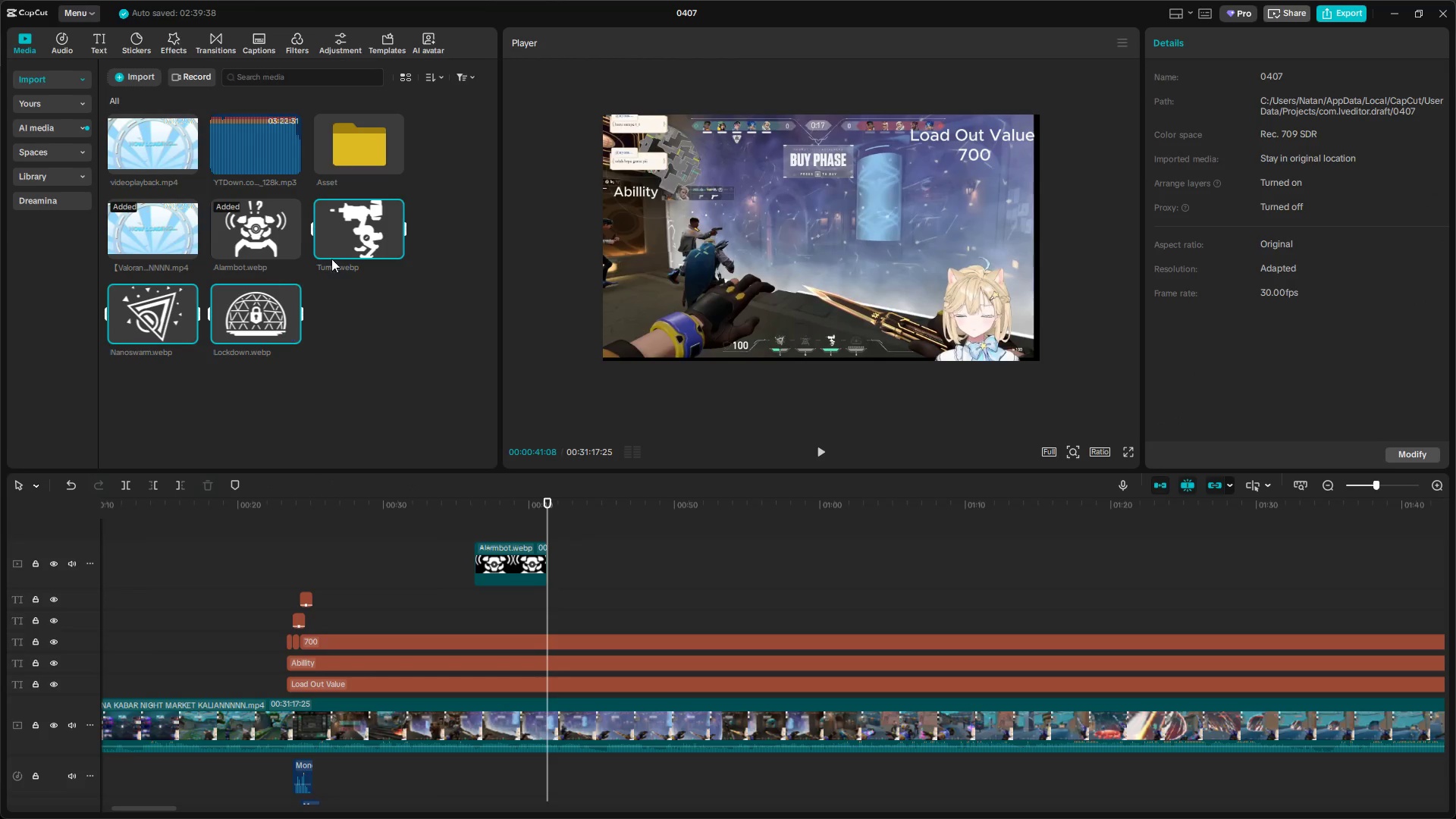 
left_click_drag(start_coordinate=[355, 226], to_coordinate=[475, 521])
 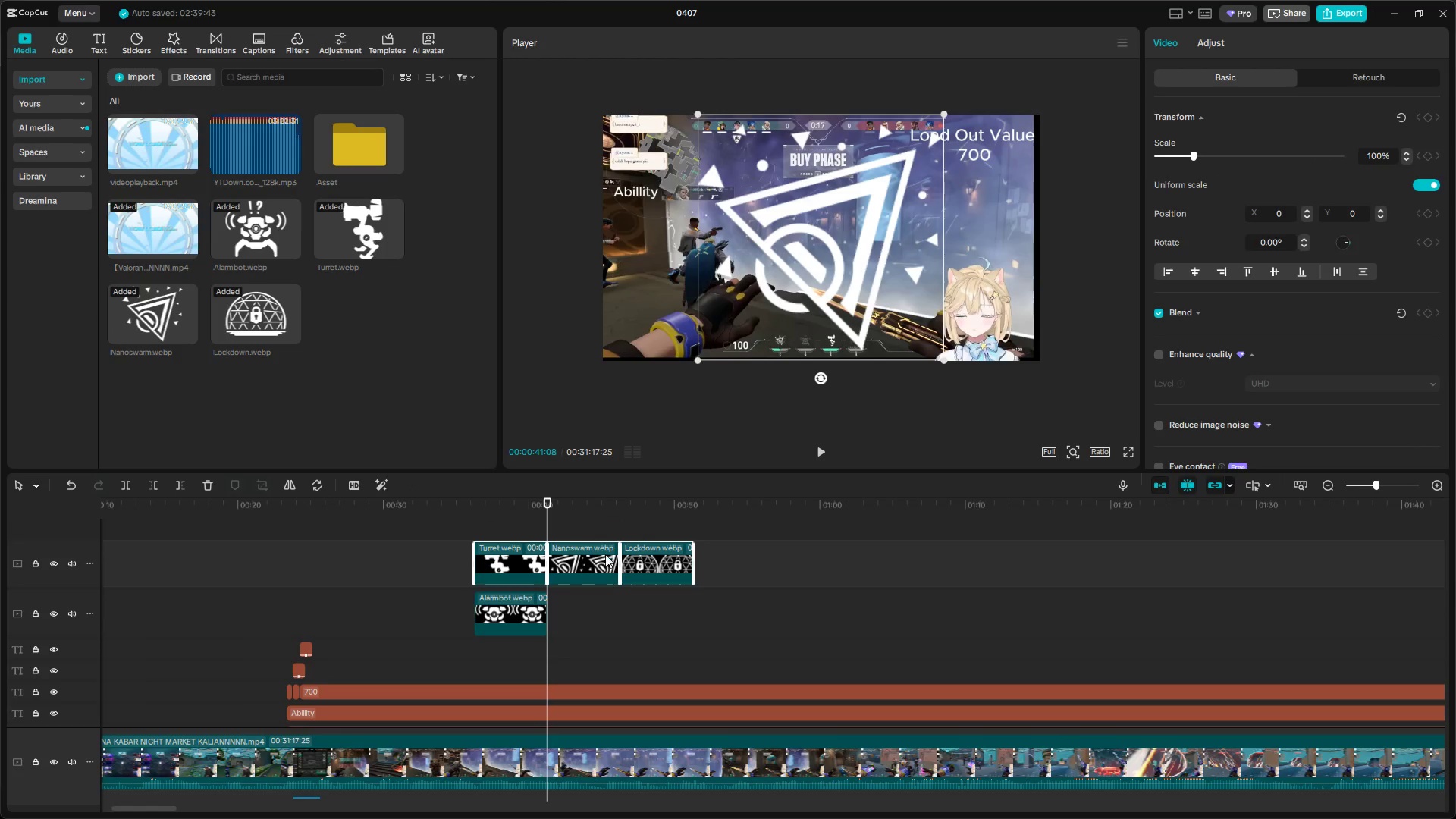 
left_click_drag(start_coordinate=[595, 522], to_coordinate=[665, 570])
 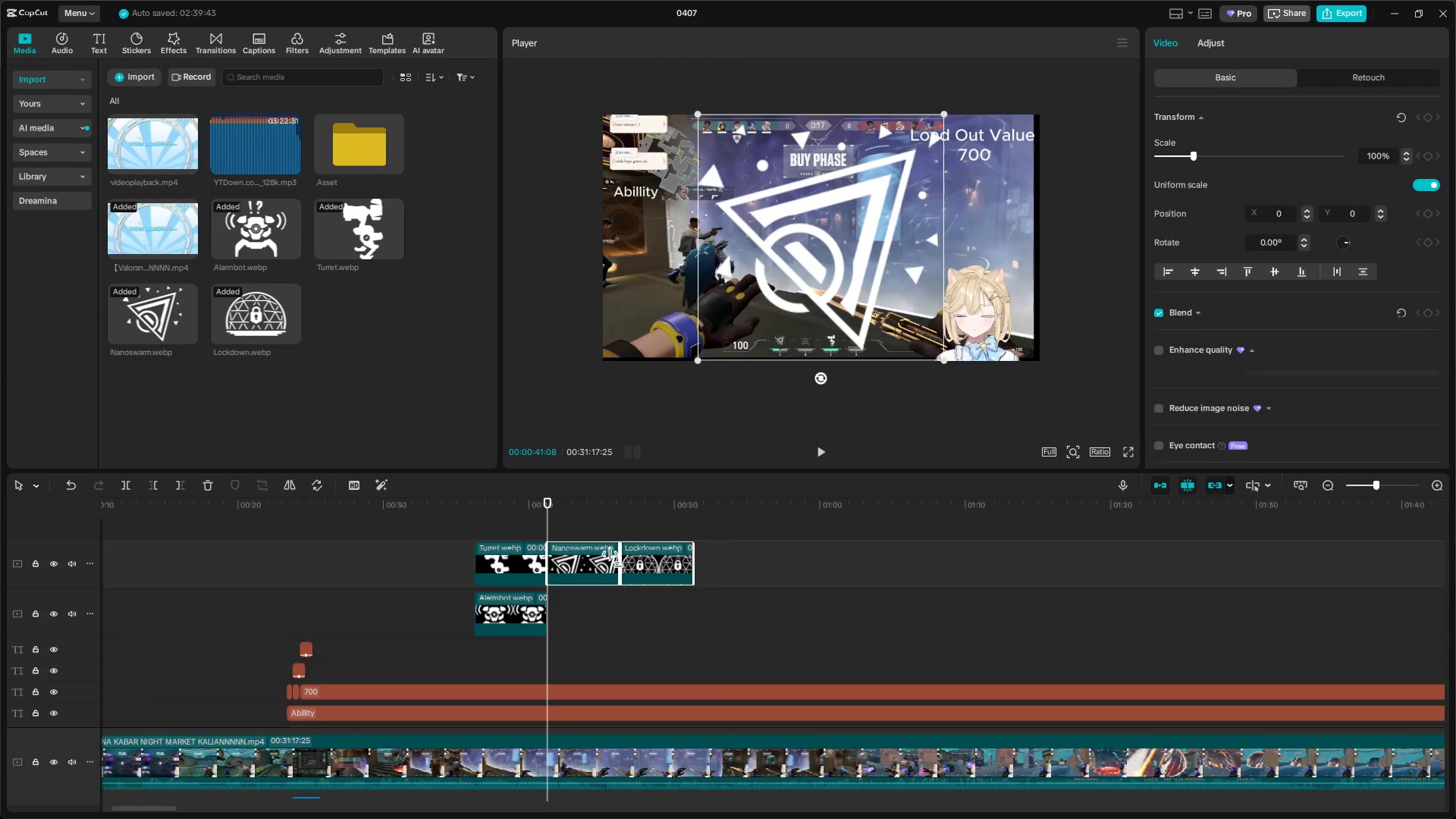 
left_click_drag(start_coordinate=[602, 560], to_coordinate=[532, 528])
 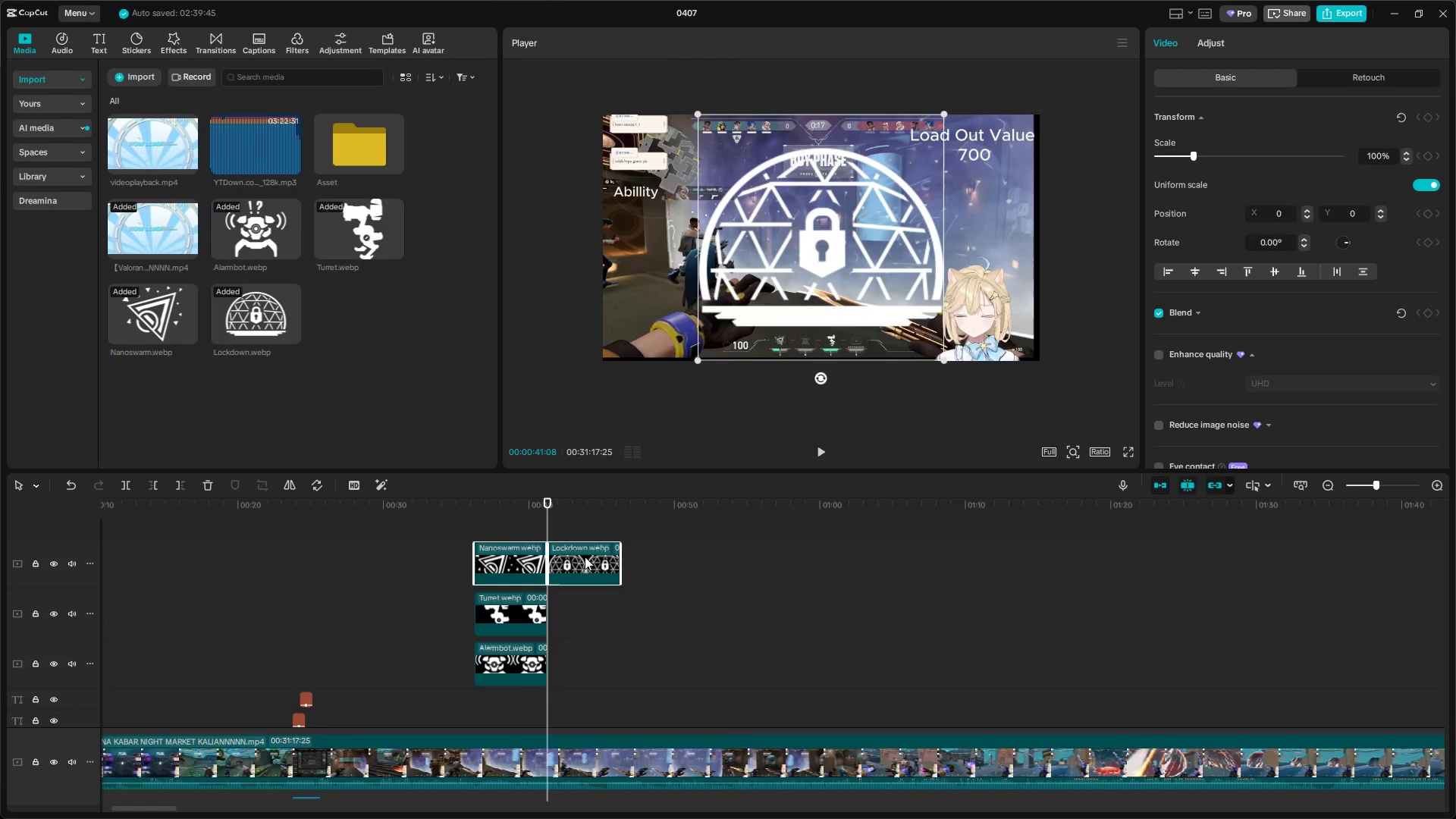 
left_click_drag(start_coordinate=[596, 563], to_coordinate=[583, 560])
 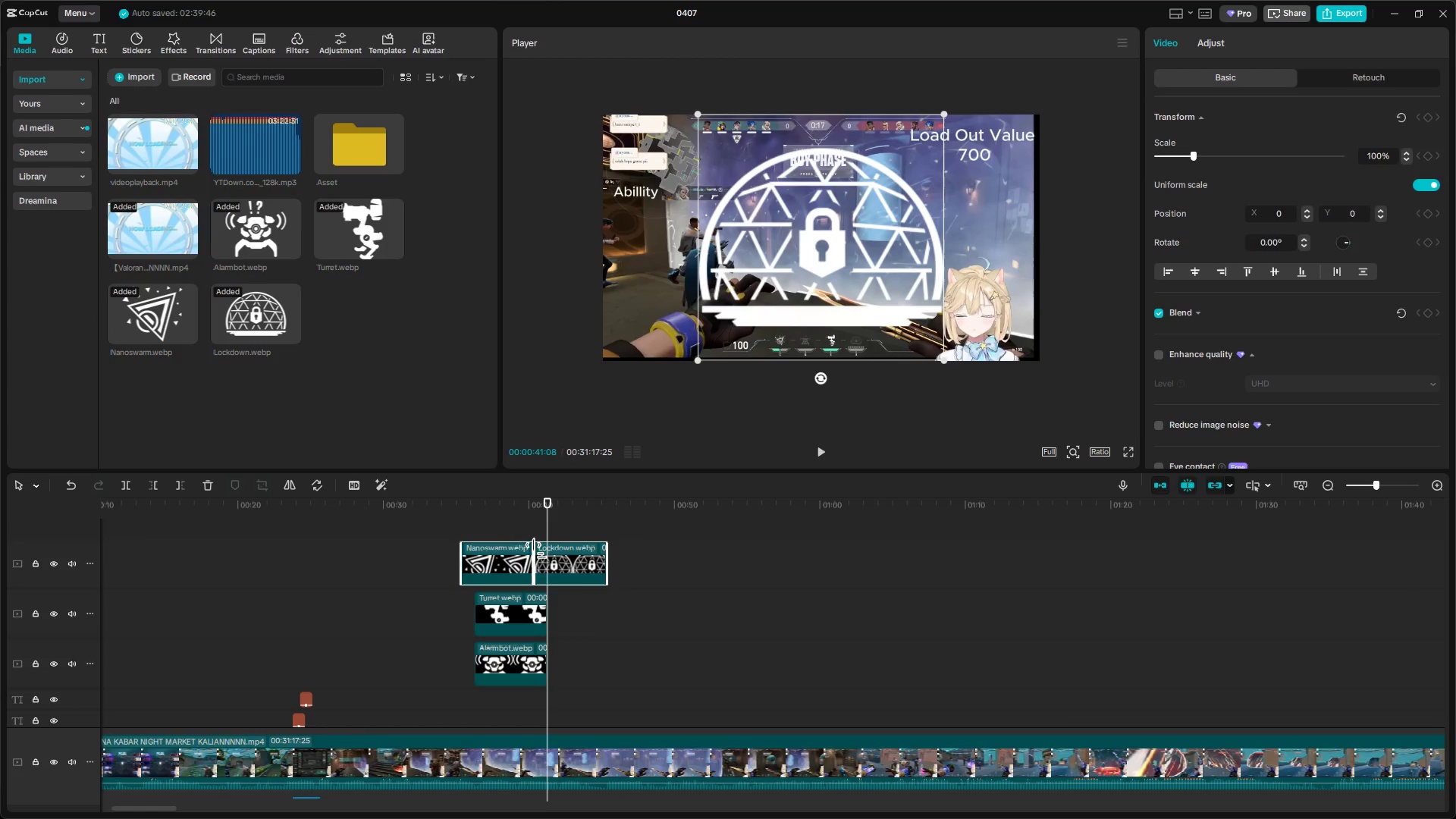 
left_click_drag(start_coordinate=[509, 547], to_coordinate=[526, 549])
 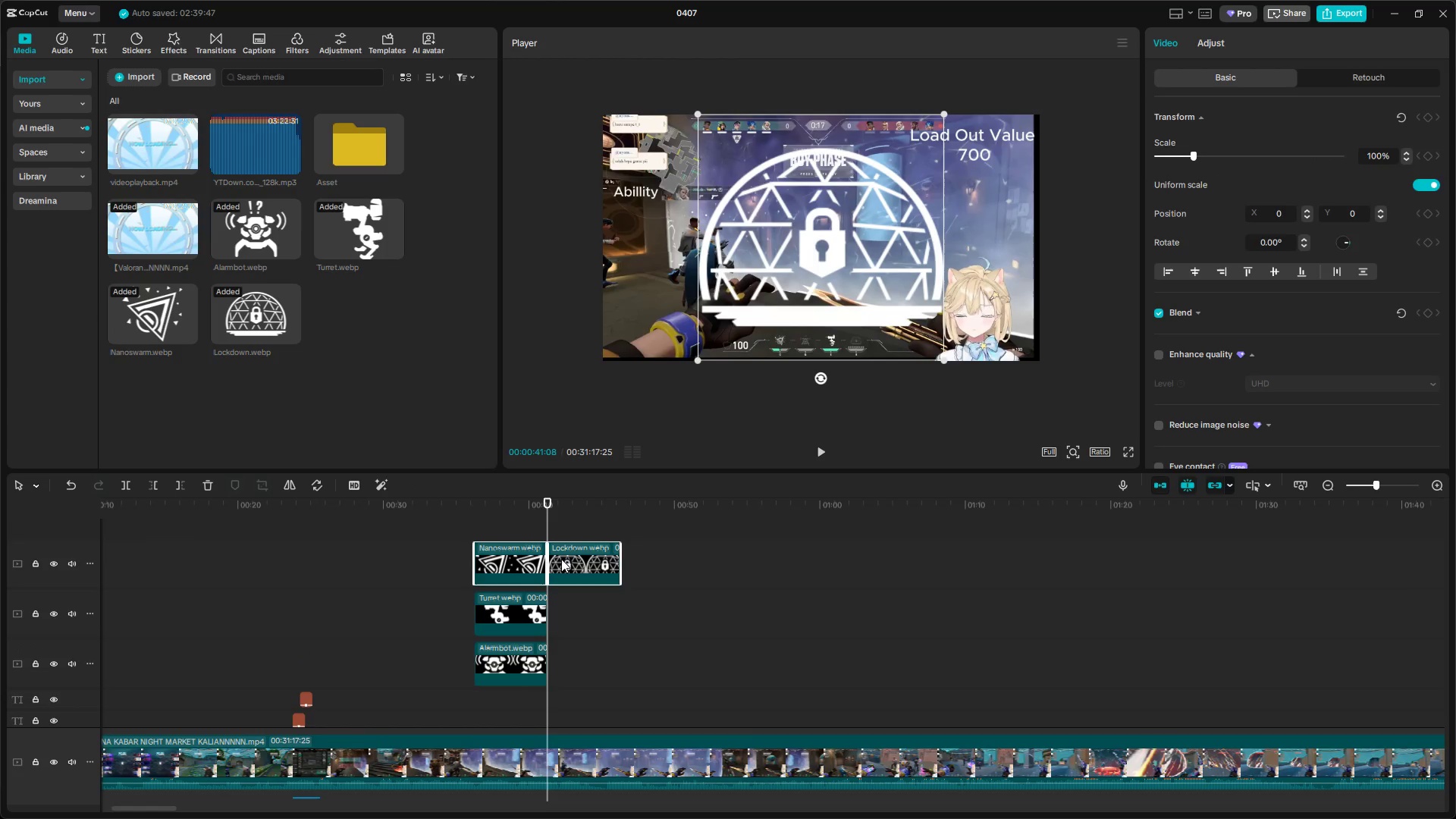 
left_click([582, 563])
 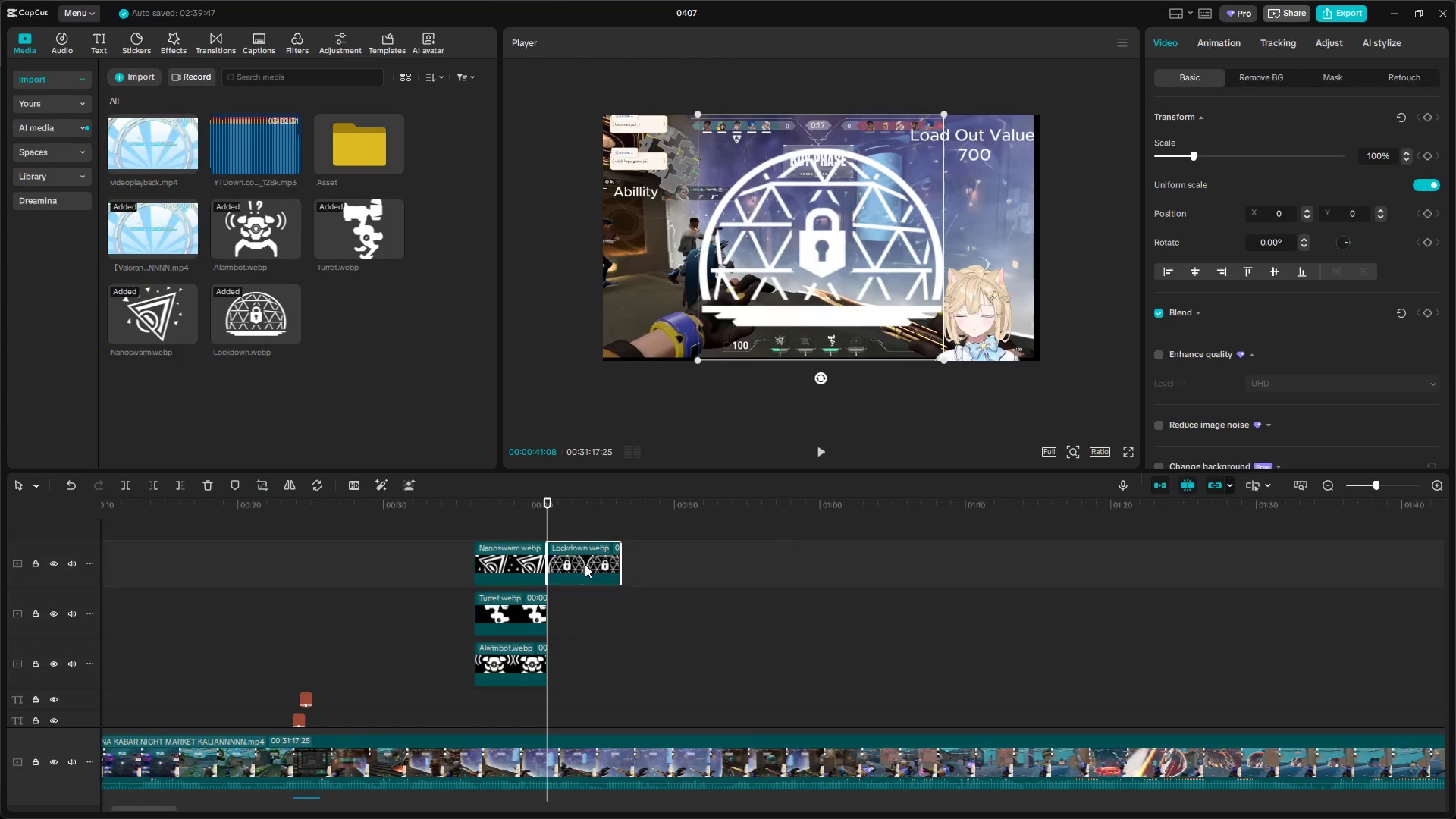 
left_click_drag(start_coordinate=[585, 564], to_coordinate=[514, 520])
 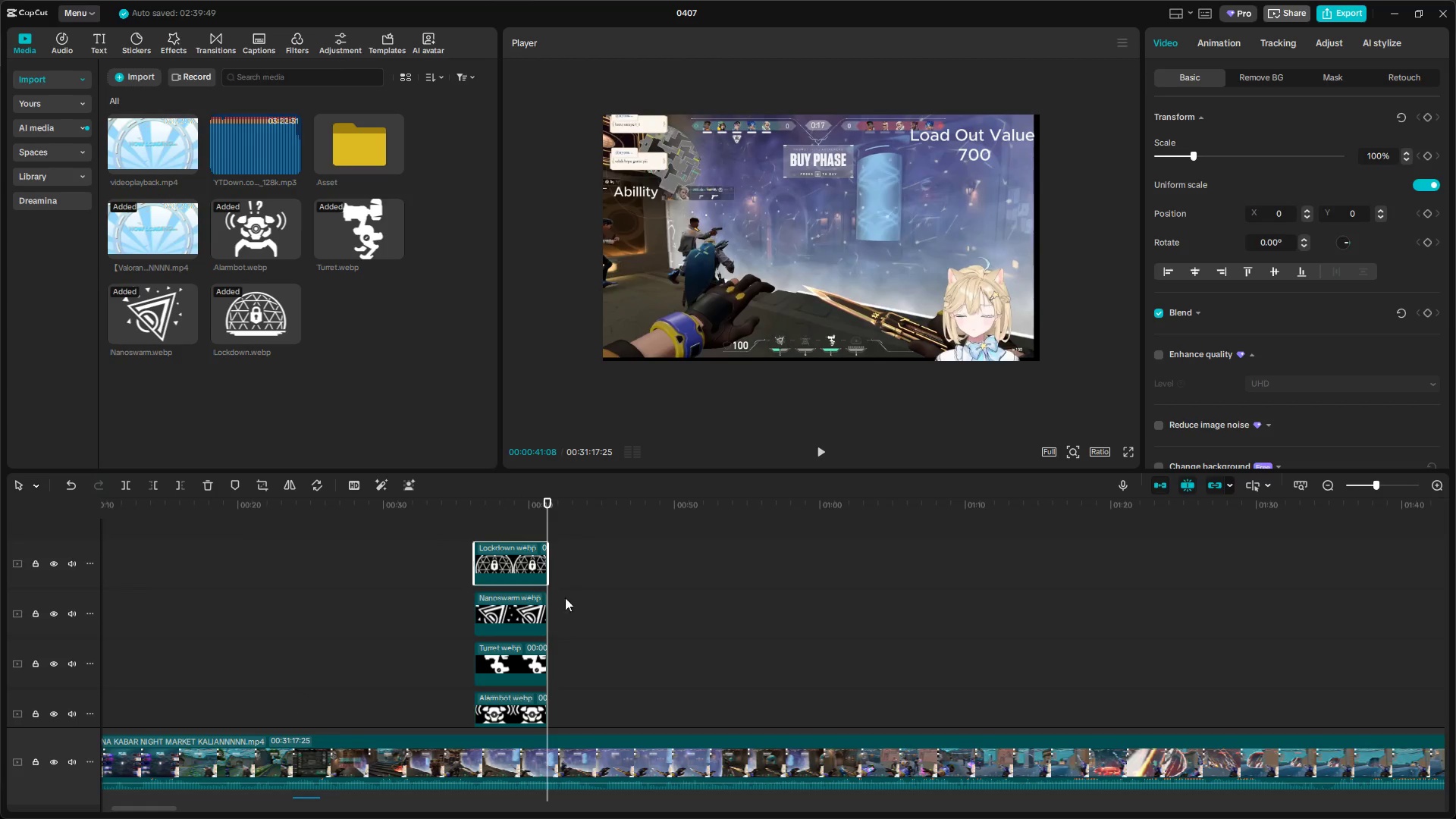 
left_click_drag(start_coordinate=[519, 560], to_coordinate=[522, 699])
 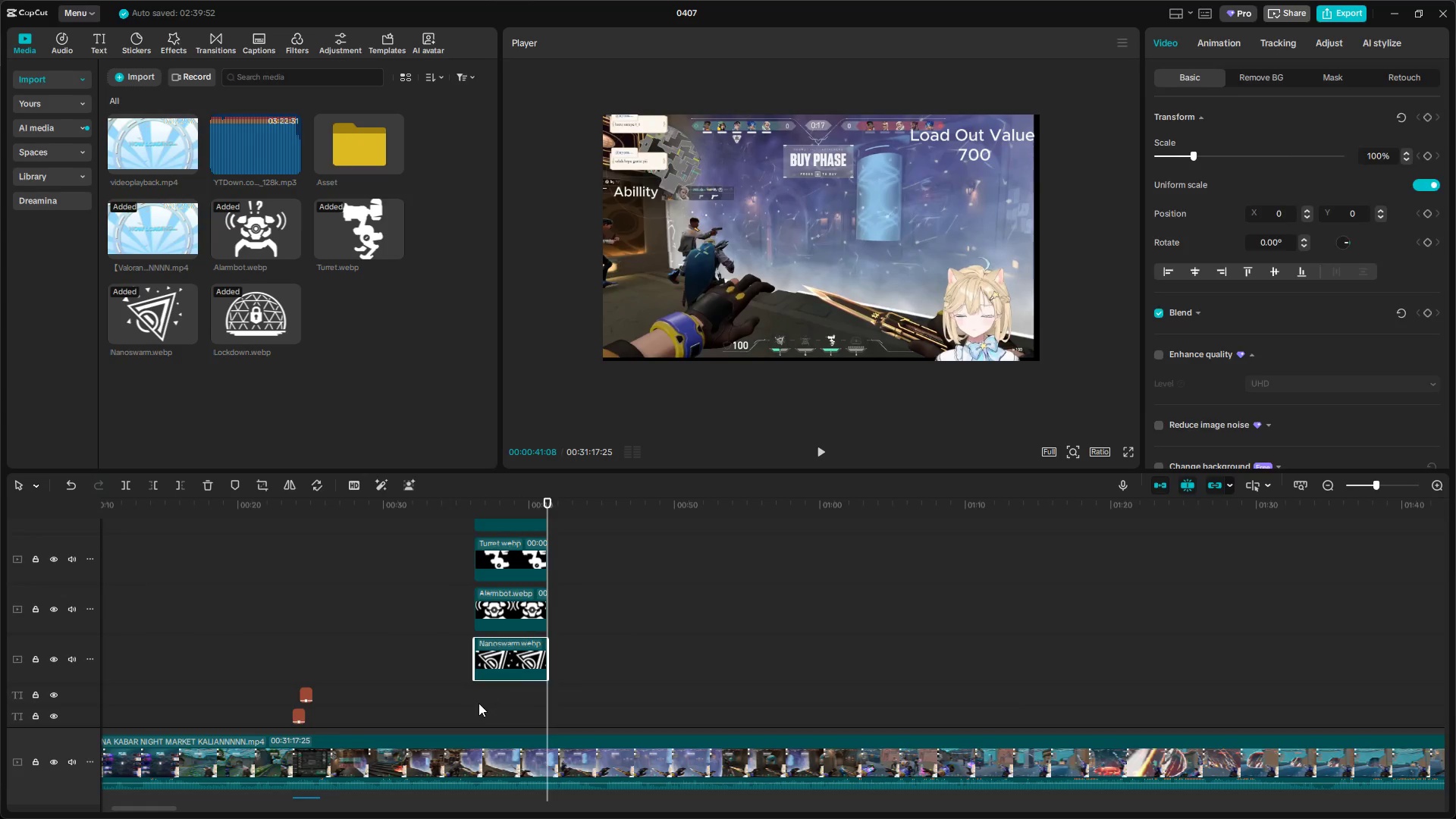 
scroll: coordinate [585, 638], scroll_direction: down, amount: 3.0
 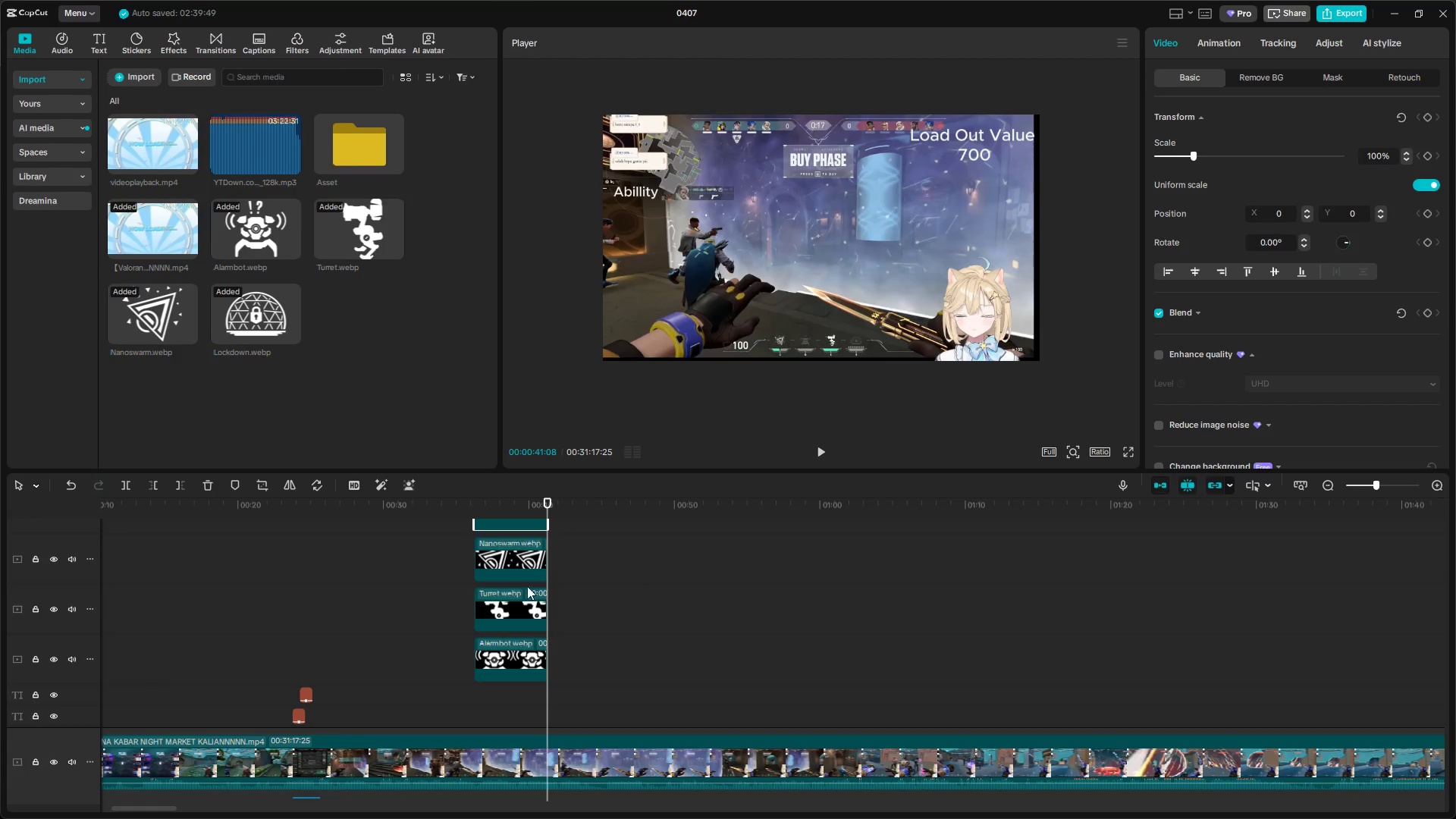 
left_click([510, 660])
 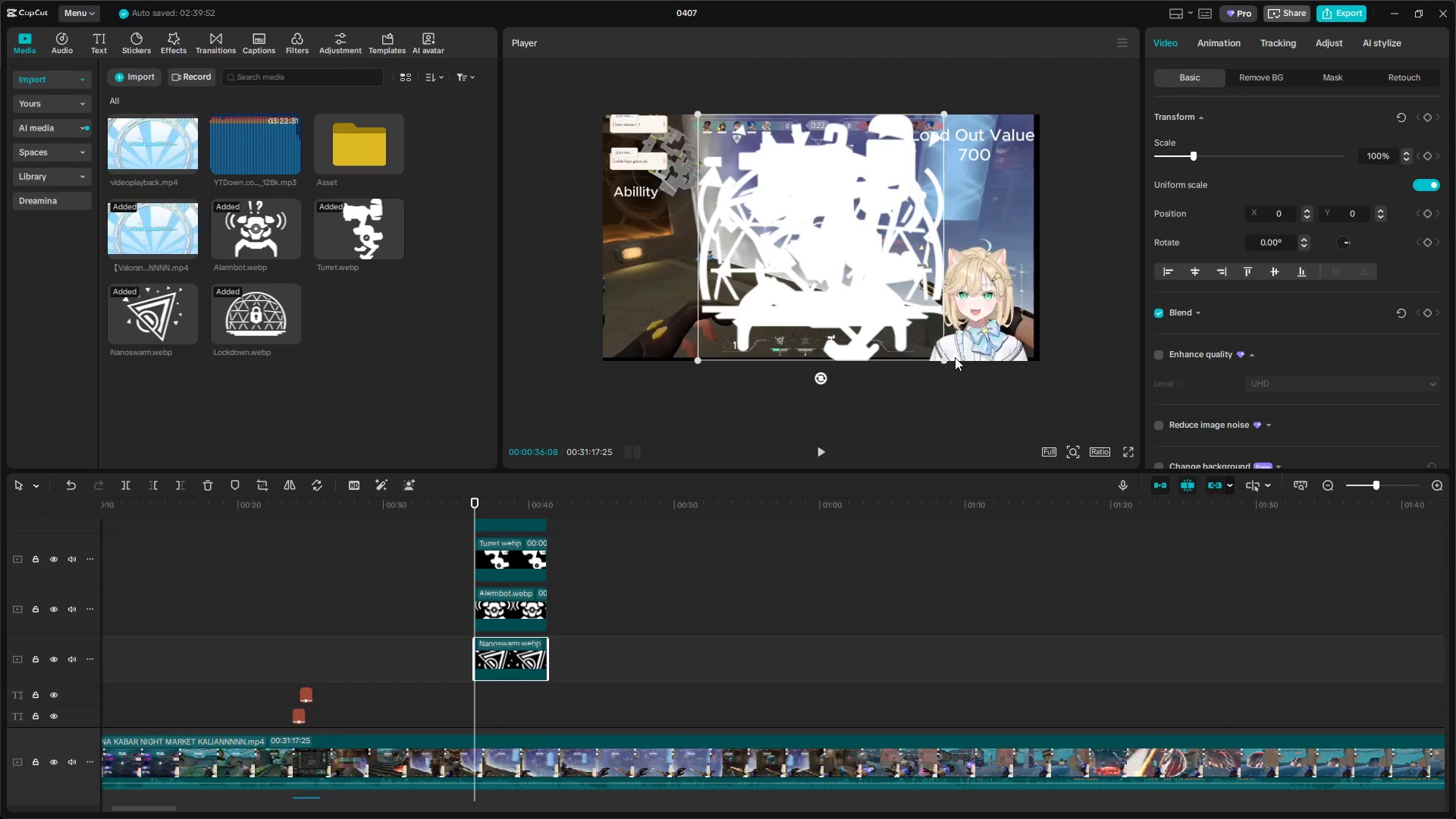 
left_click_drag(start_coordinate=[947, 357], to_coordinate=[830, 281])
 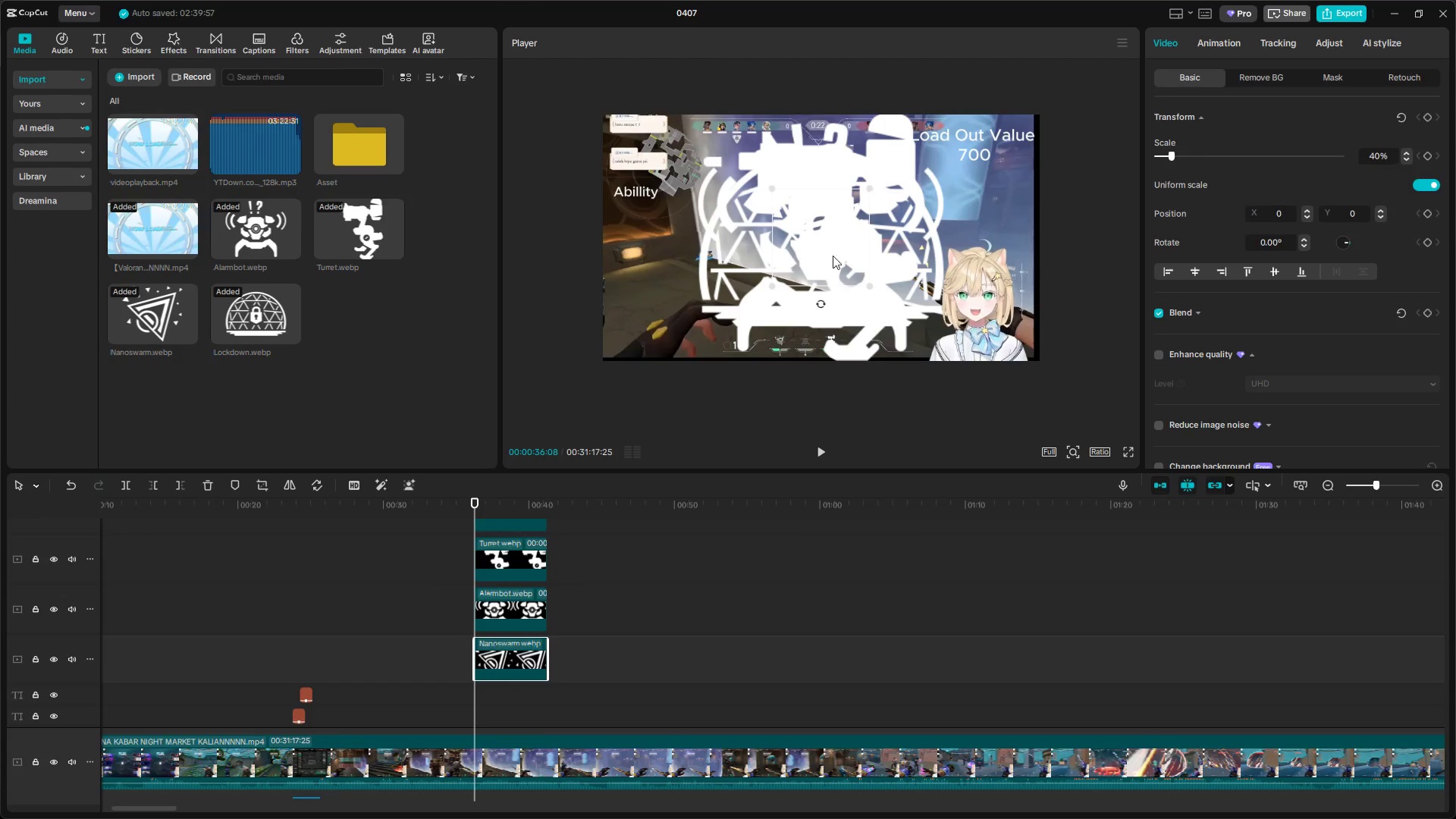 
left_click_drag(start_coordinate=[830, 254], to_coordinate=[670, 301])
 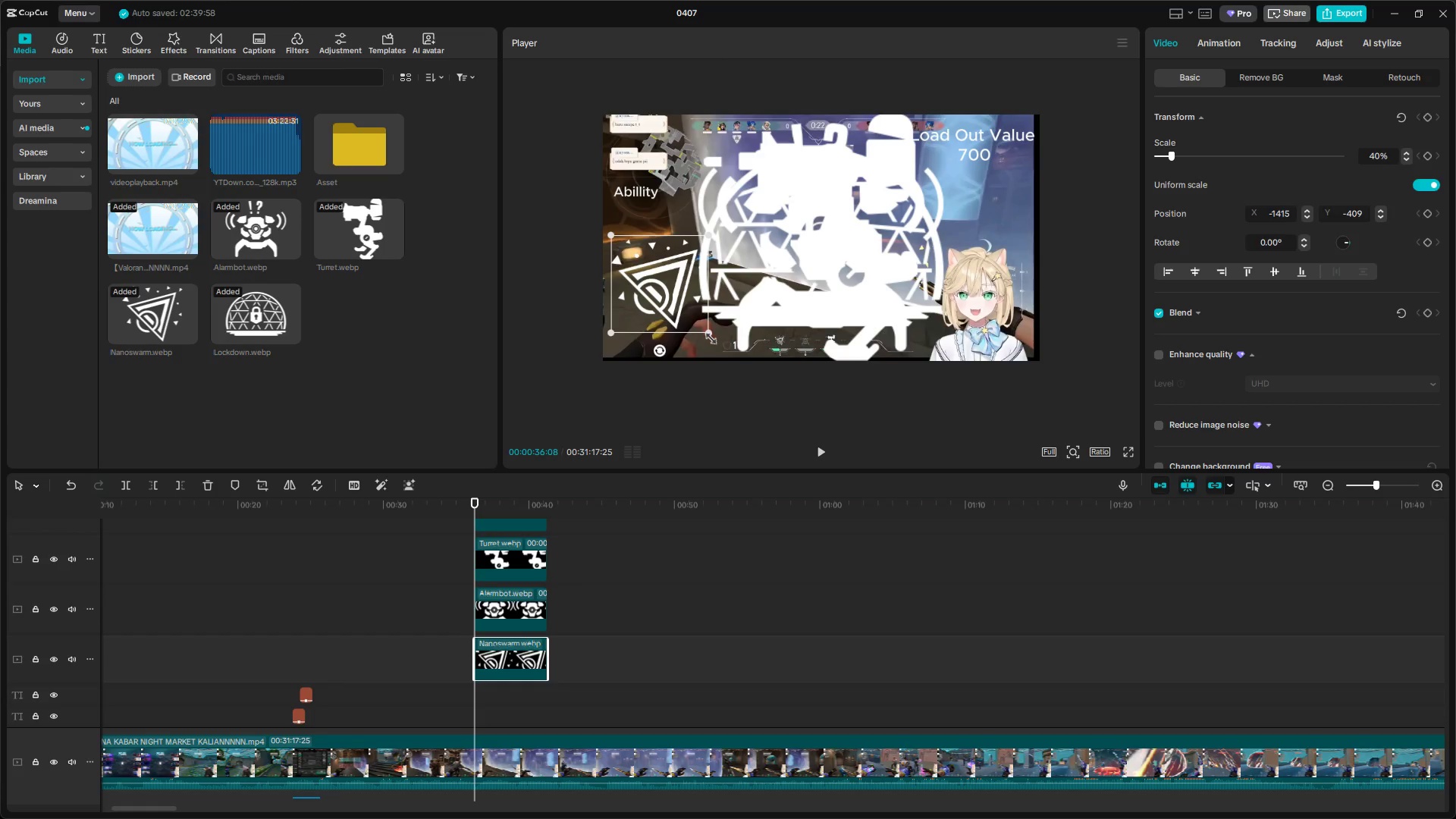 
left_click_drag(start_coordinate=[708, 337], to_coordinate=[664, 293])
 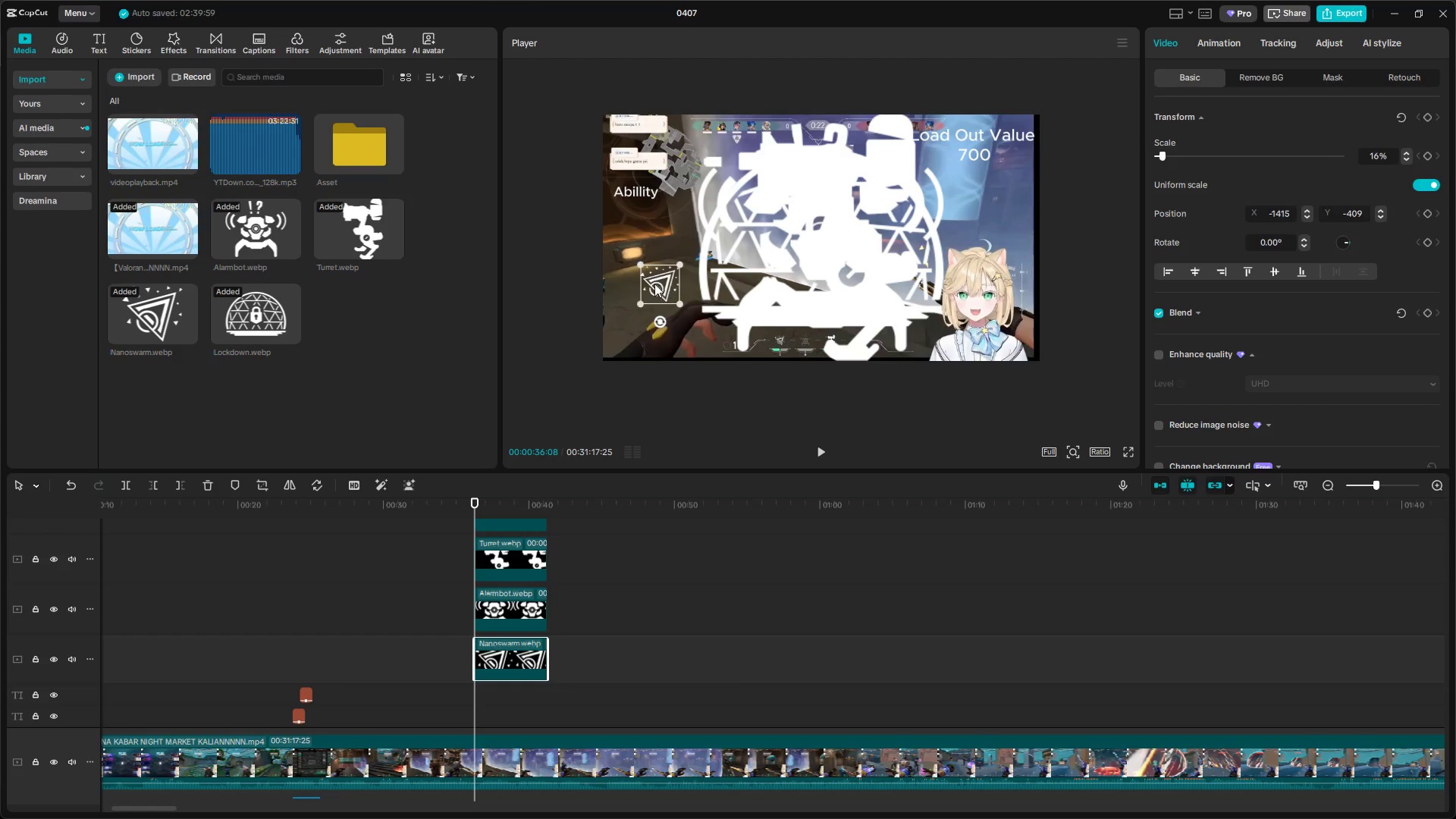 
left_click_drag(start_coordinate=[654, 281], to_coordinate=[626, 217])
 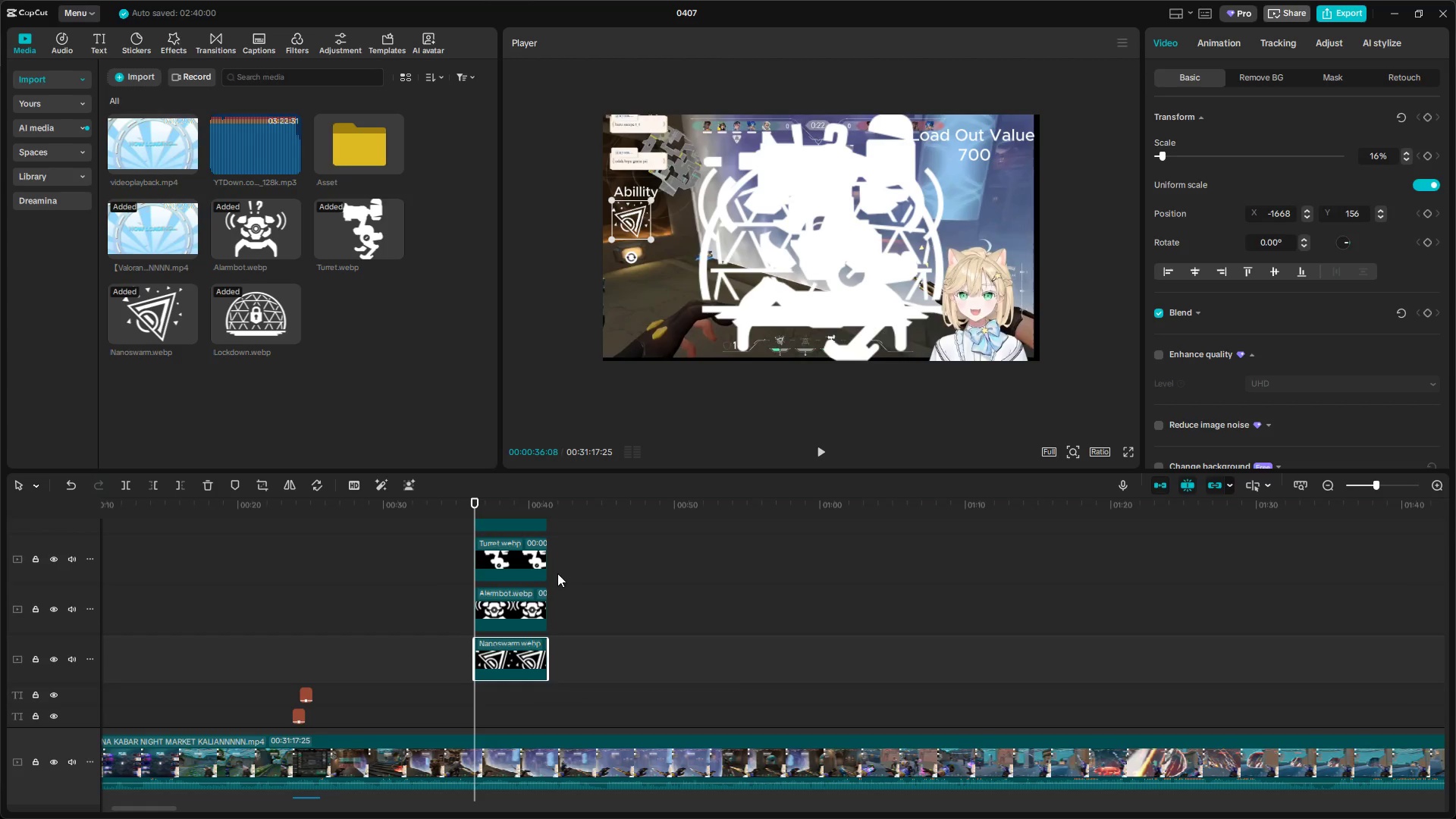 
left_click([516, 601])
 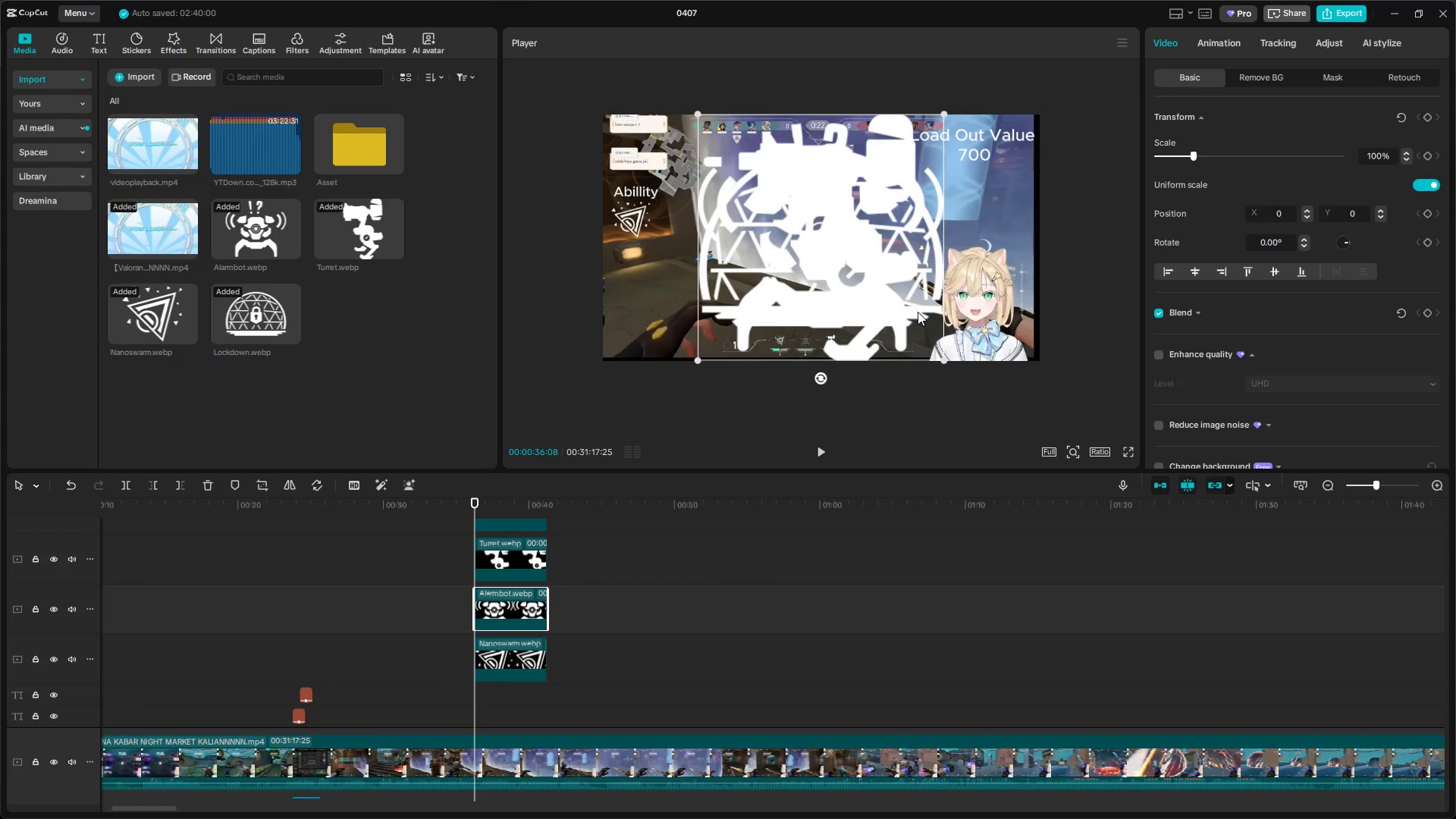 
left_click_drag(start_coordinate=[868, 275], to_coordinate=[821, 289])
 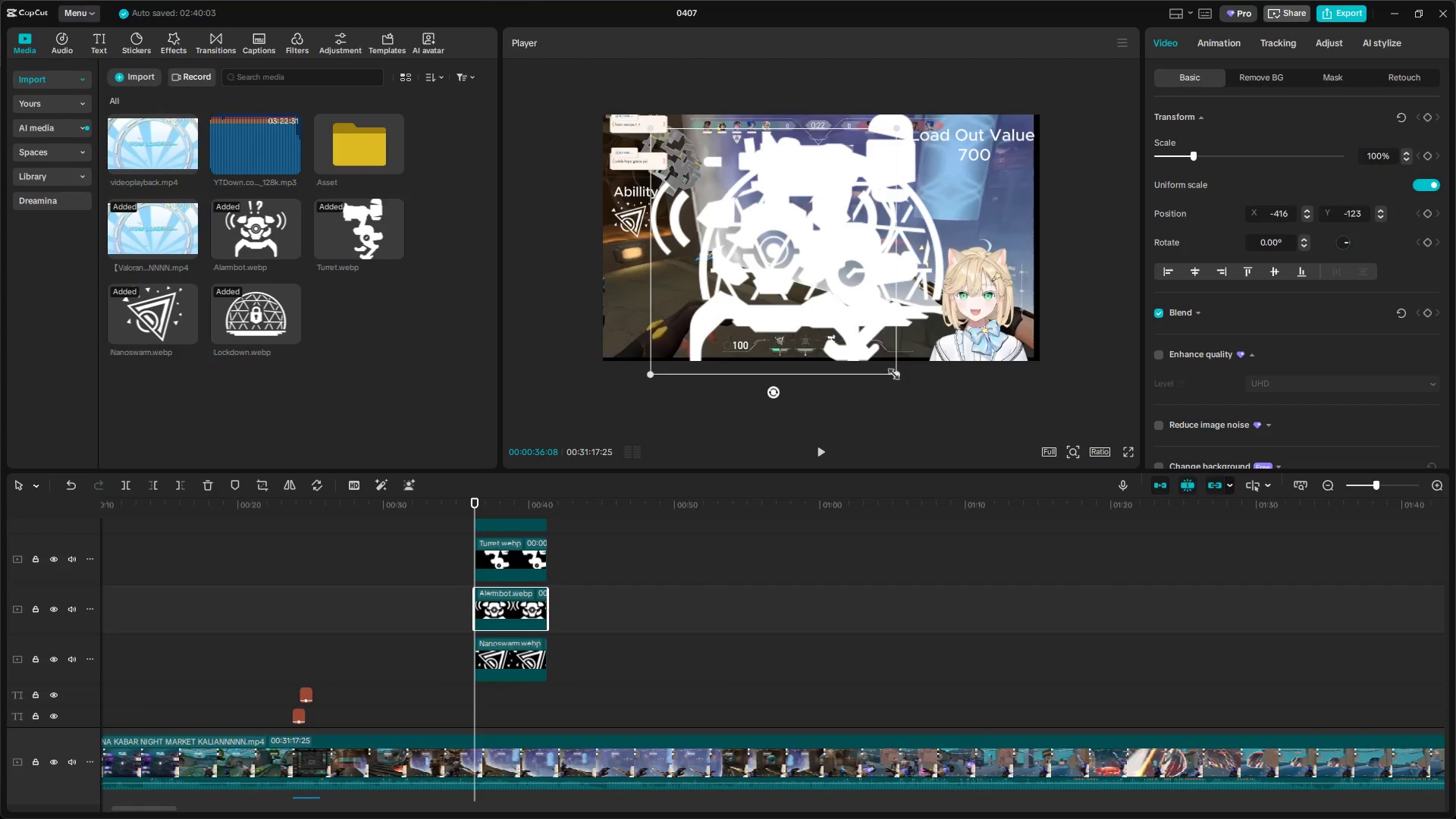 
left_click_drag(start_coordinate=[891, 372], to_coordinate=[786, 266])
 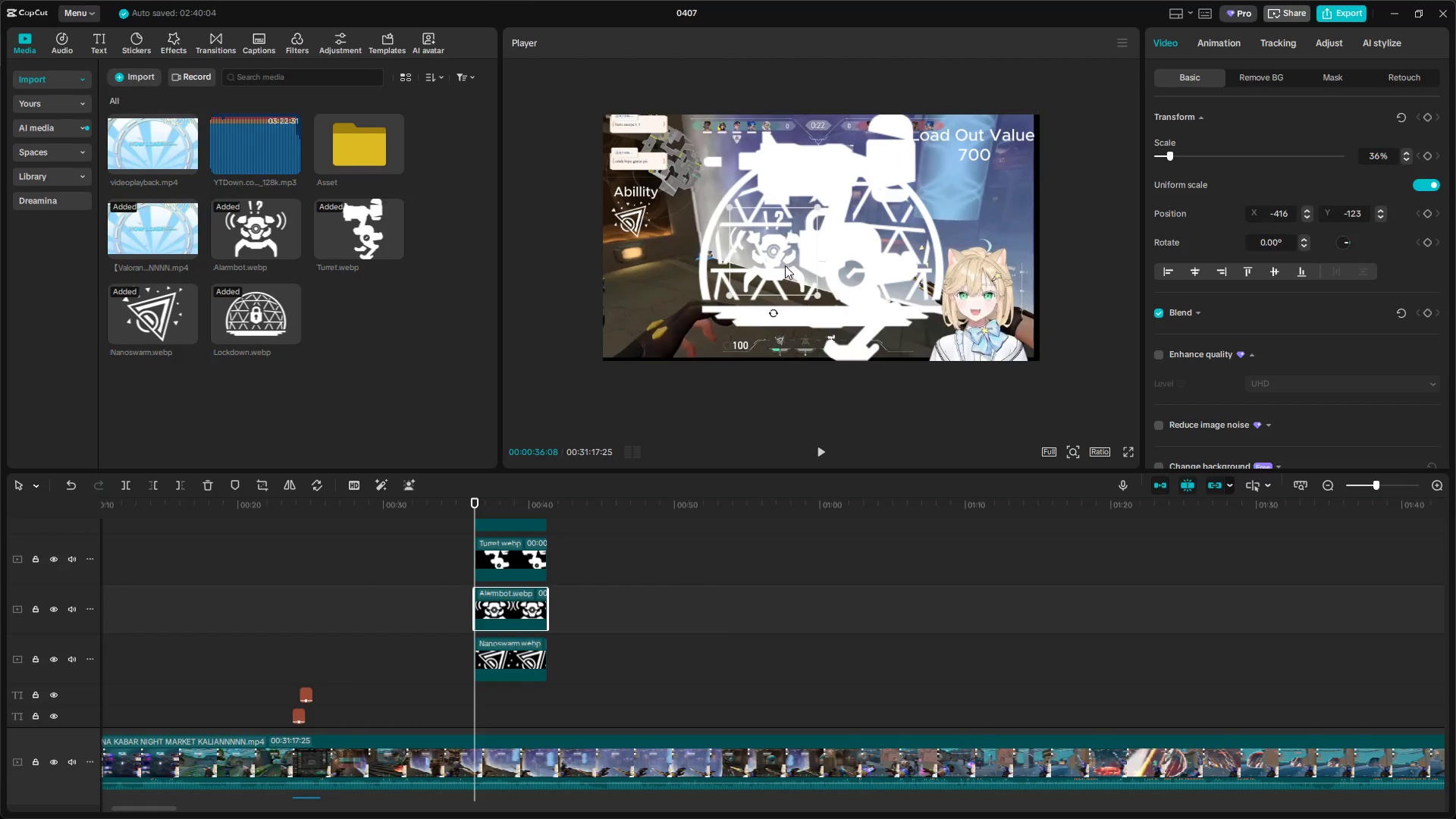 
left_click_drag(start_coordinate=[780, 256], to_coordinate=[648, 269])
 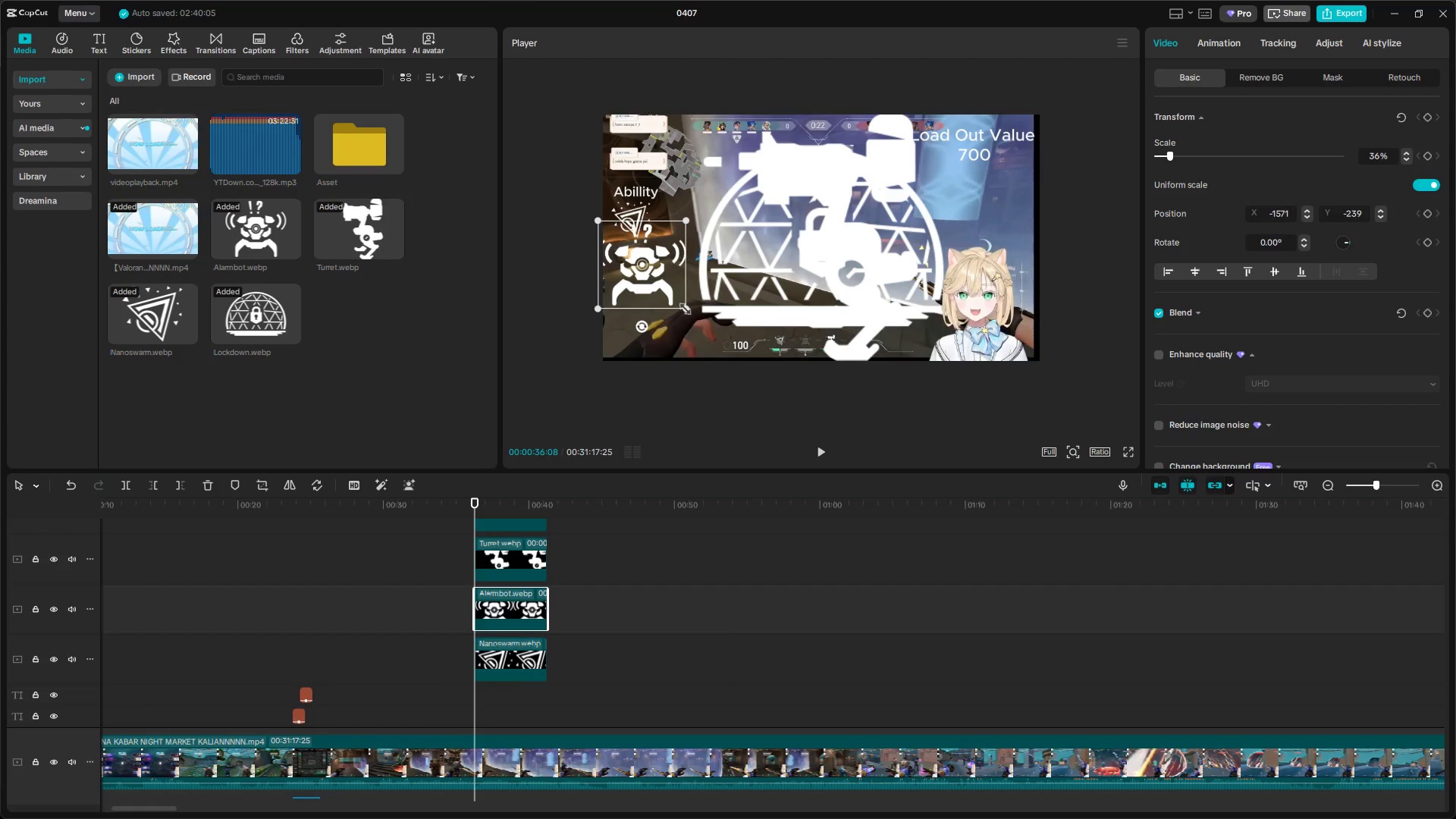 
left_click_drag(start_coordinate=[684, 310], to_coordinate=[652, 284])
 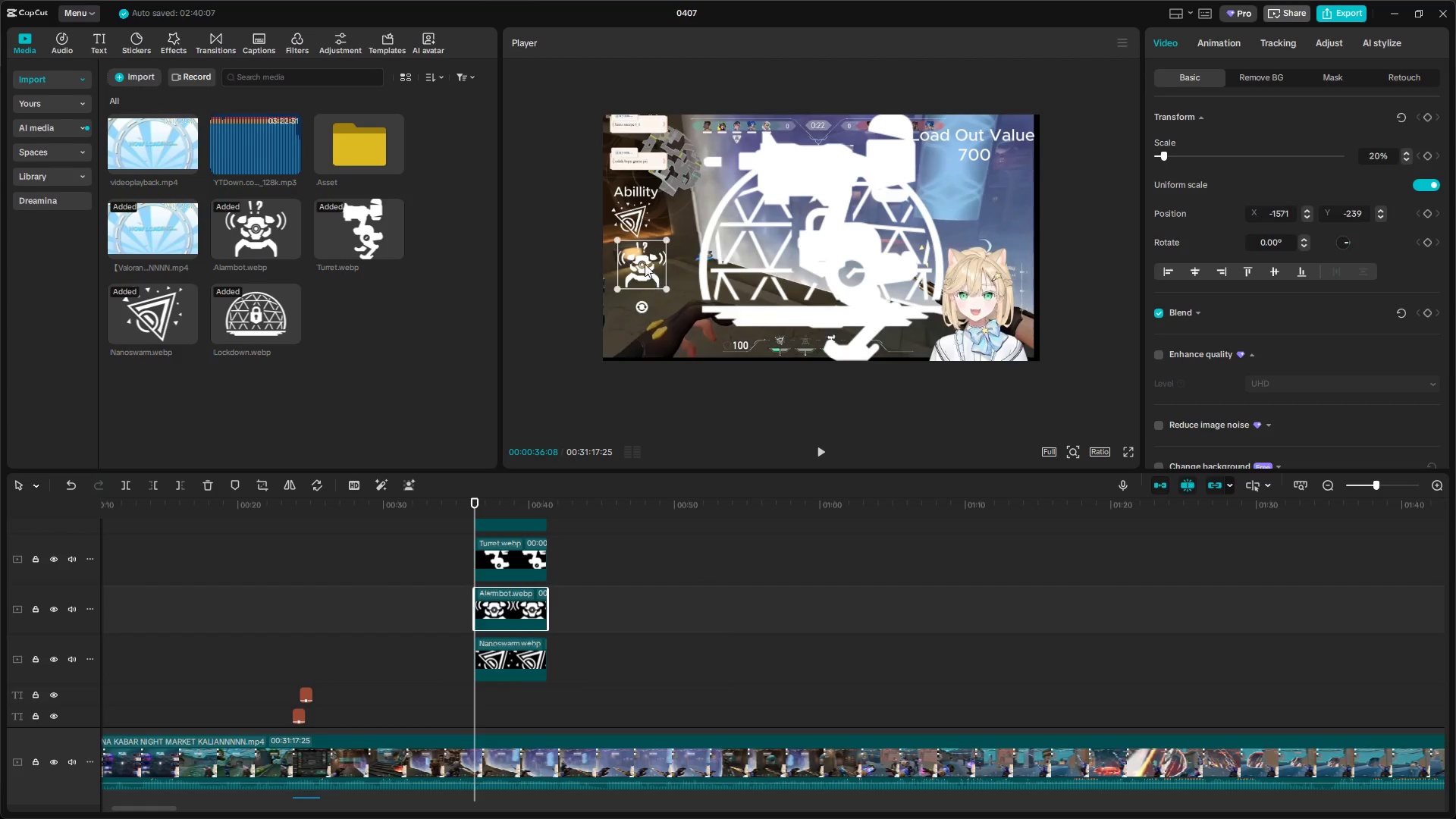 
left_click_drag(start_coordinate=[645, 262], to_coordinate=[637, 262])
 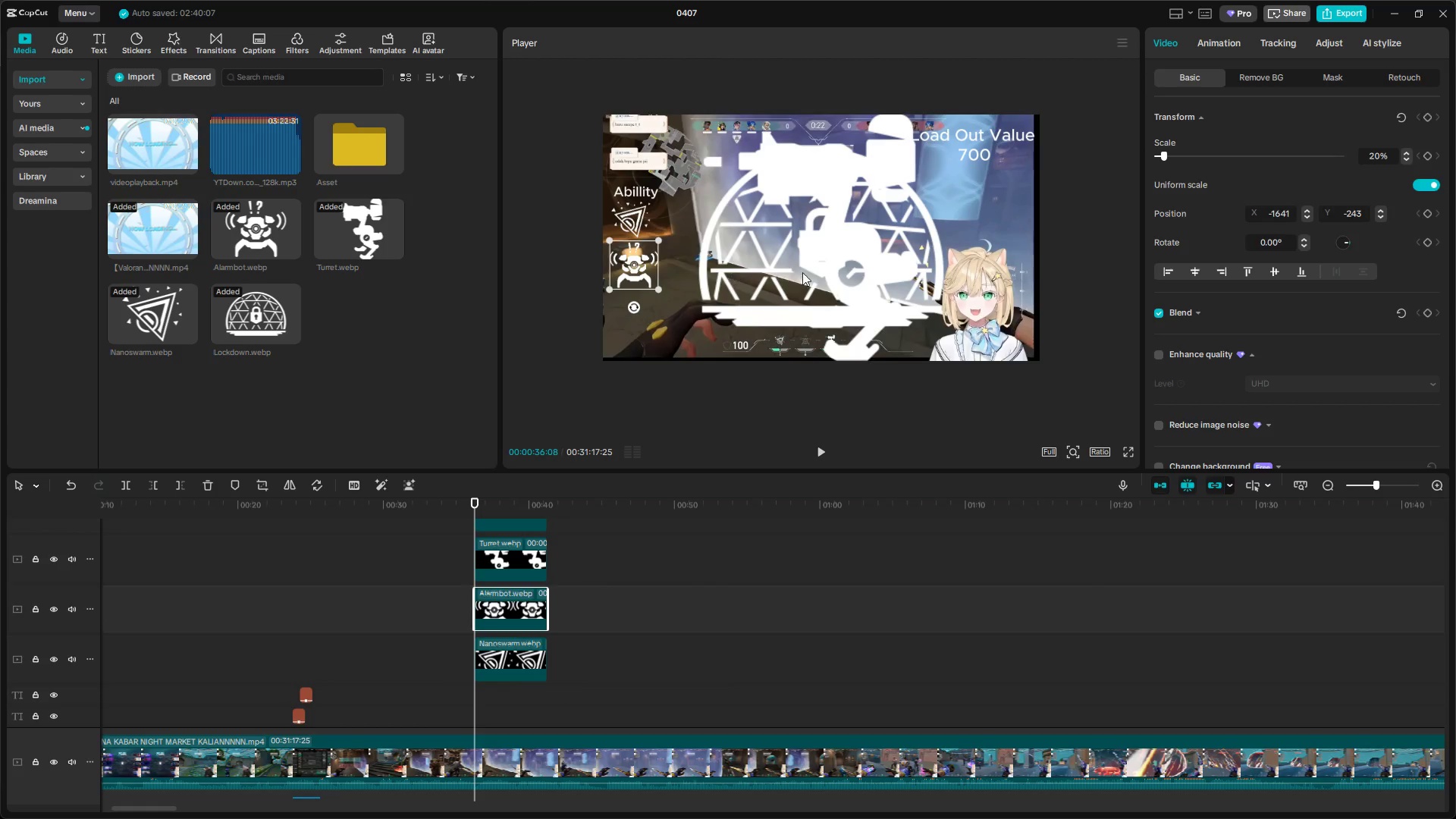 
left_click([837, 270])
 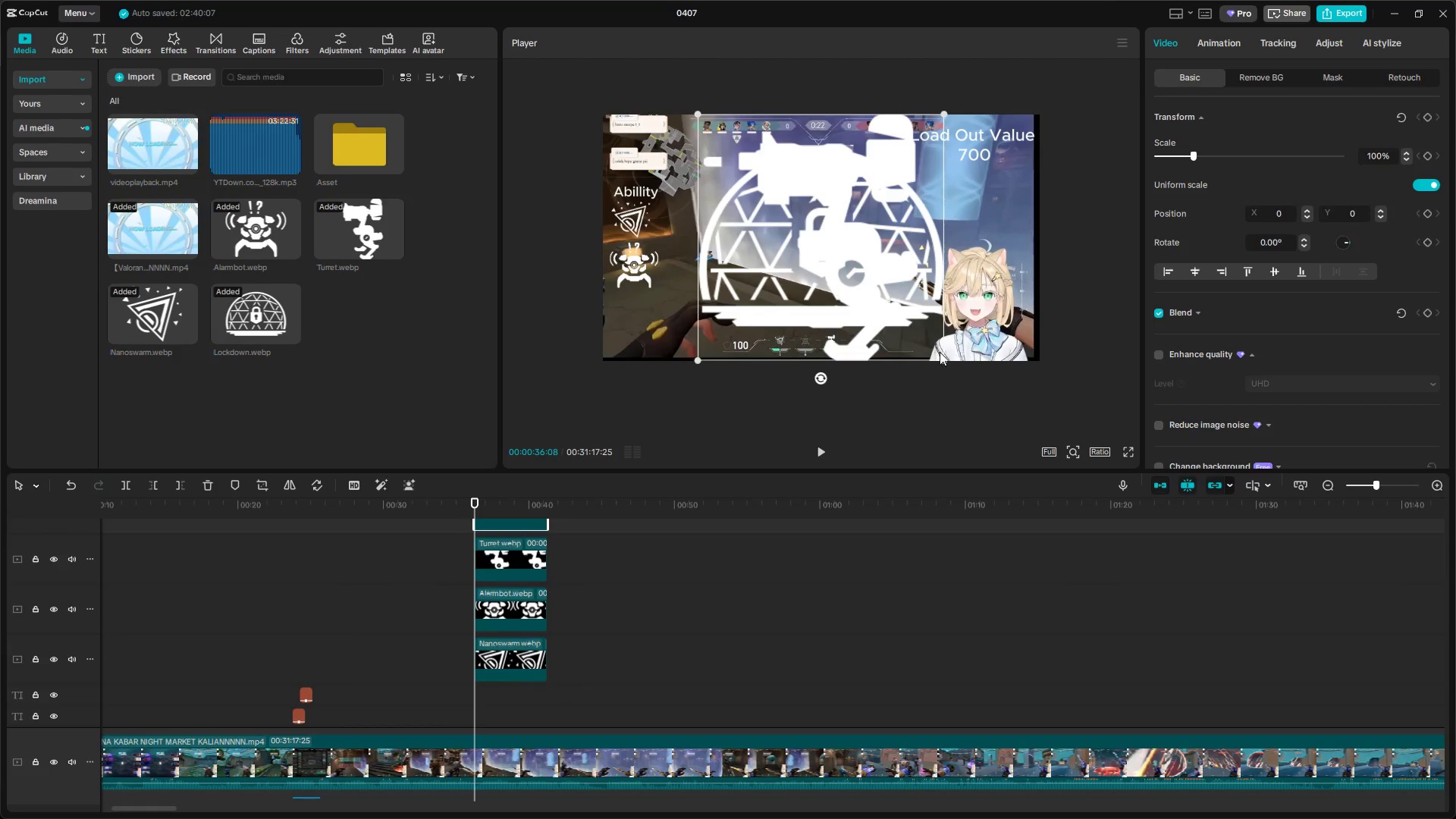 
left_click_drag(start_coordinate=[940, 353], to_coordinate=[875, 290])
 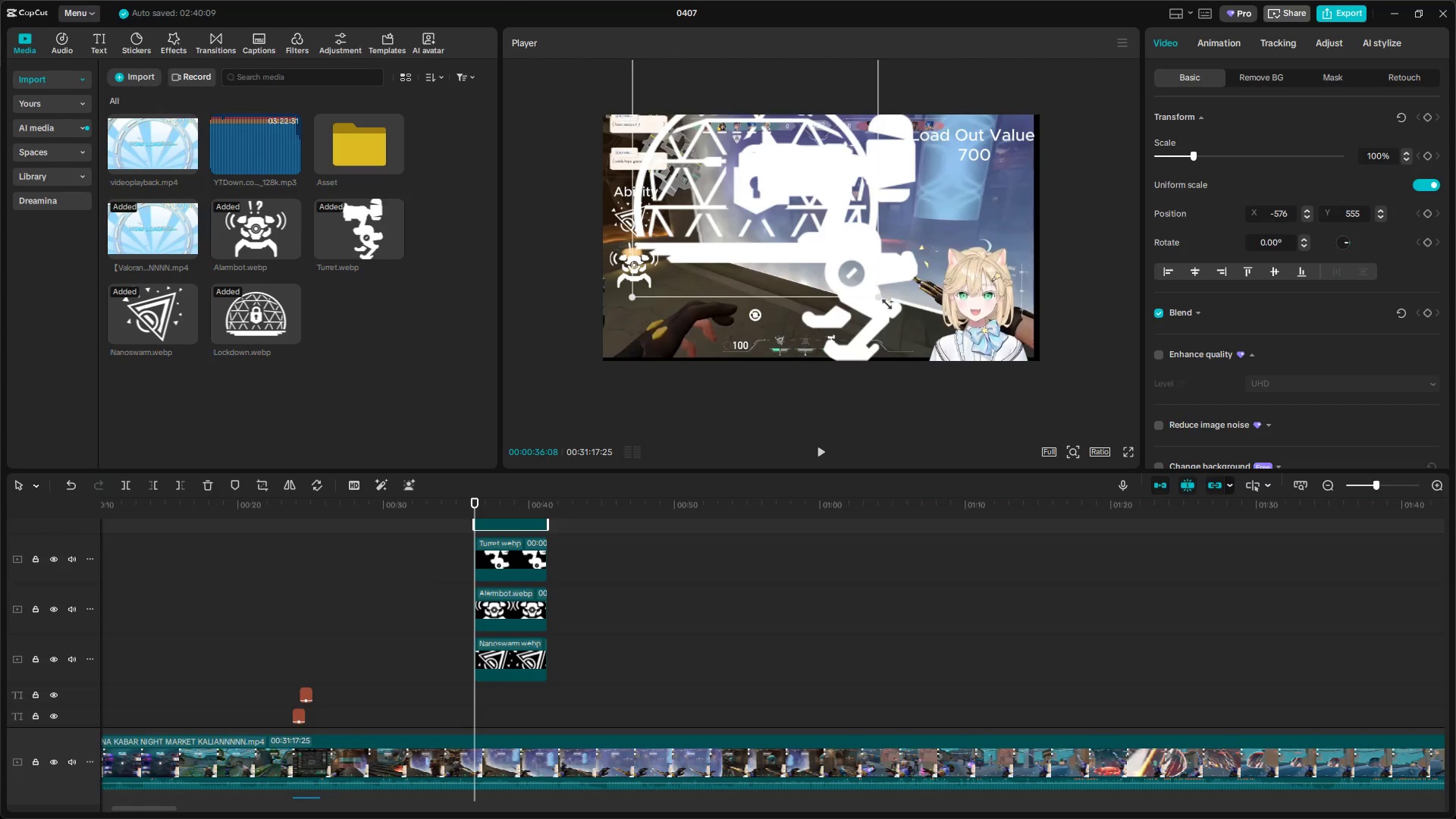 
left_click_drag(start_coordinate=[877, 301], to_coordinate=[735, 196])
 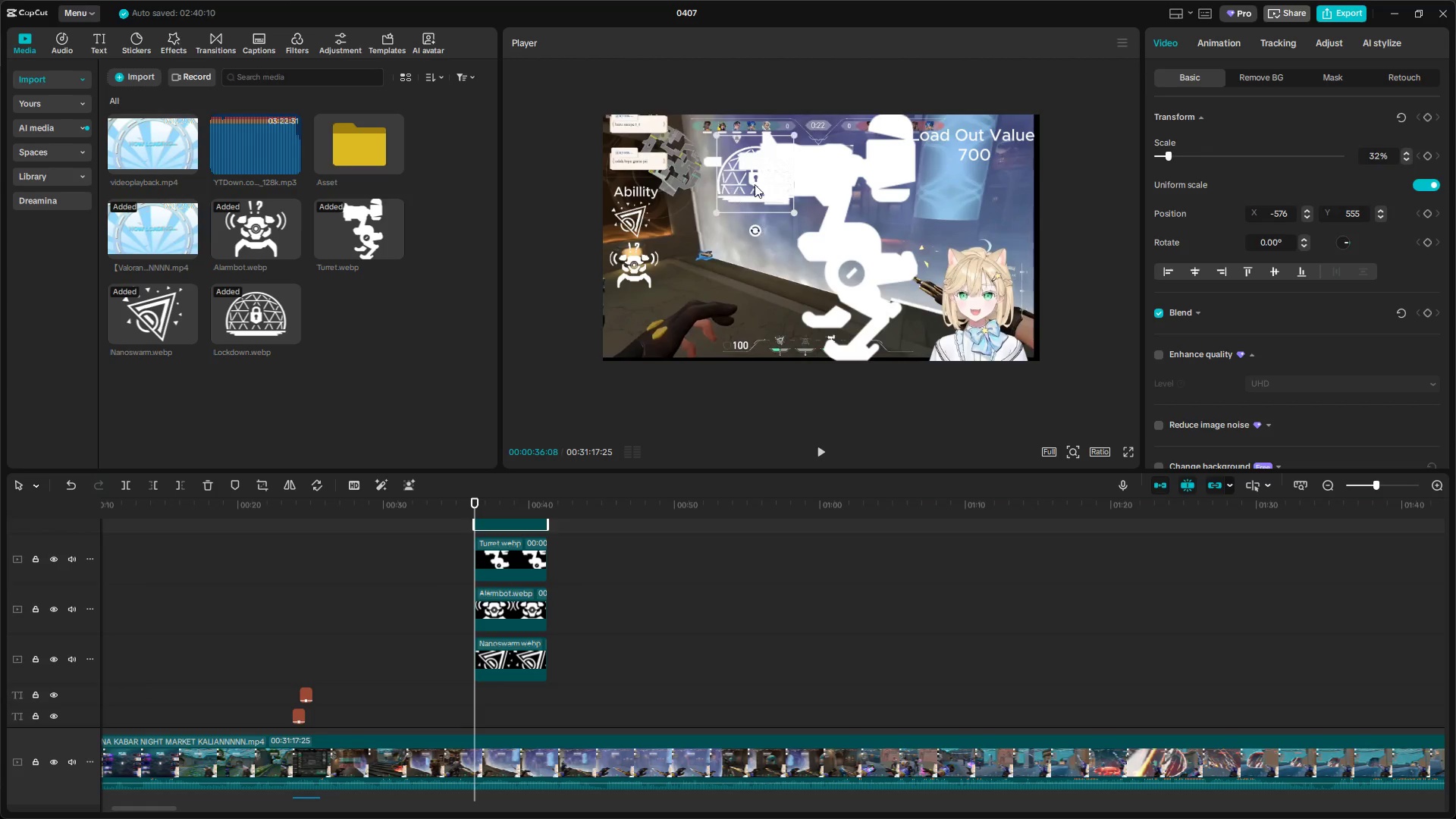 
left_click_drag(start_coordinate=[756, 184], to_coordinate=[642, 326])
 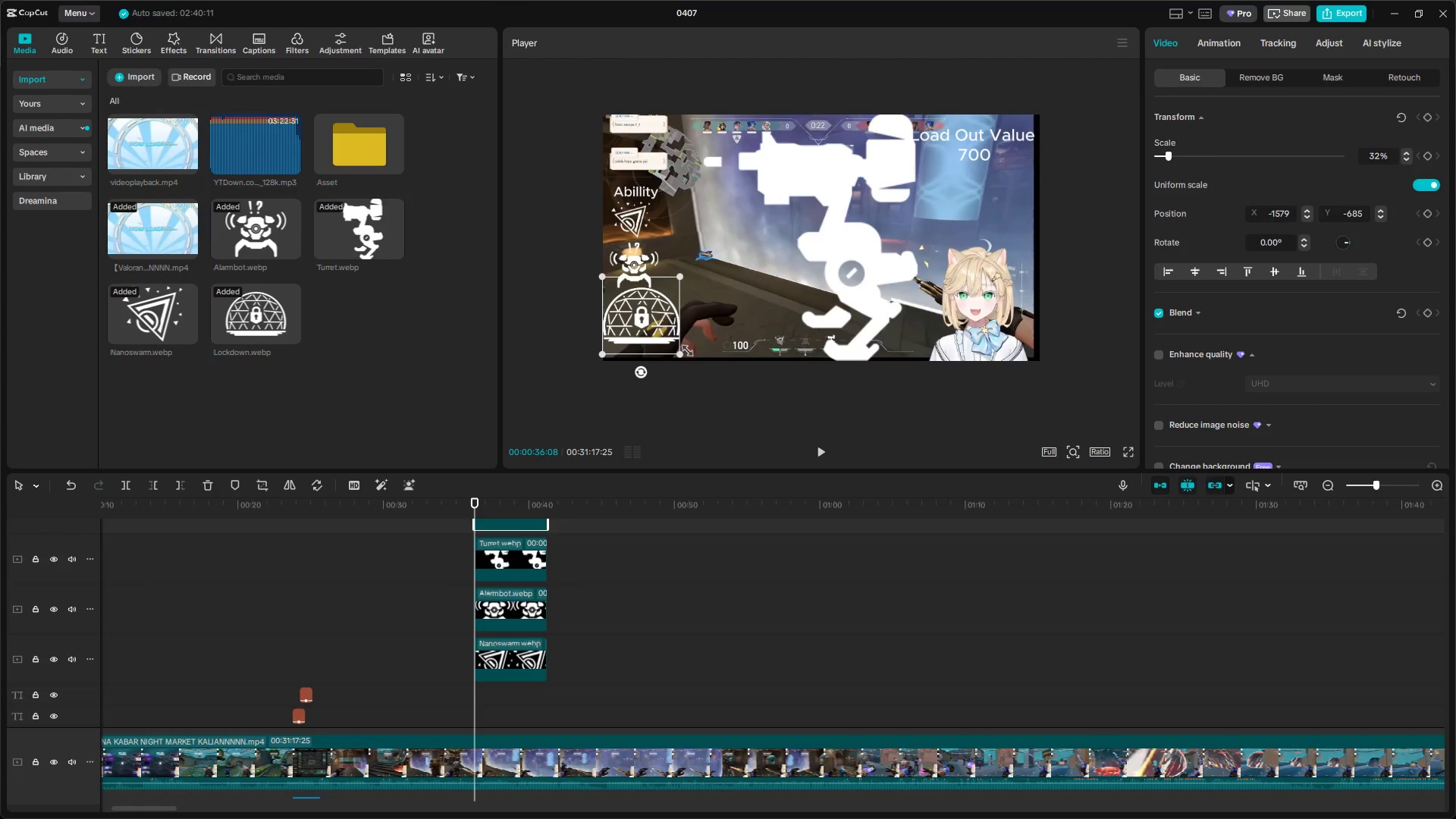 
left_click_drag(start_coordinate=[683, 351], to_coordinate=[659, 336])
 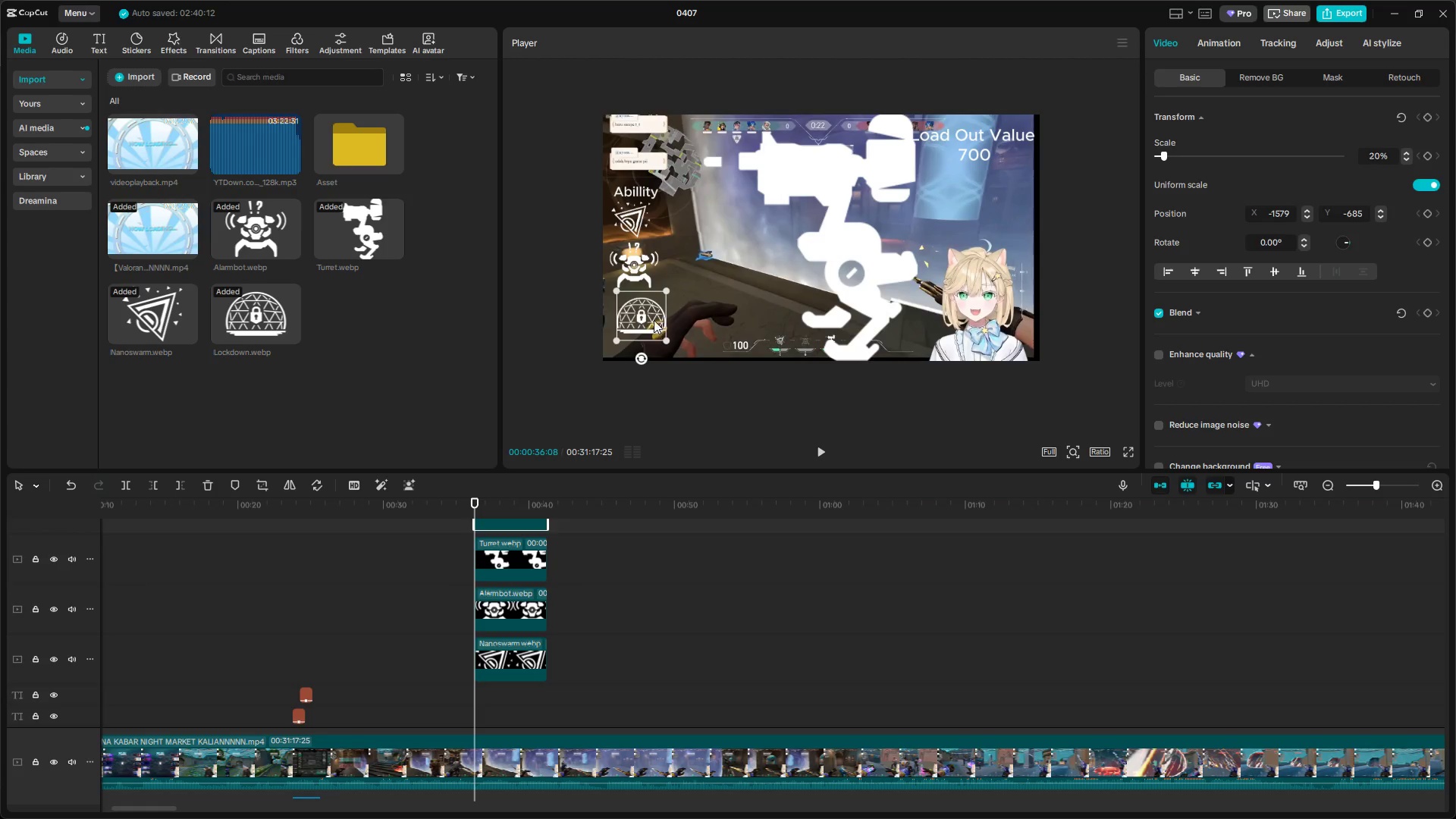 
left_click_drag(start_coordinate=[653, 320], to_coordinate=[648, 325])
 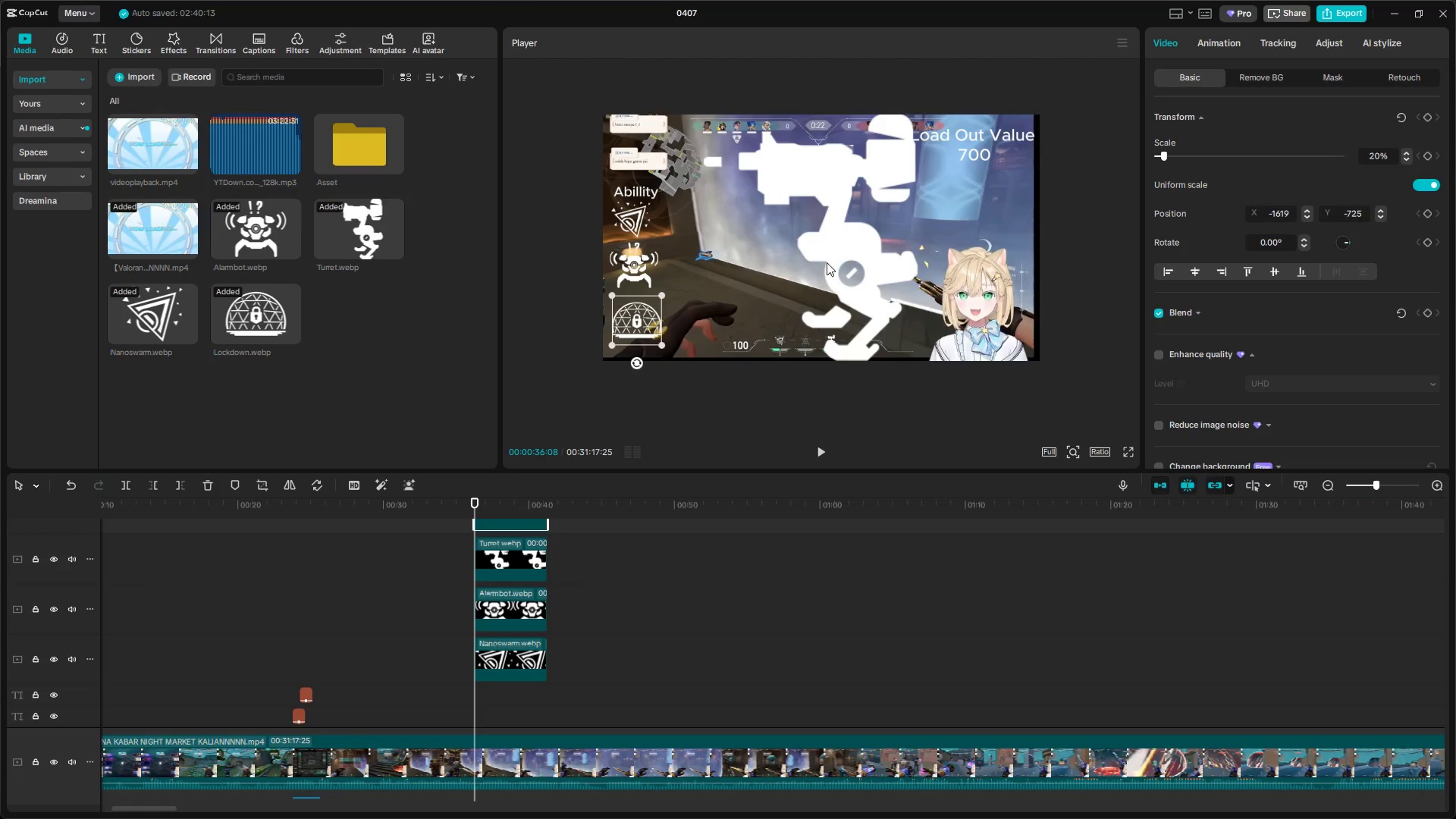 
left_click([843, 253])
 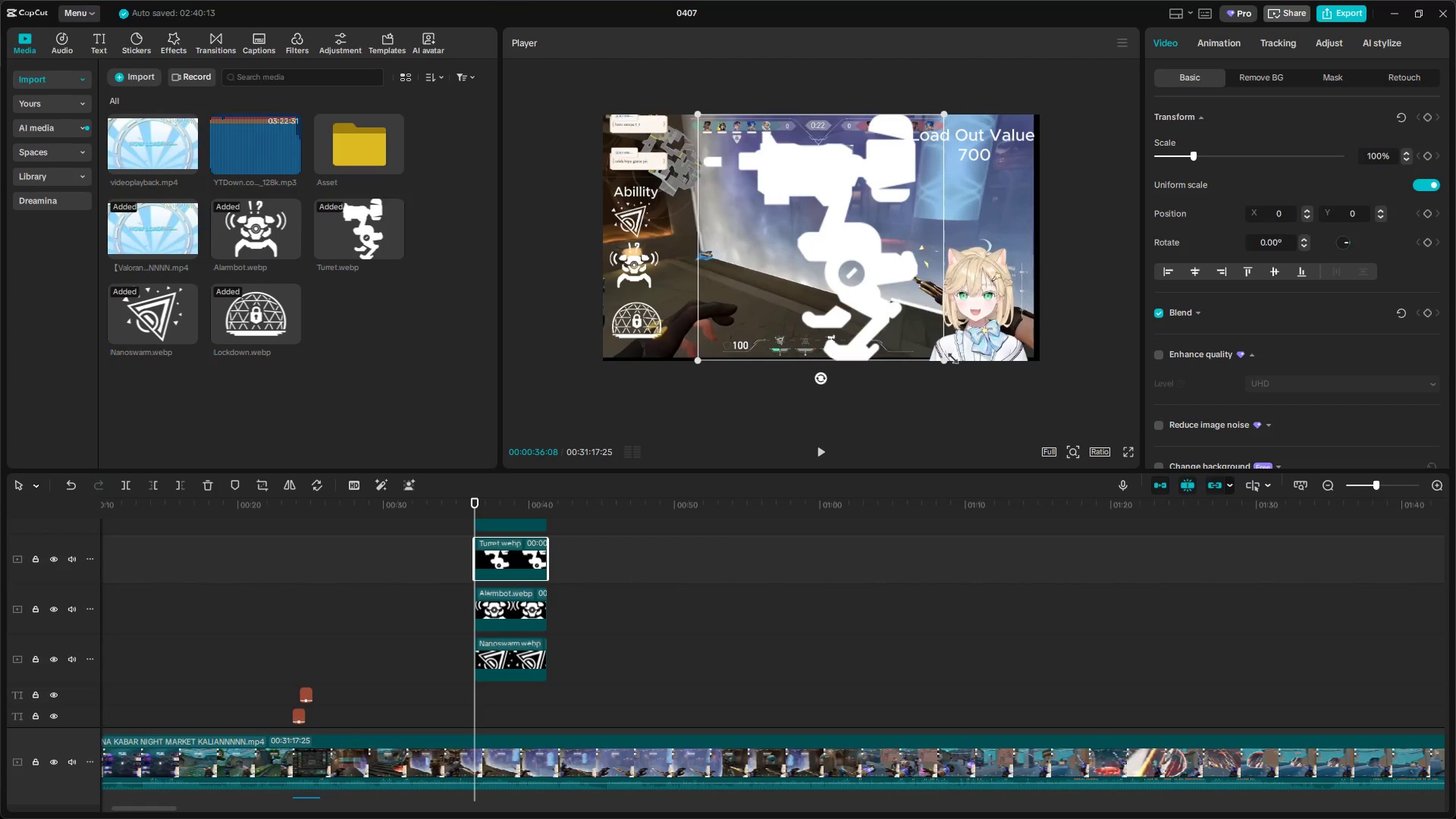 
left_click_drag(start_coordinate=[946, 356], to_coordinate=[810, 220])
 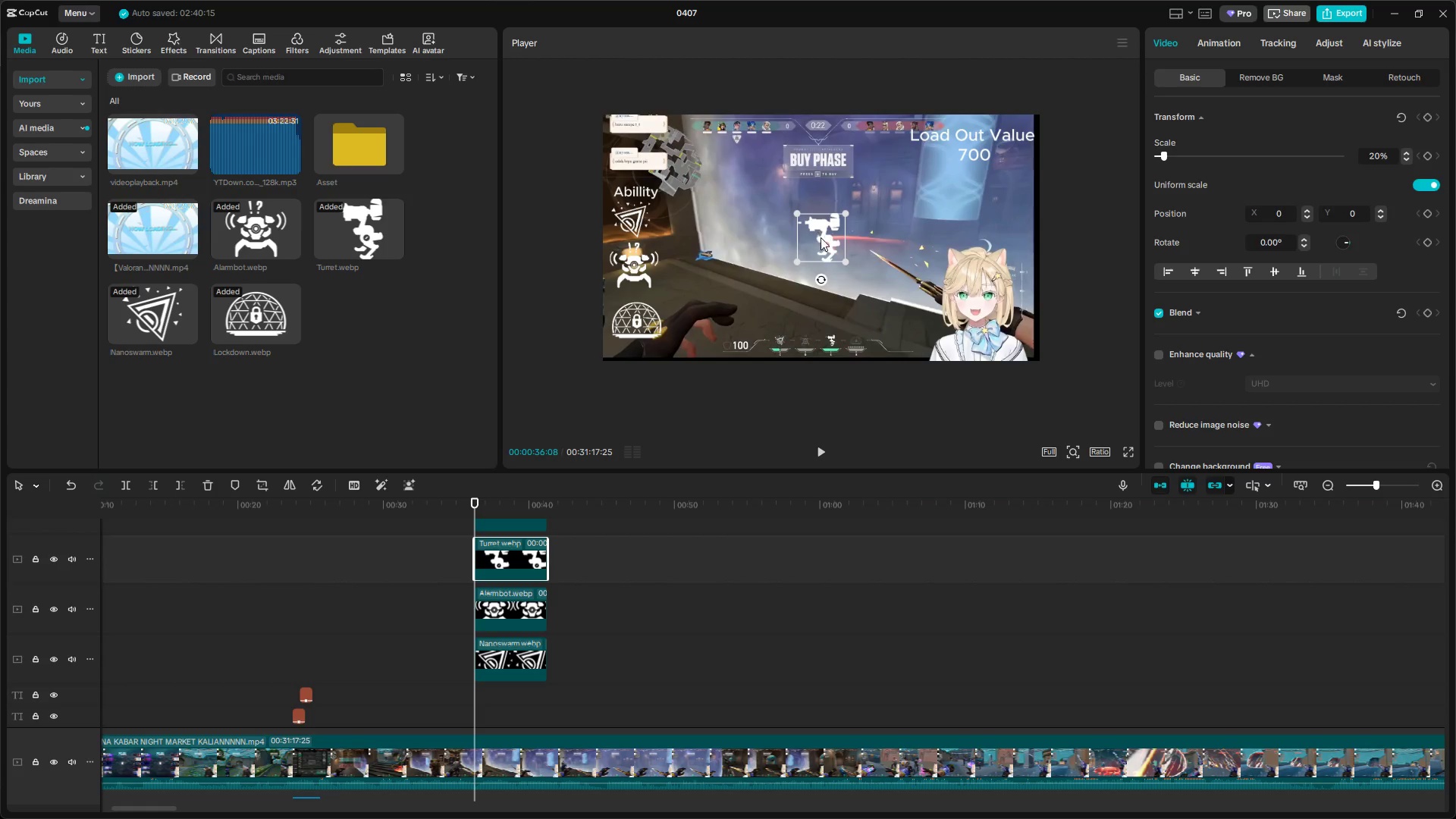 
left_click_drag(start_coordinate=[819, 237], to_coordinate=[681, 224])
 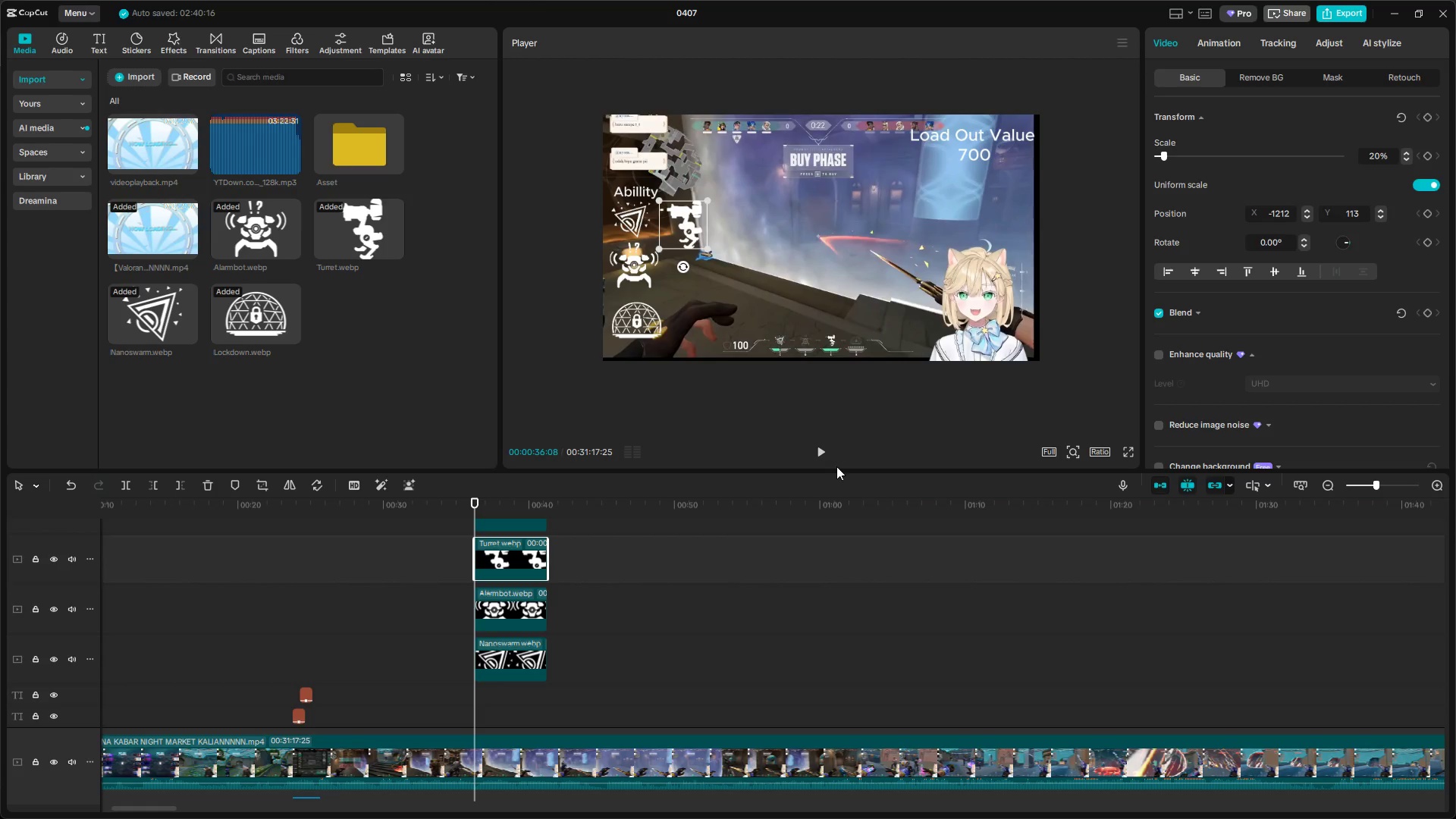 
scroll: coordinate [504, 590], scroll_direction: up, amount: 7.0
 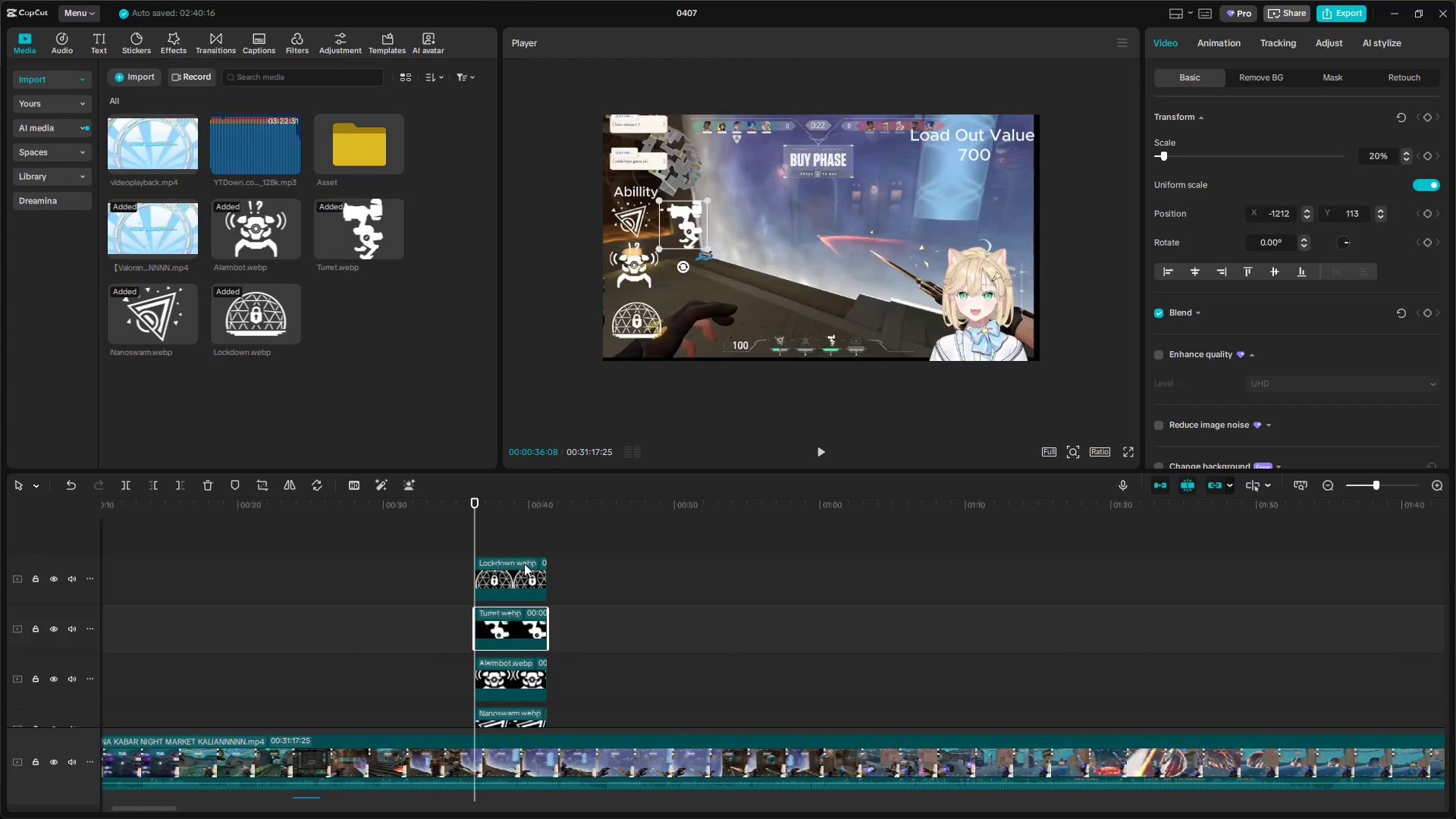 
left_click_drag(start_coordinate=[522, 572], to_coordinate=[608, 616])
 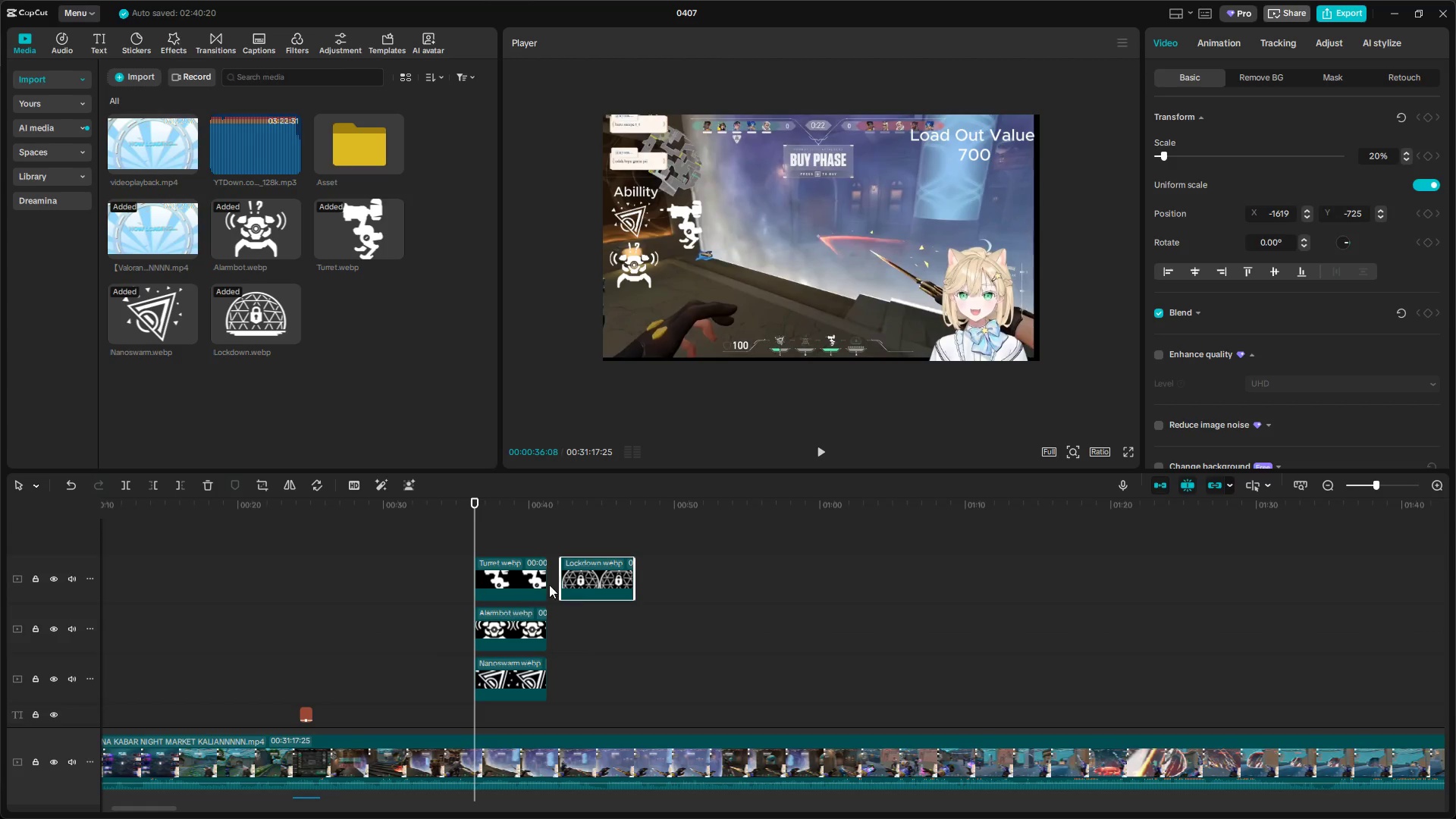 
left_click_drag(start_coordinate=[585, 583], to_coordinate=[498, 548])
 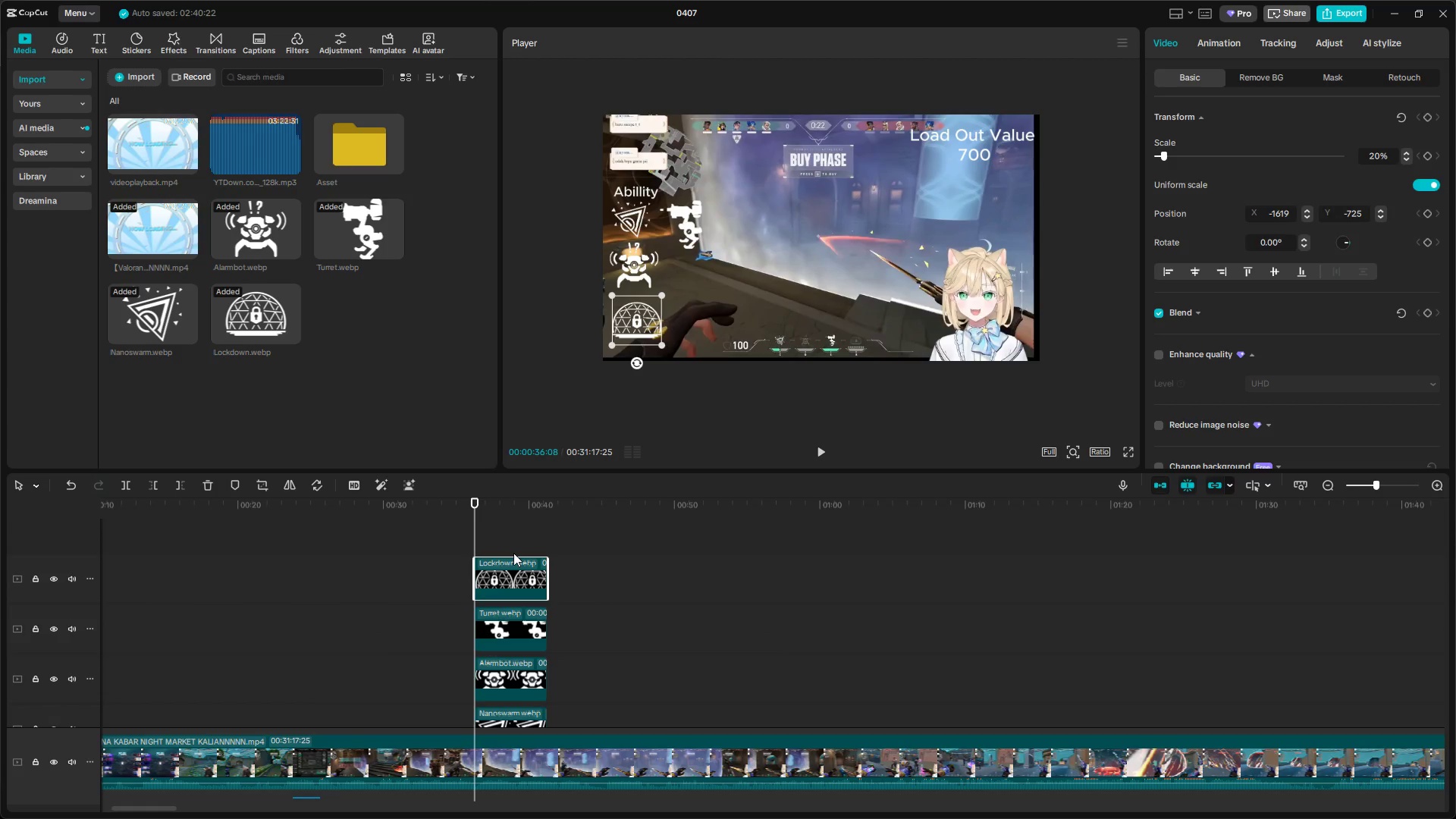 
scroll: coordinate [526, 575], scroll_direction: down, amount: 3.0
 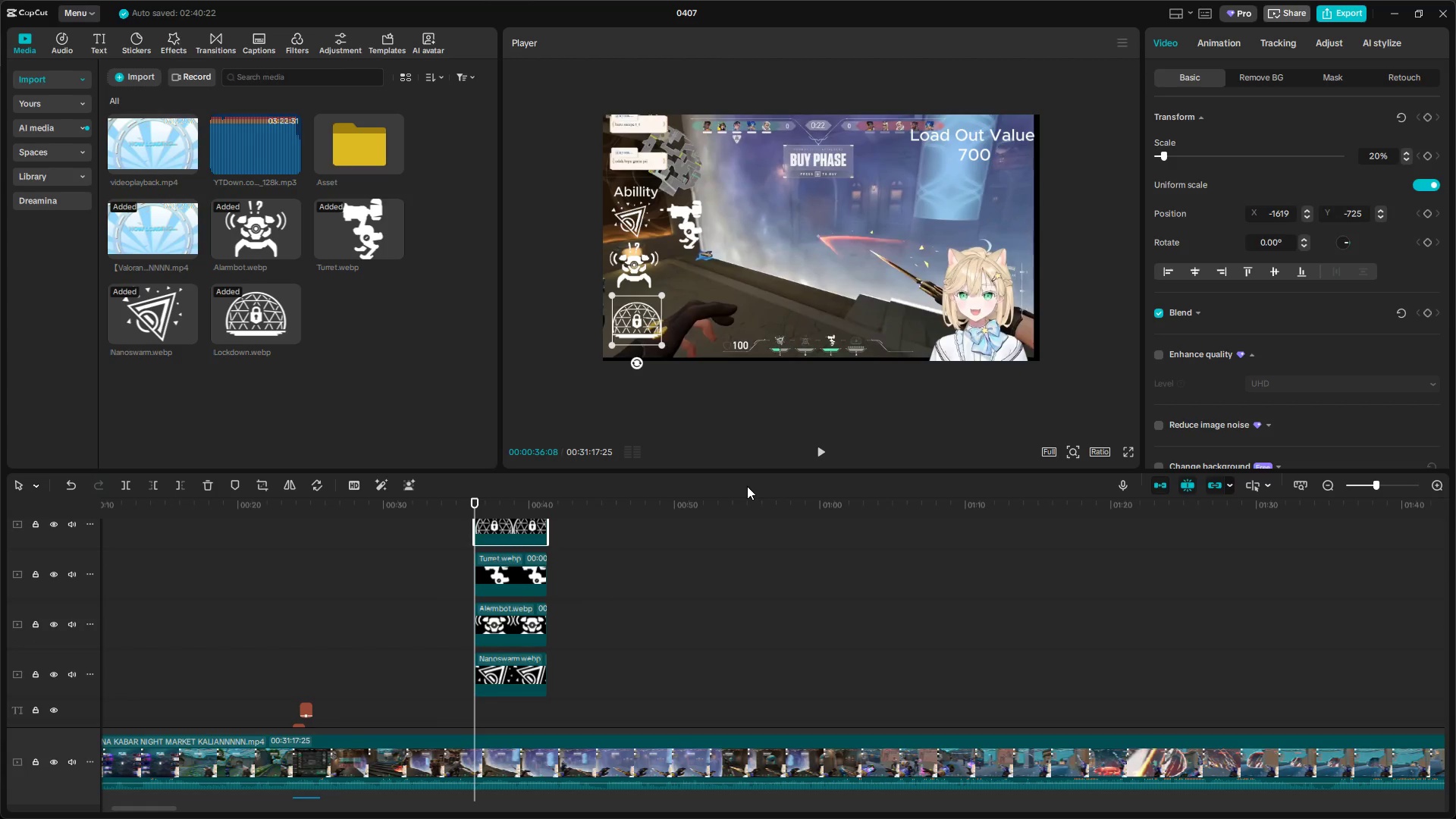 
left_click_drag(start_coordinate=[517, 710], to_coordinate=[516, 518])
 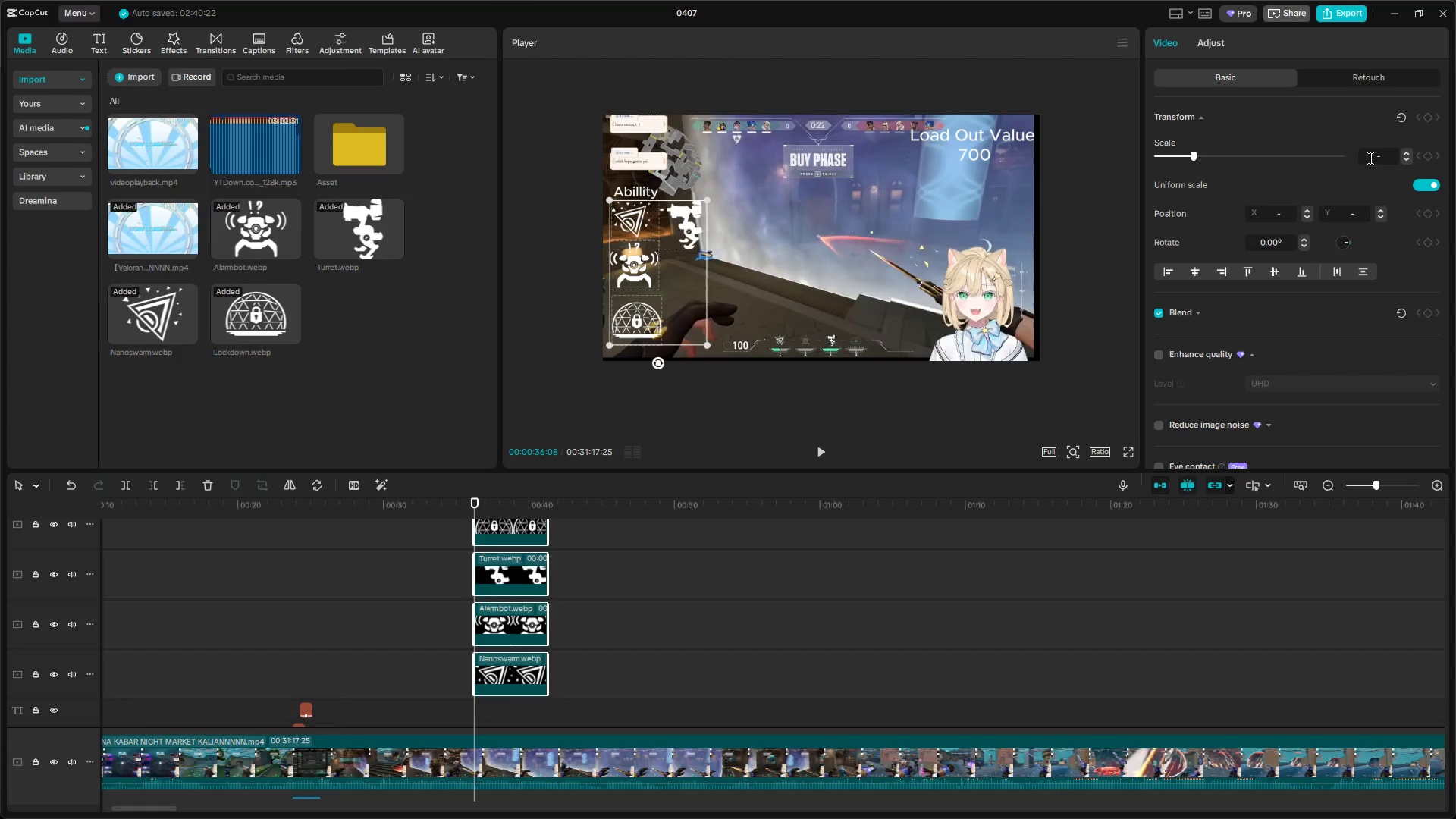 
left_click_drag(start_coordinate=[1378, 158], to_coordinate=[1398, 158])
 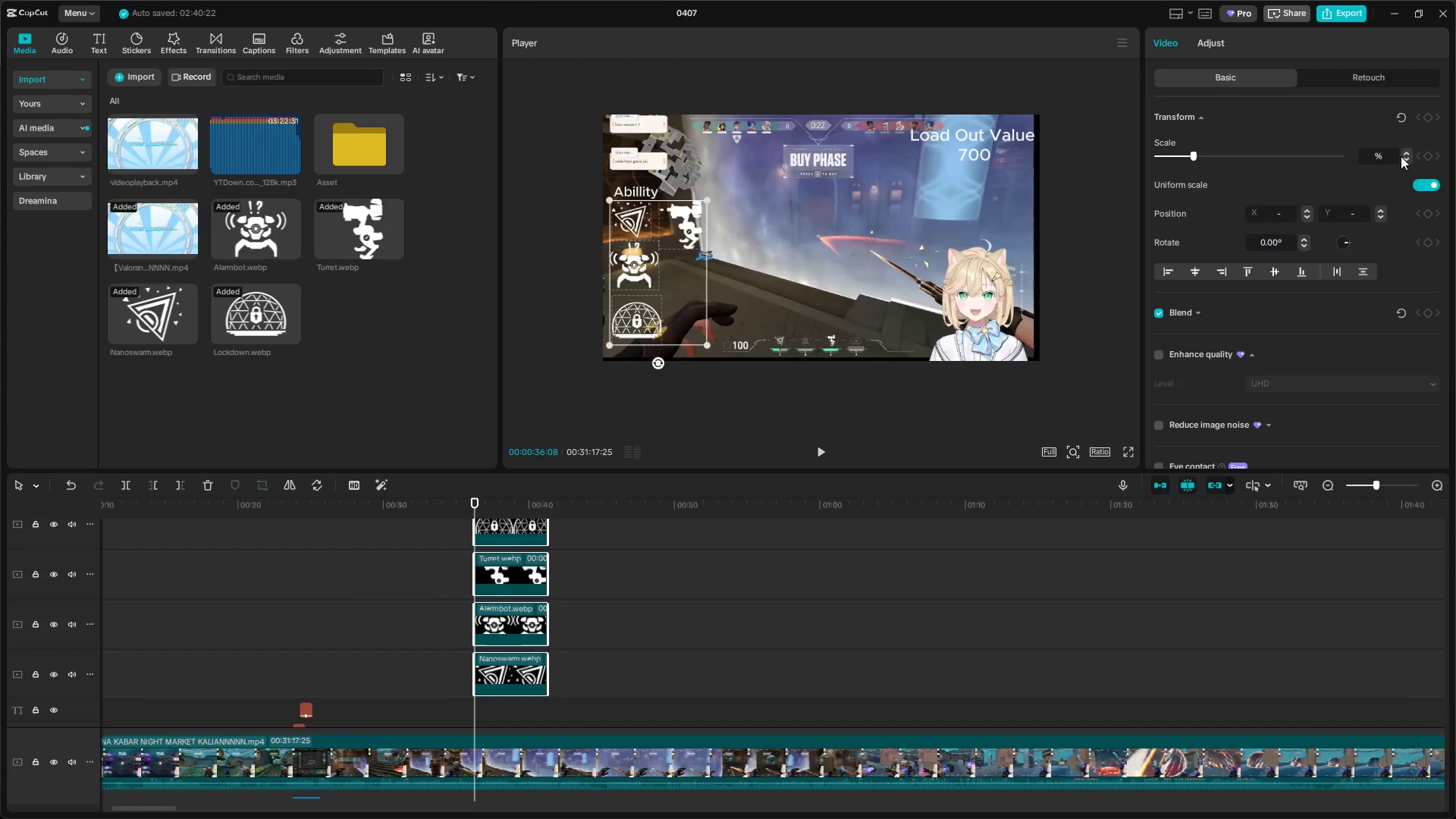 
type(50)
 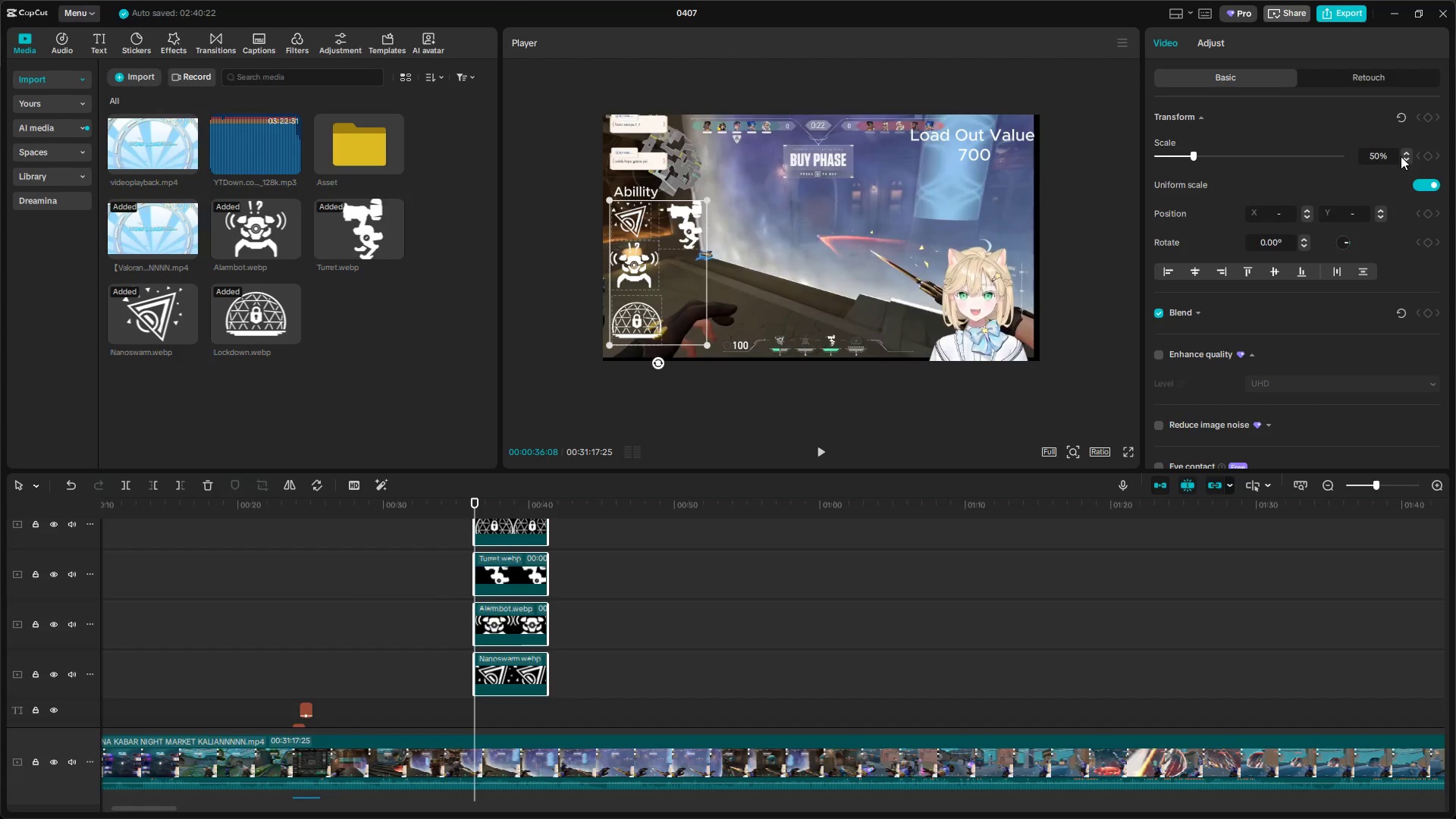 
key(Enter)
 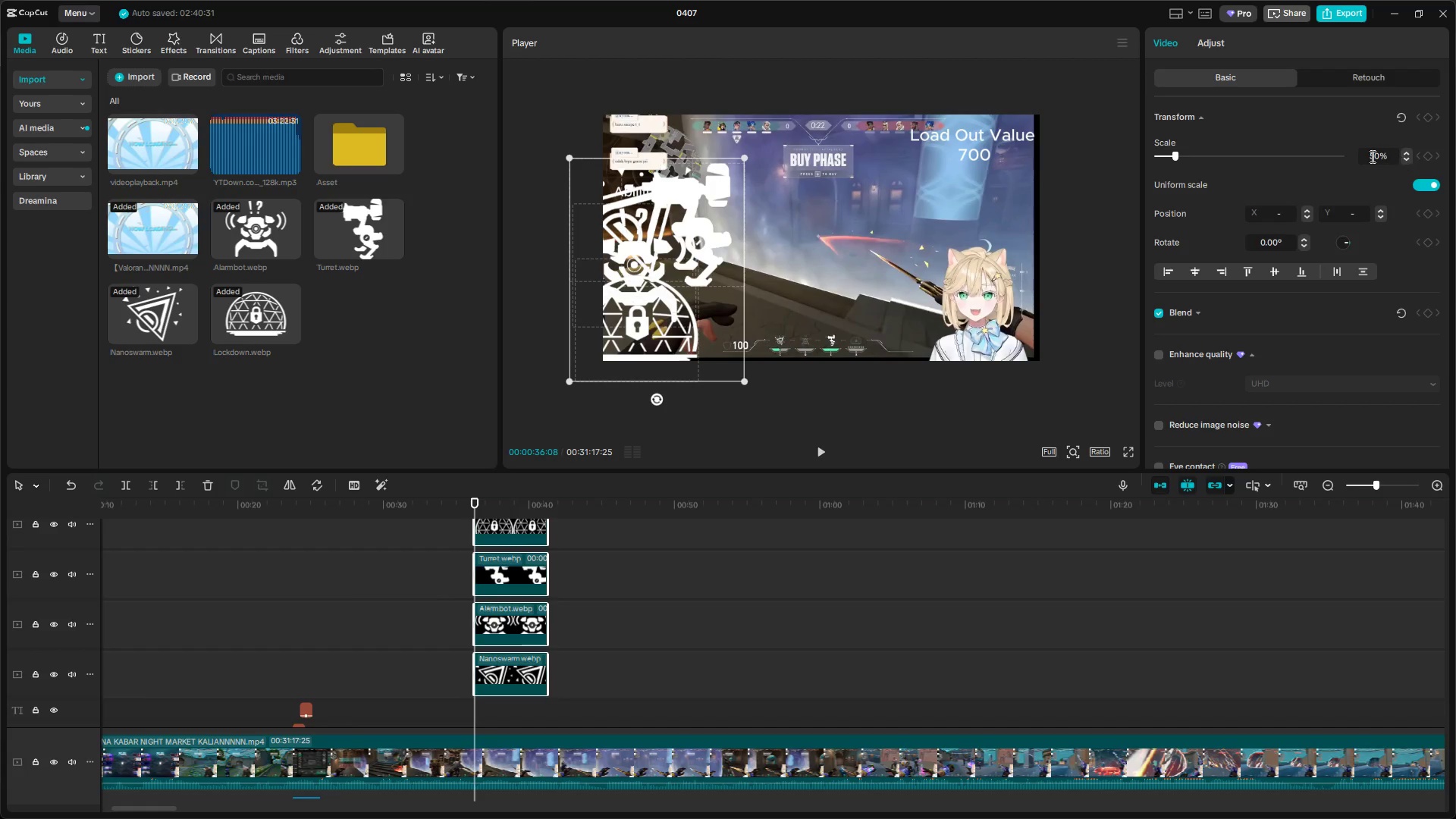 
left_click_drag(start_coordinate=[1381, 156], to_coordinate=[1350, 156])
 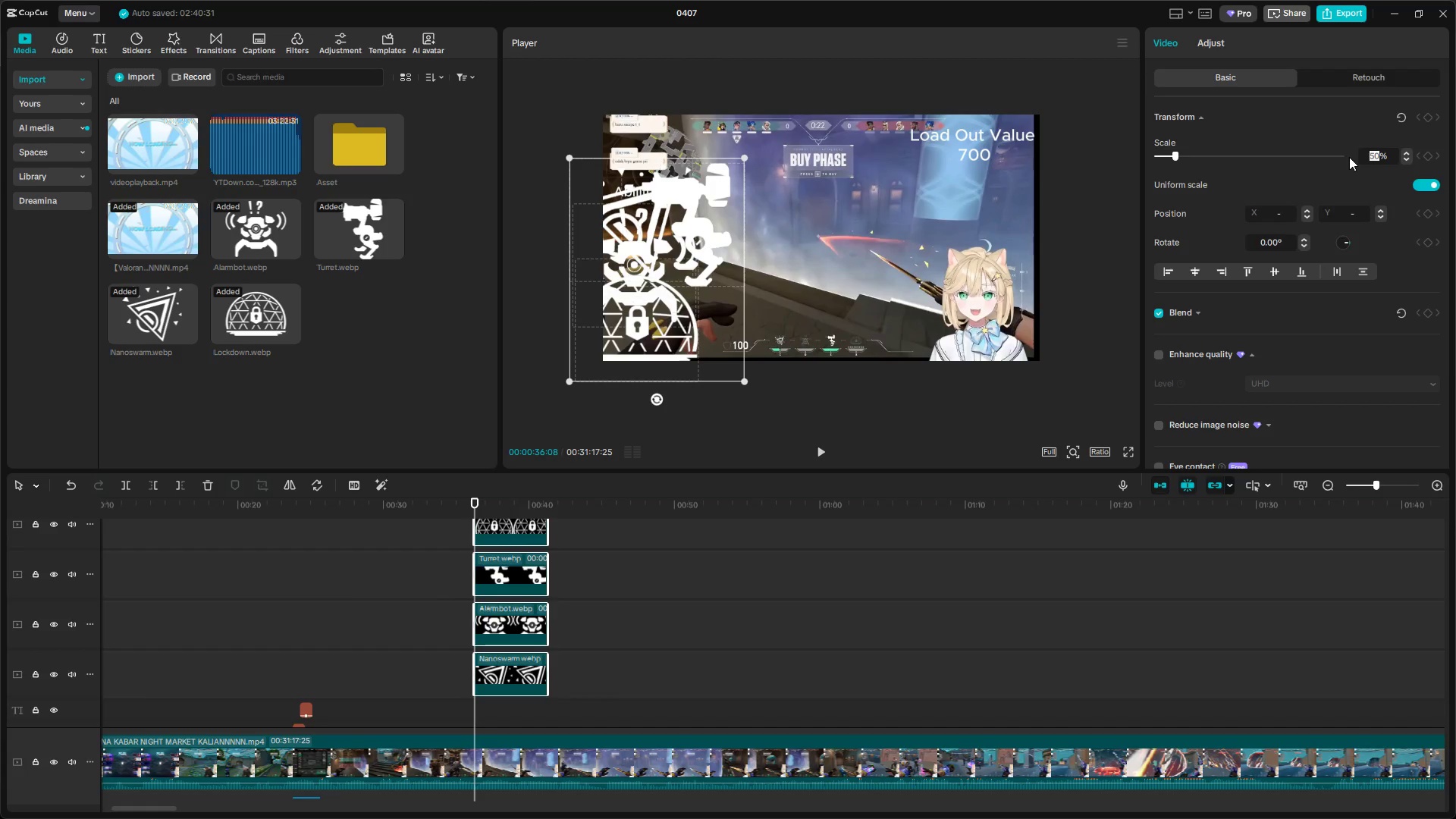 
type(25)
 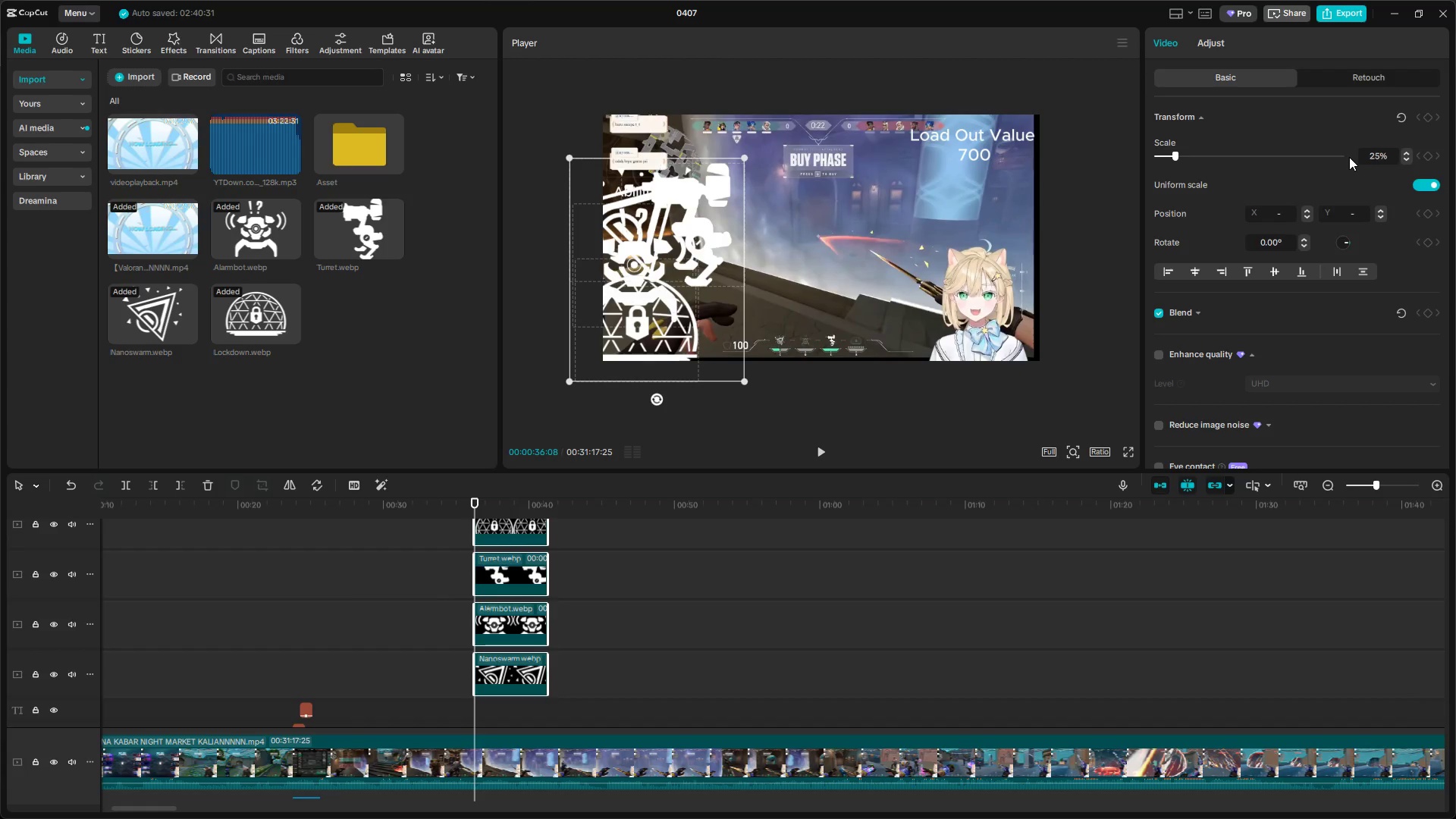 
key(Enter)
 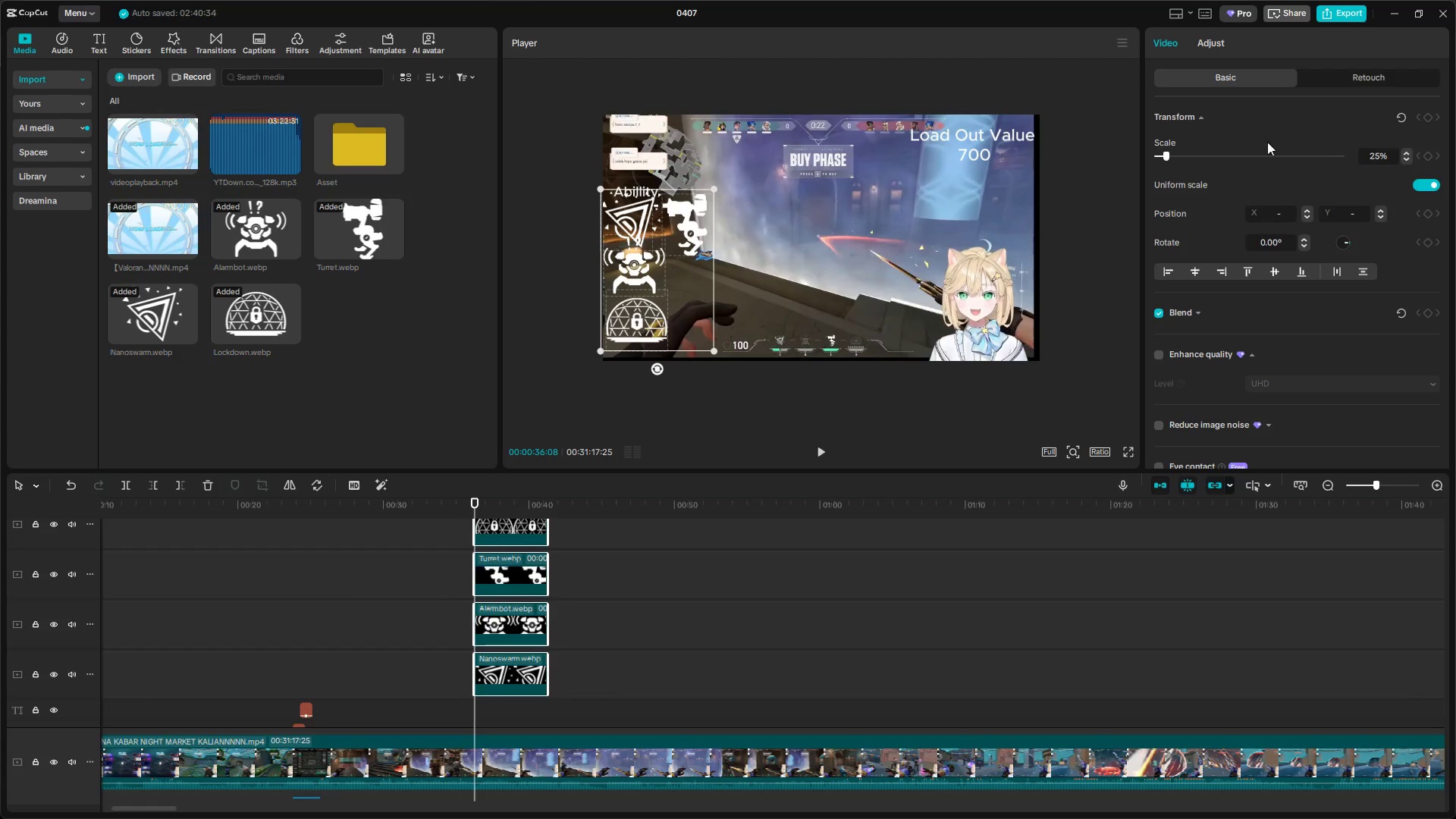 
left_click_drag(start_coordinate=[1366, 157], to_coordinate=[1407, 159])
 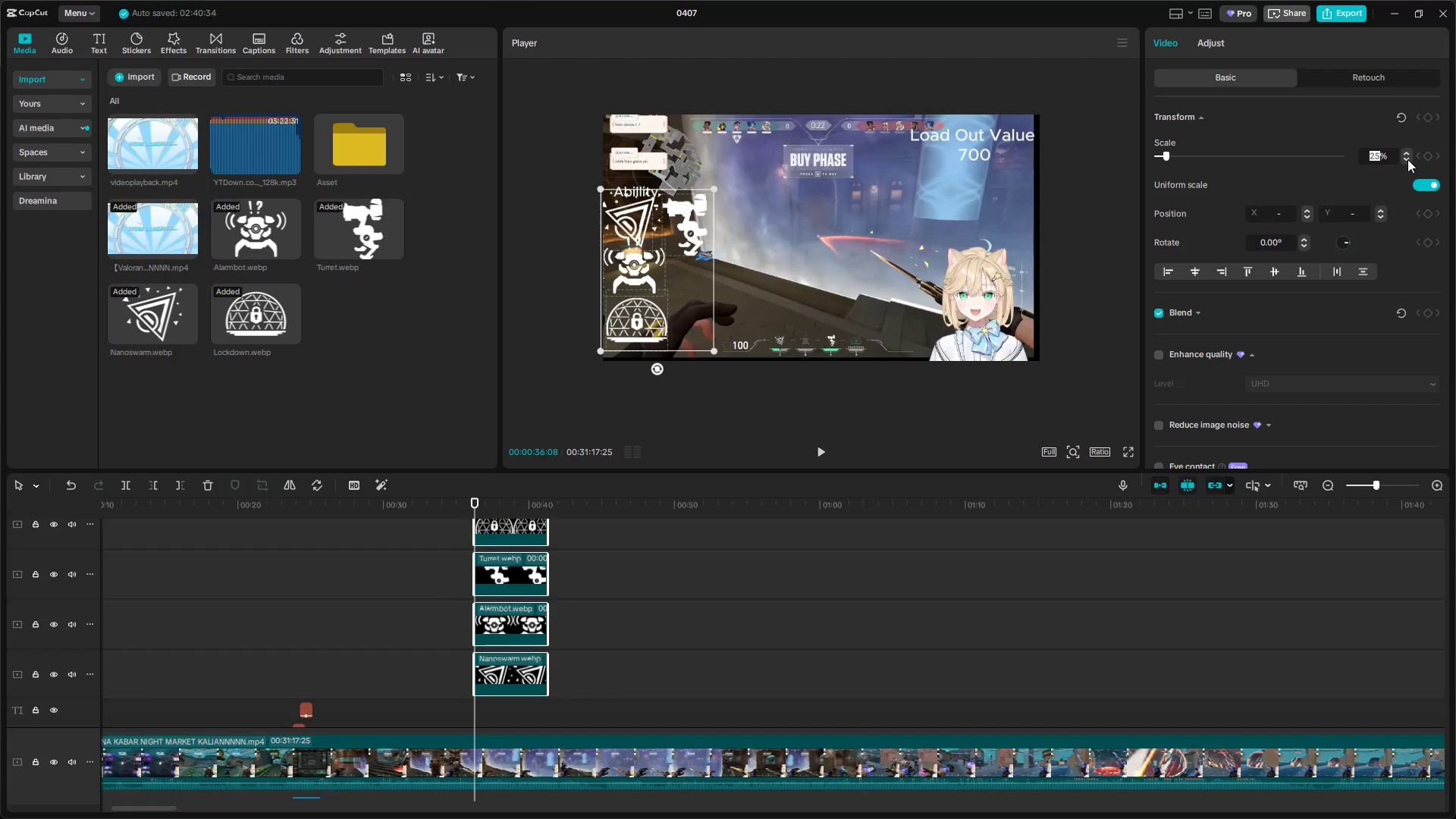 
key(2)
 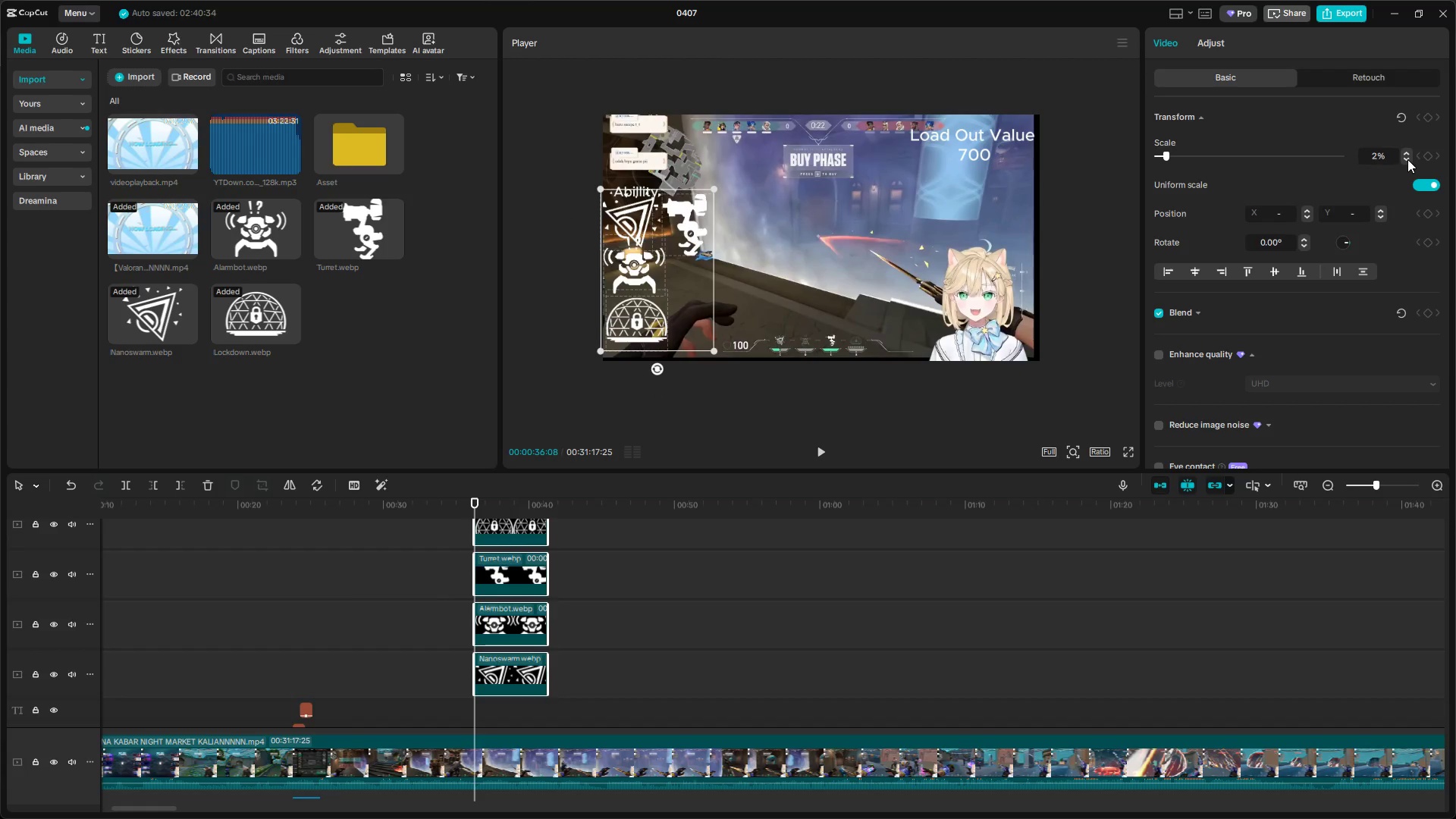 
key(Enter)
 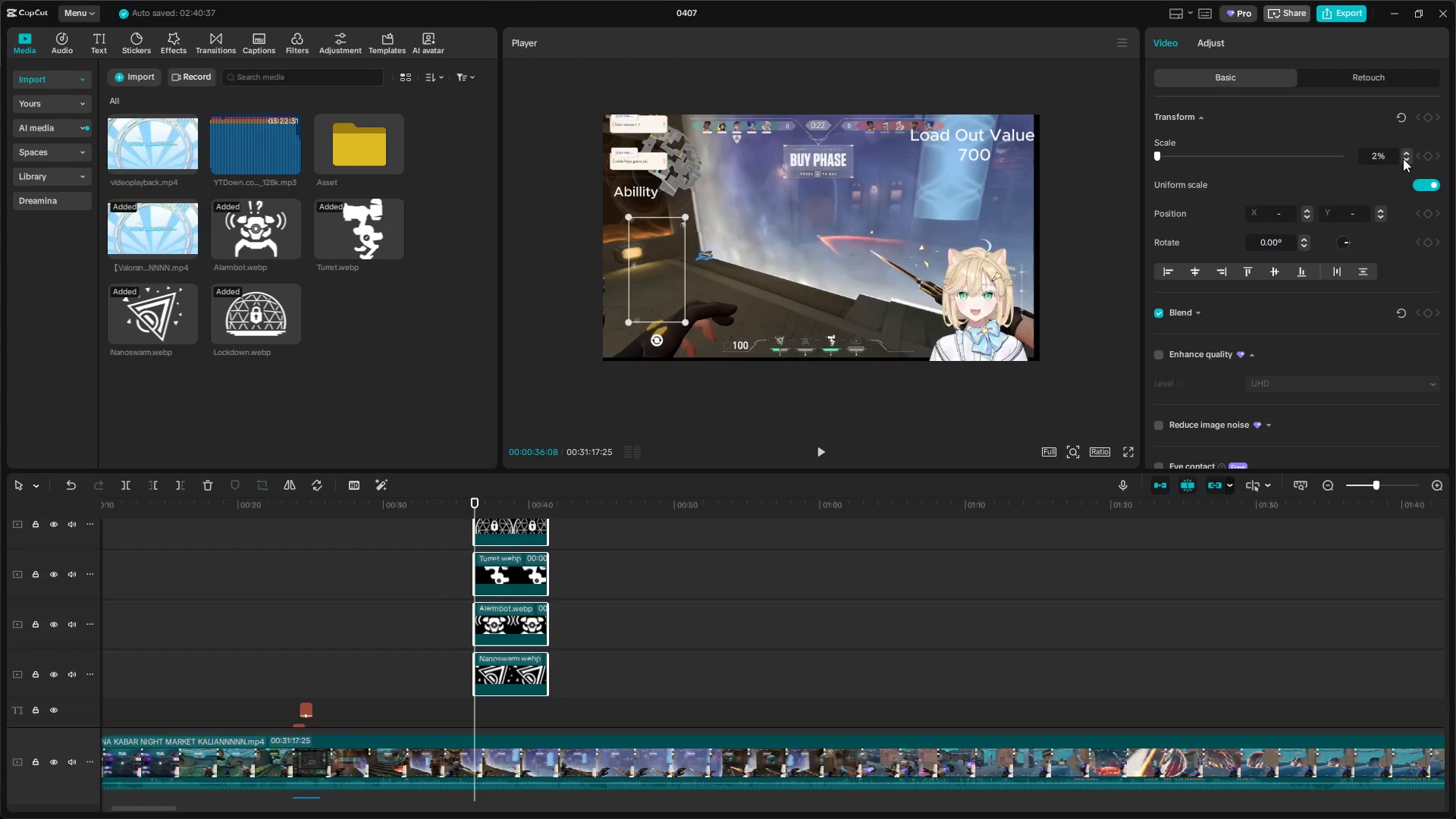 
left_click_drag(start_coordinate=[1370, 155], to_coordinate=[1379, 155])
 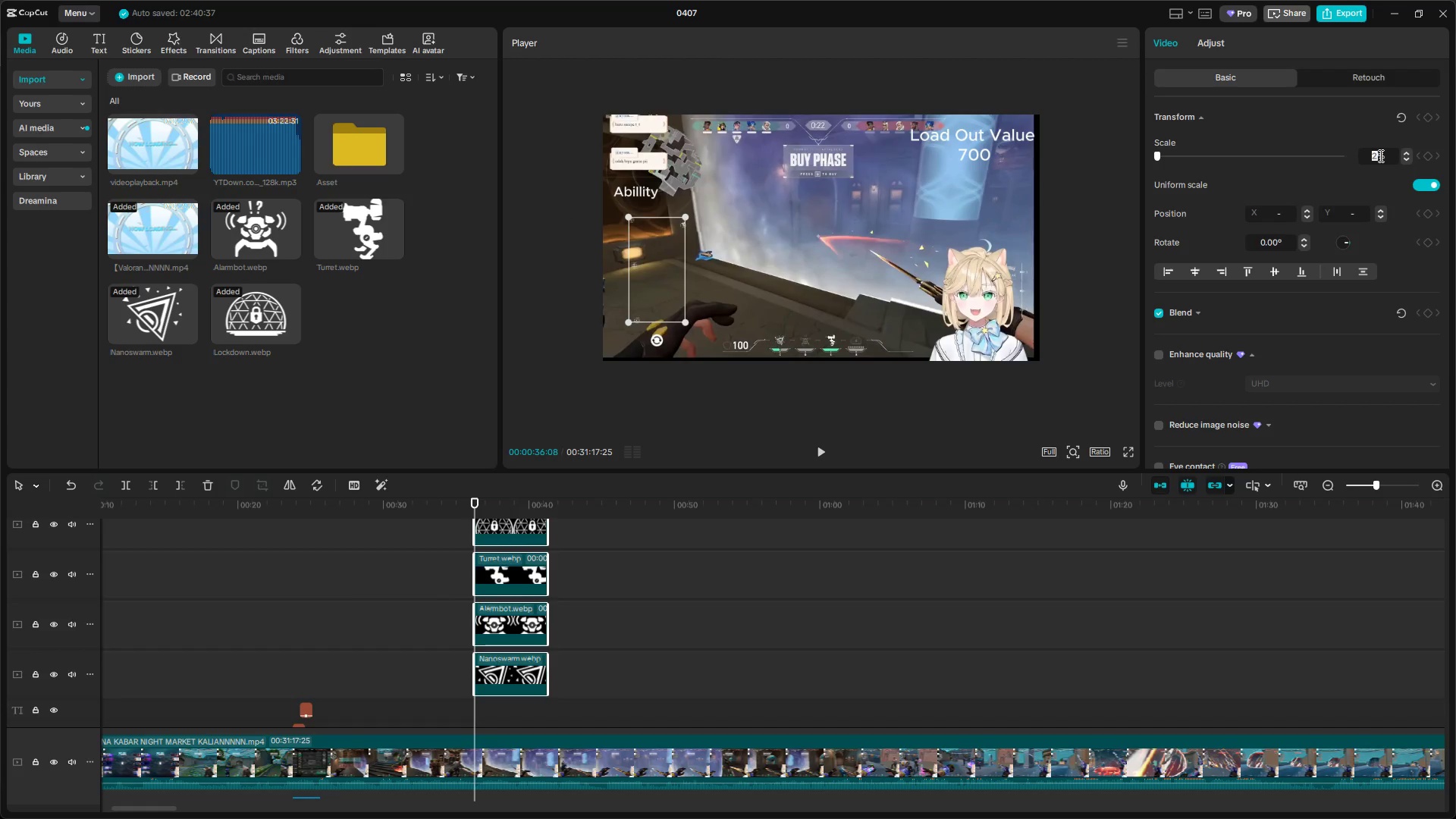 
type(10)
 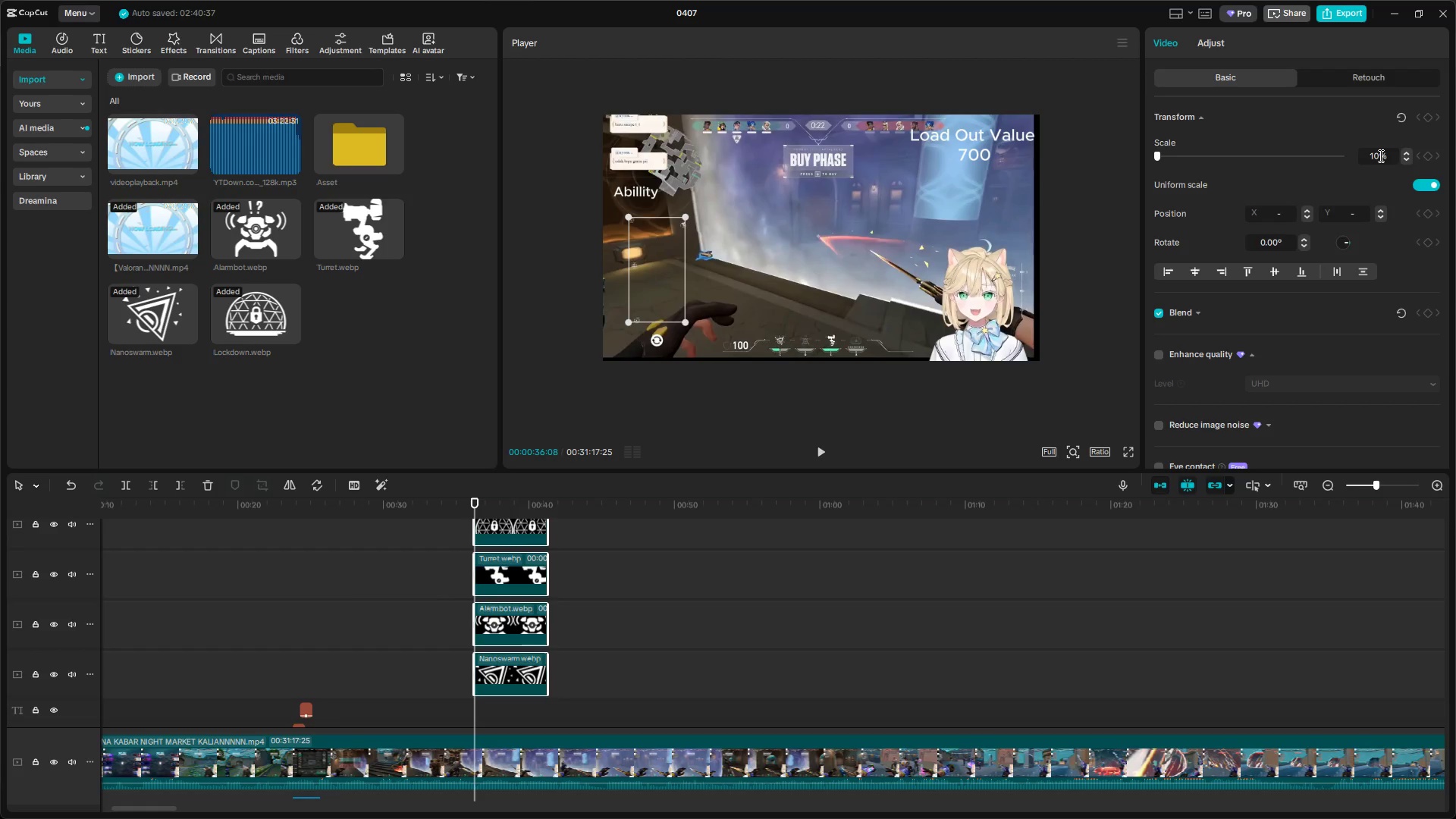 
key(Enter)
 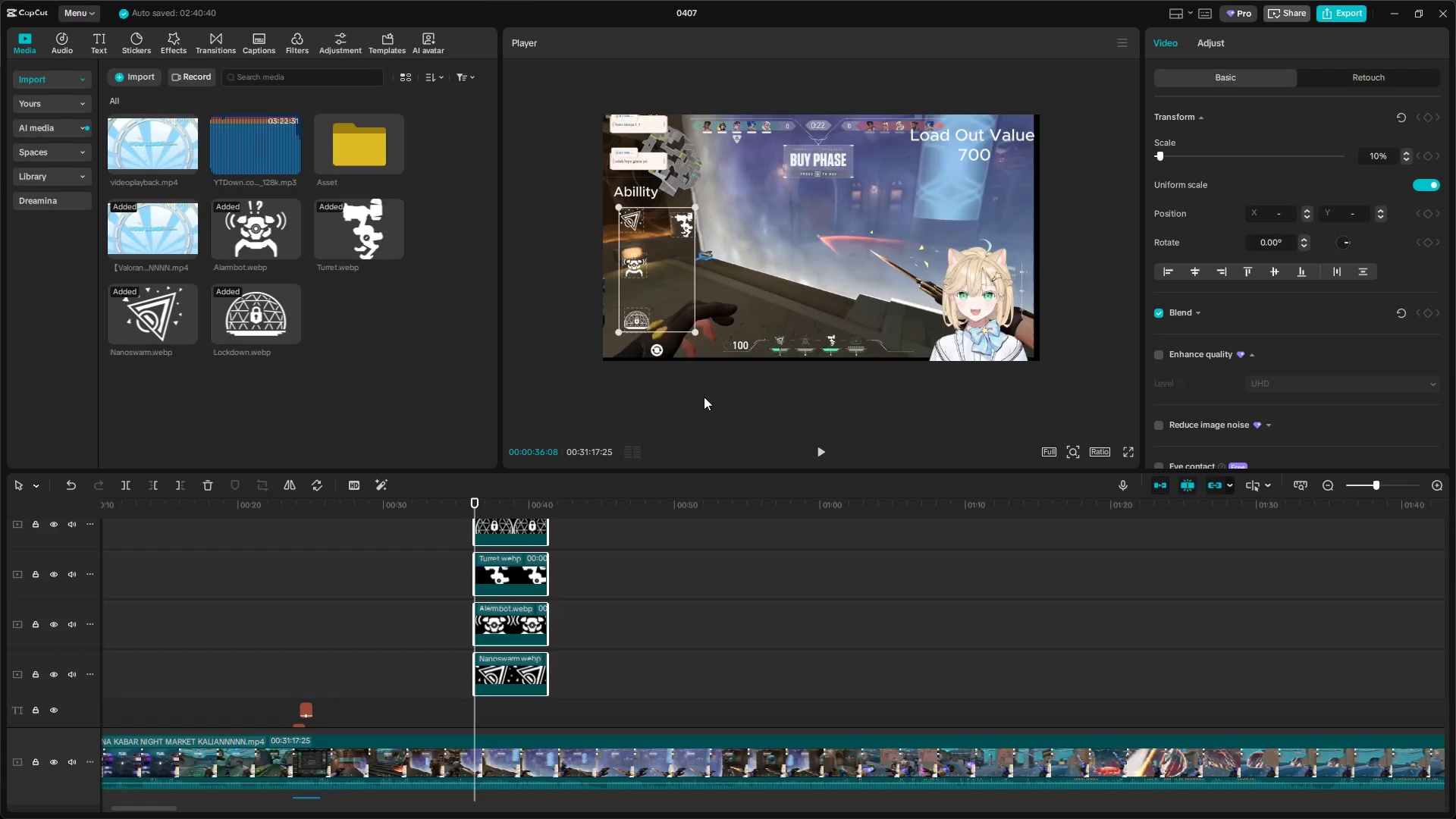 
left_click([704, 394])
 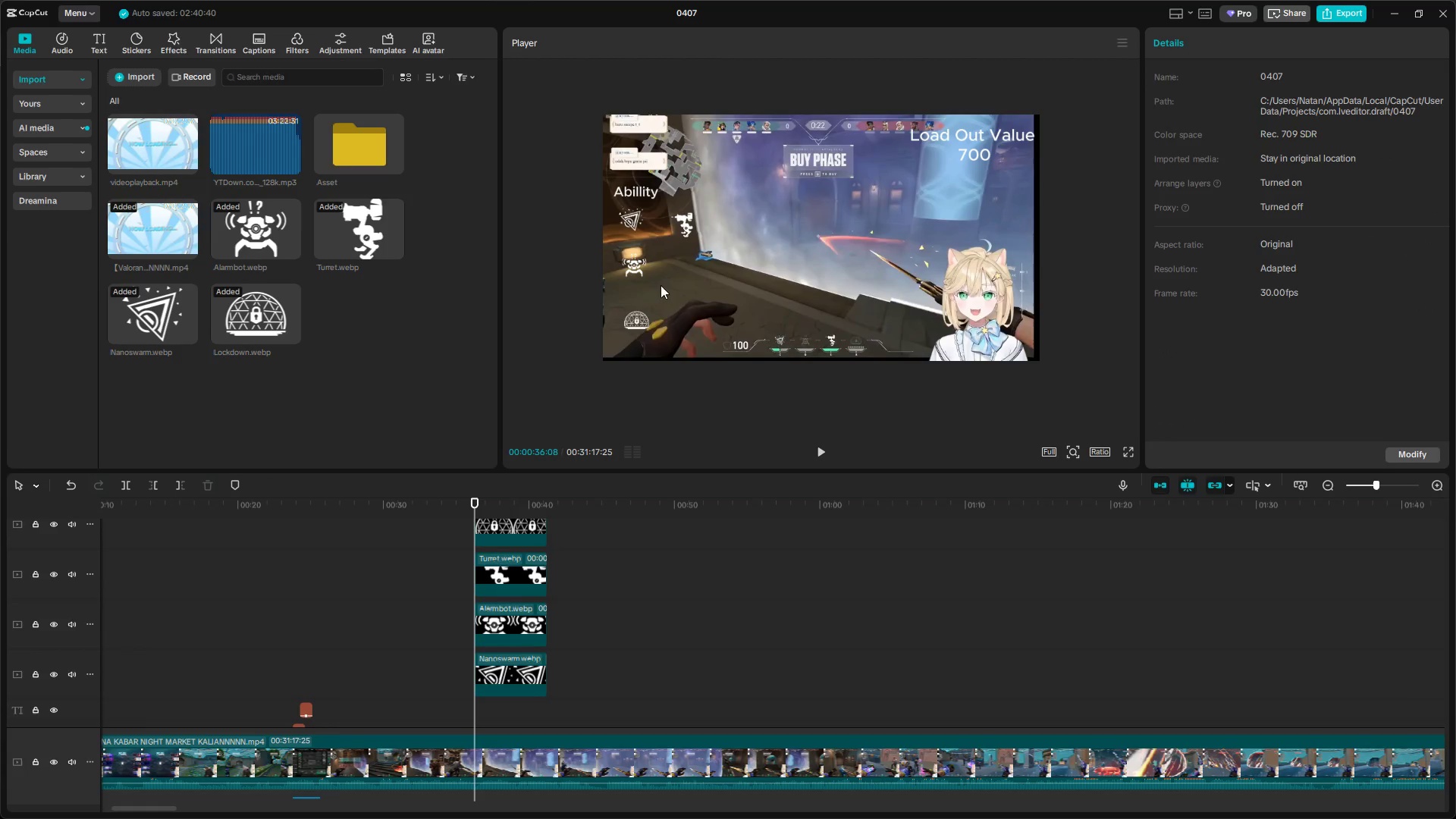 
left_click([643, 268])
 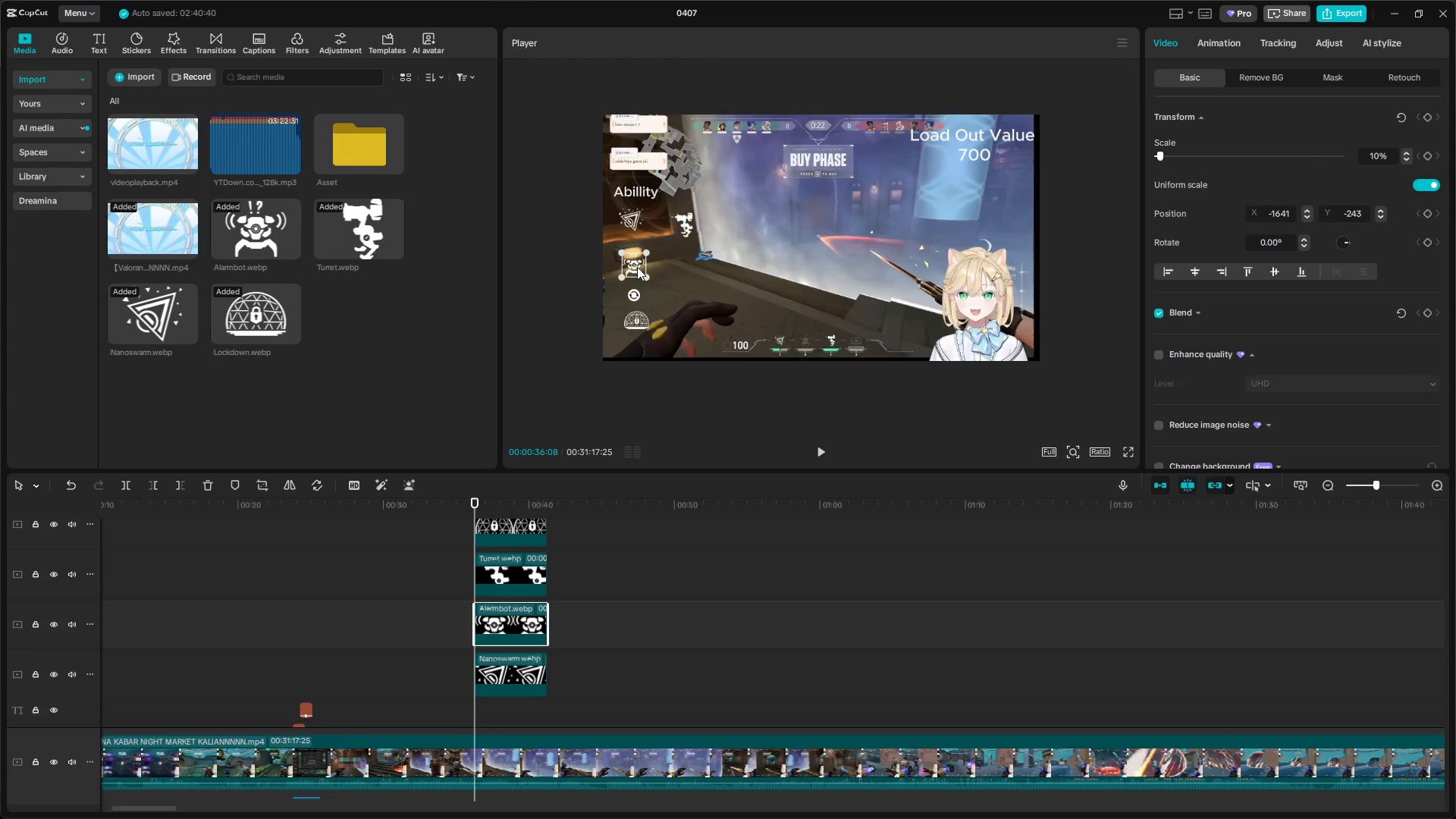 
left_click_drag(start_coordinate=[635, 266], to_coordinate=[632, 272])
 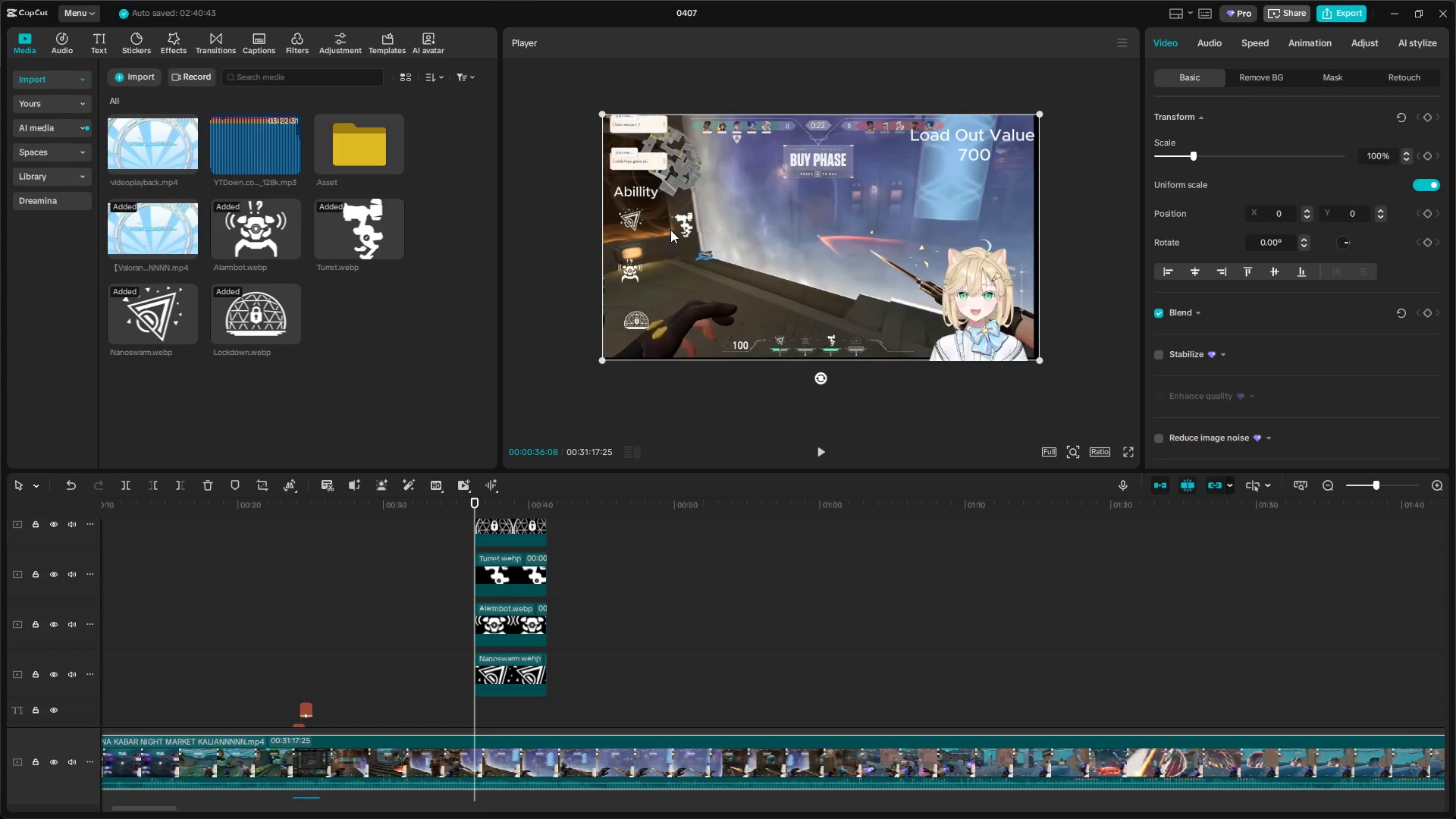 
left_click([678, 223])
 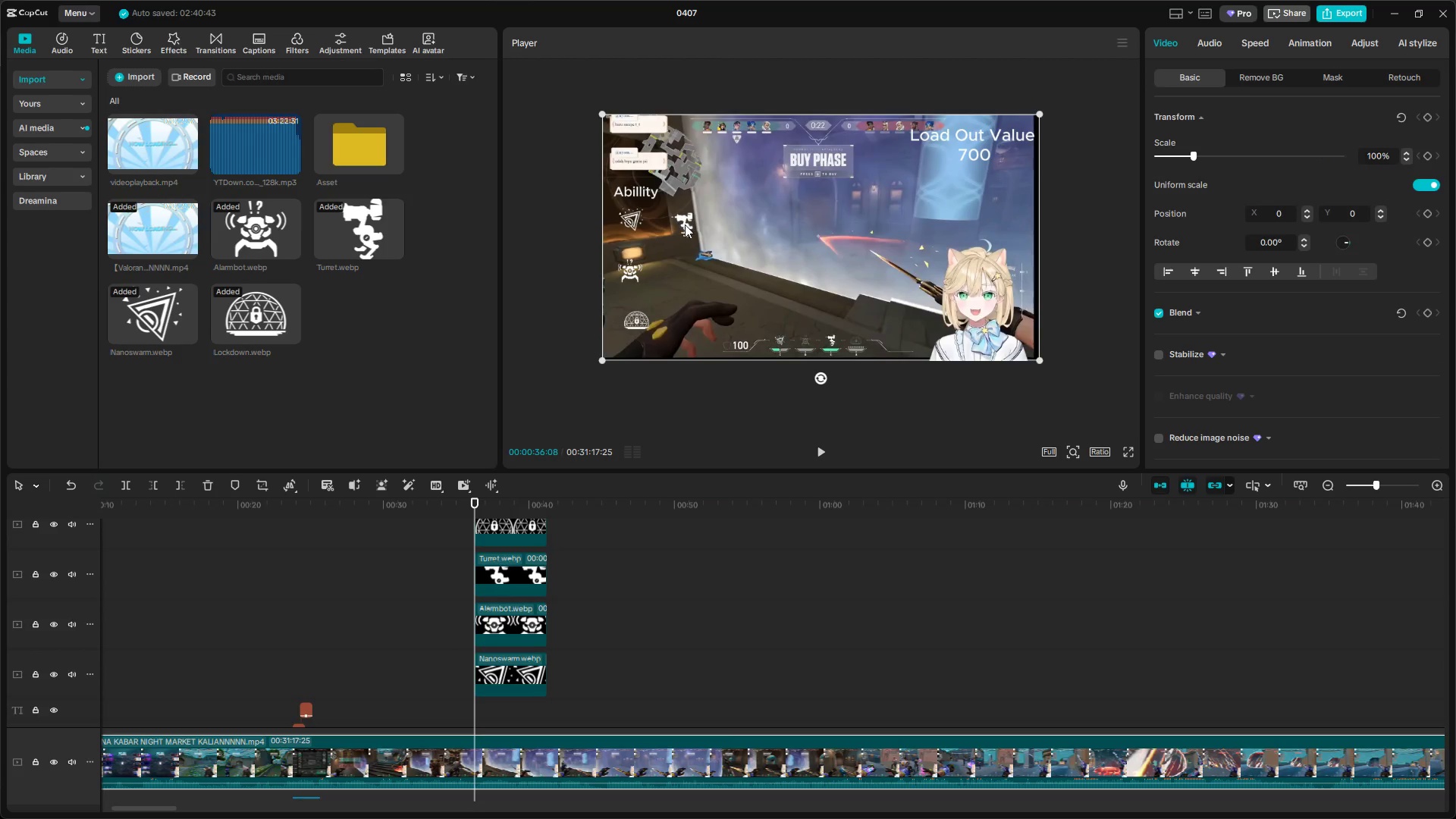 
left_click_drag(start_coordinate=[687, 224], to_coordinate=[677, 229])
 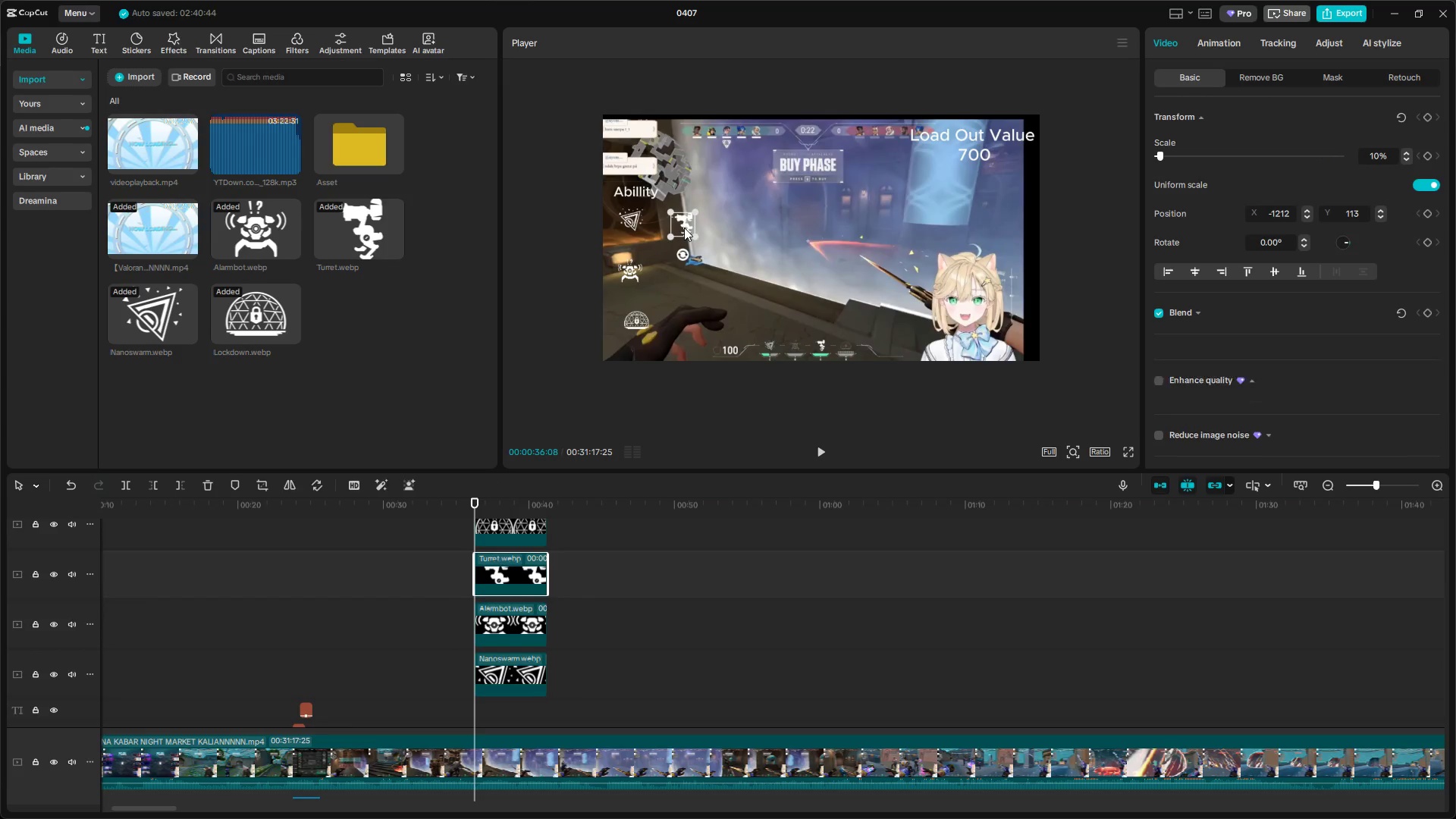 
key(Control+ControlLeft)
 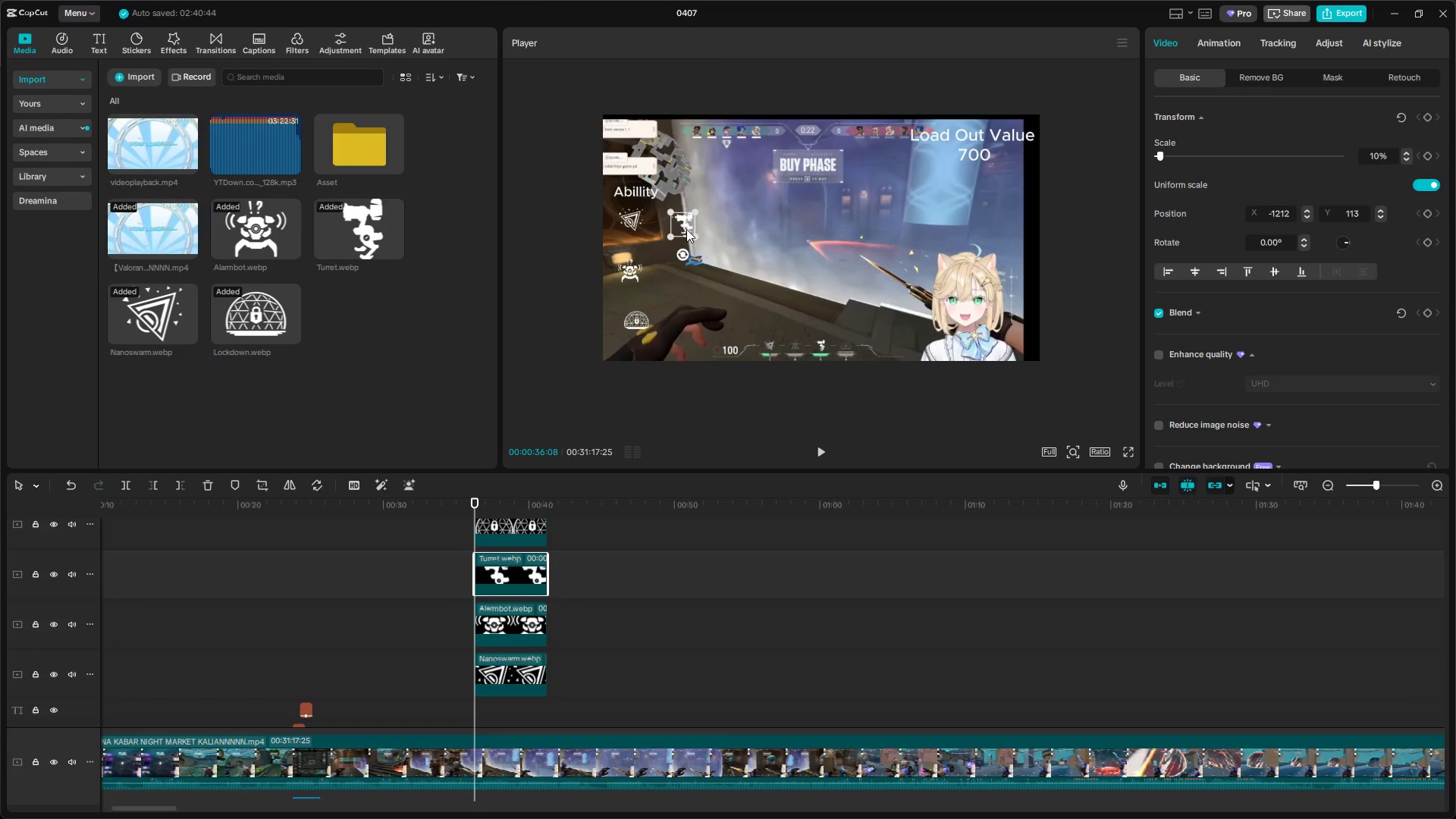 
key(Control+Z)
 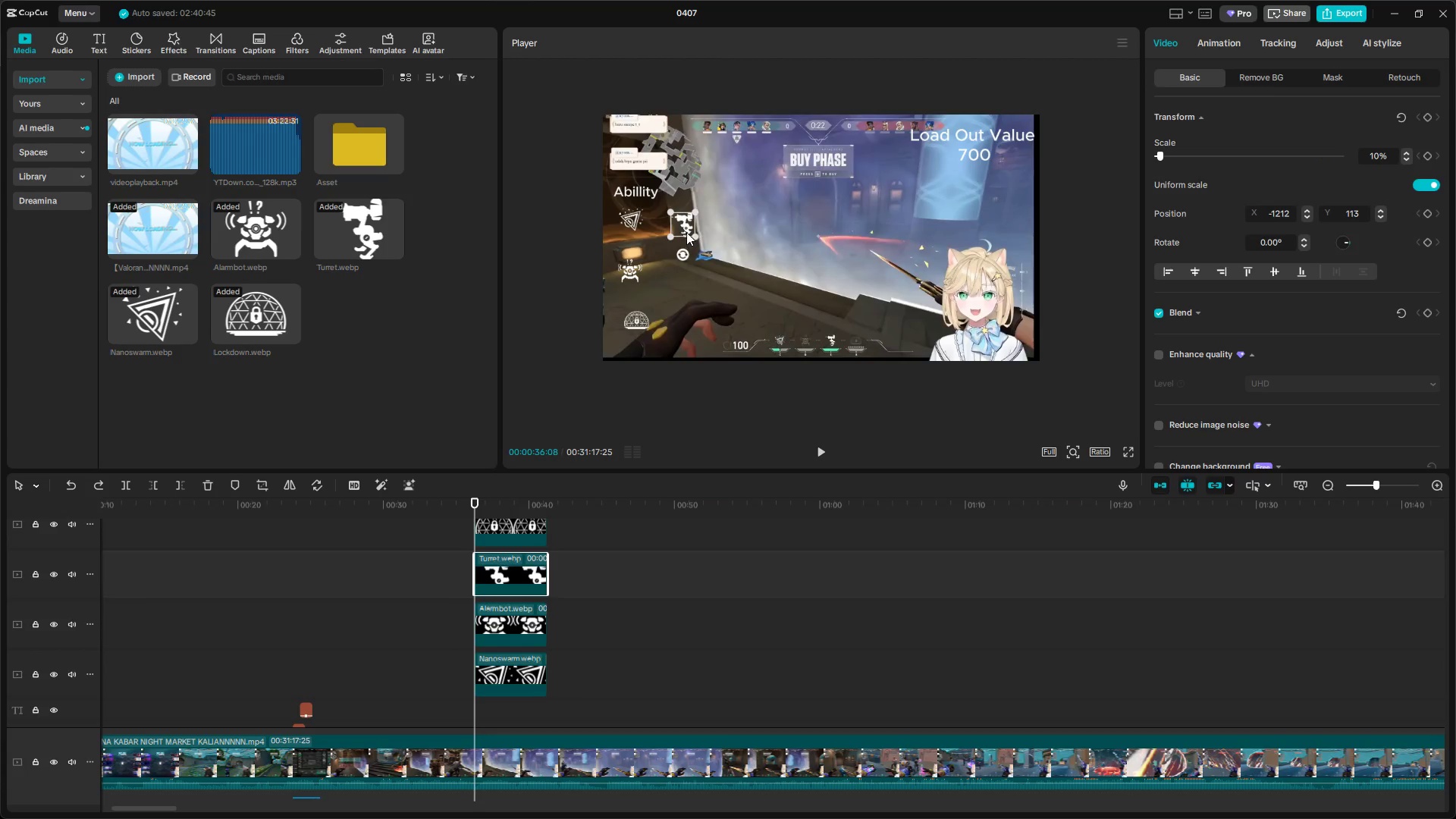 
left_click([688, 226])
 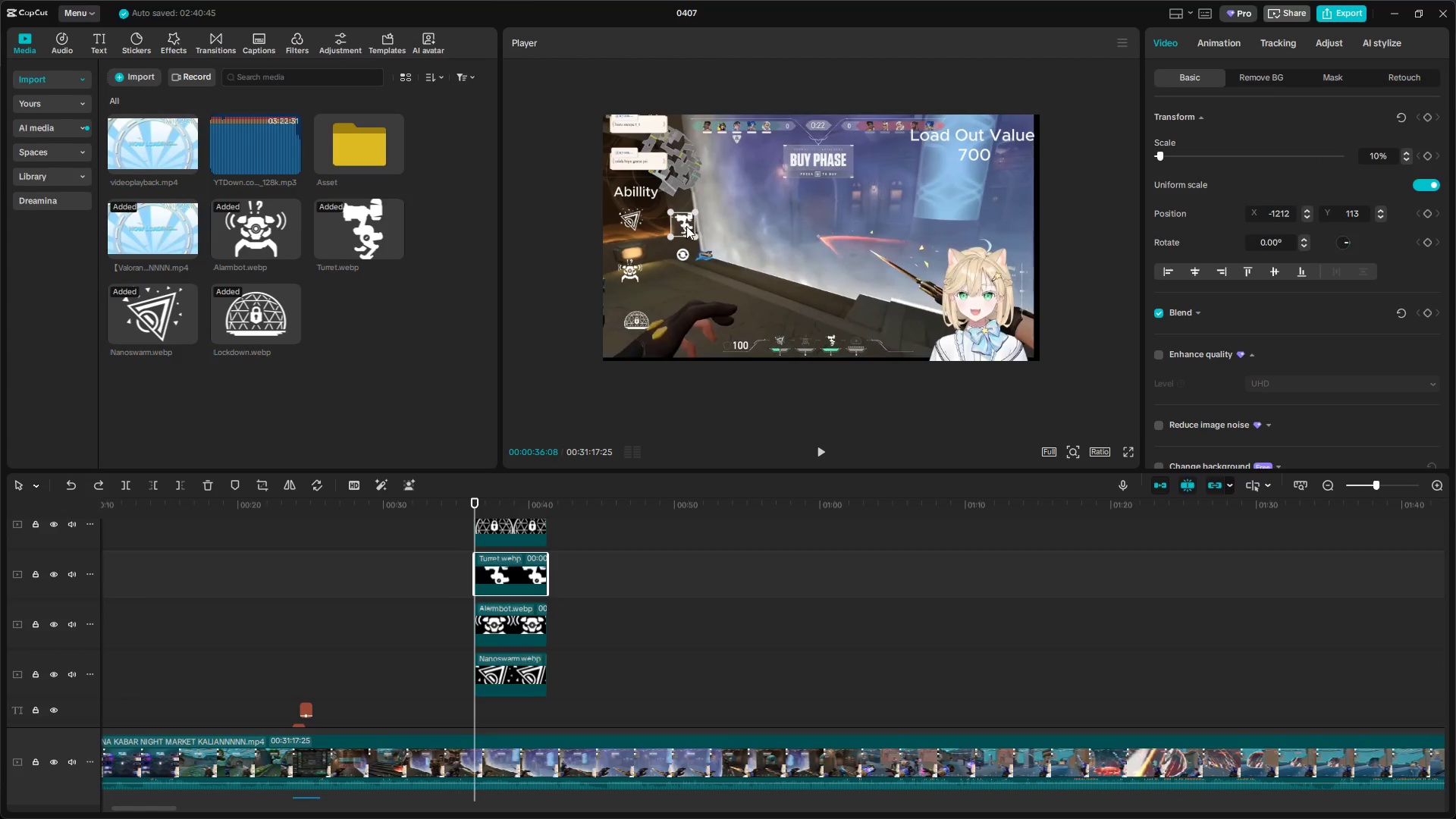 
left_click_drag(start_coordinate=[685, 224], to_coordinate=[641, 289])
 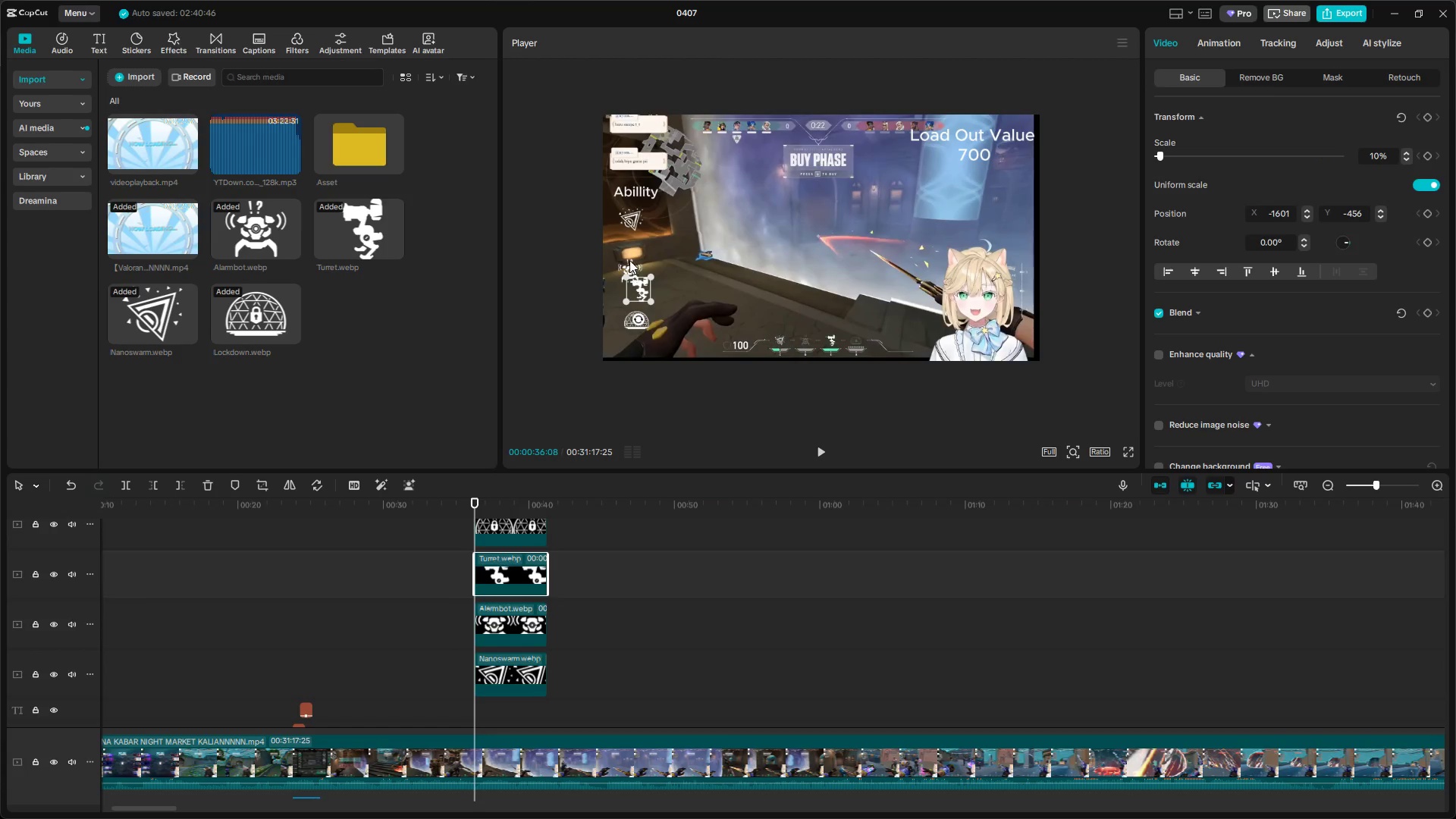 
left_click([629, 260])
 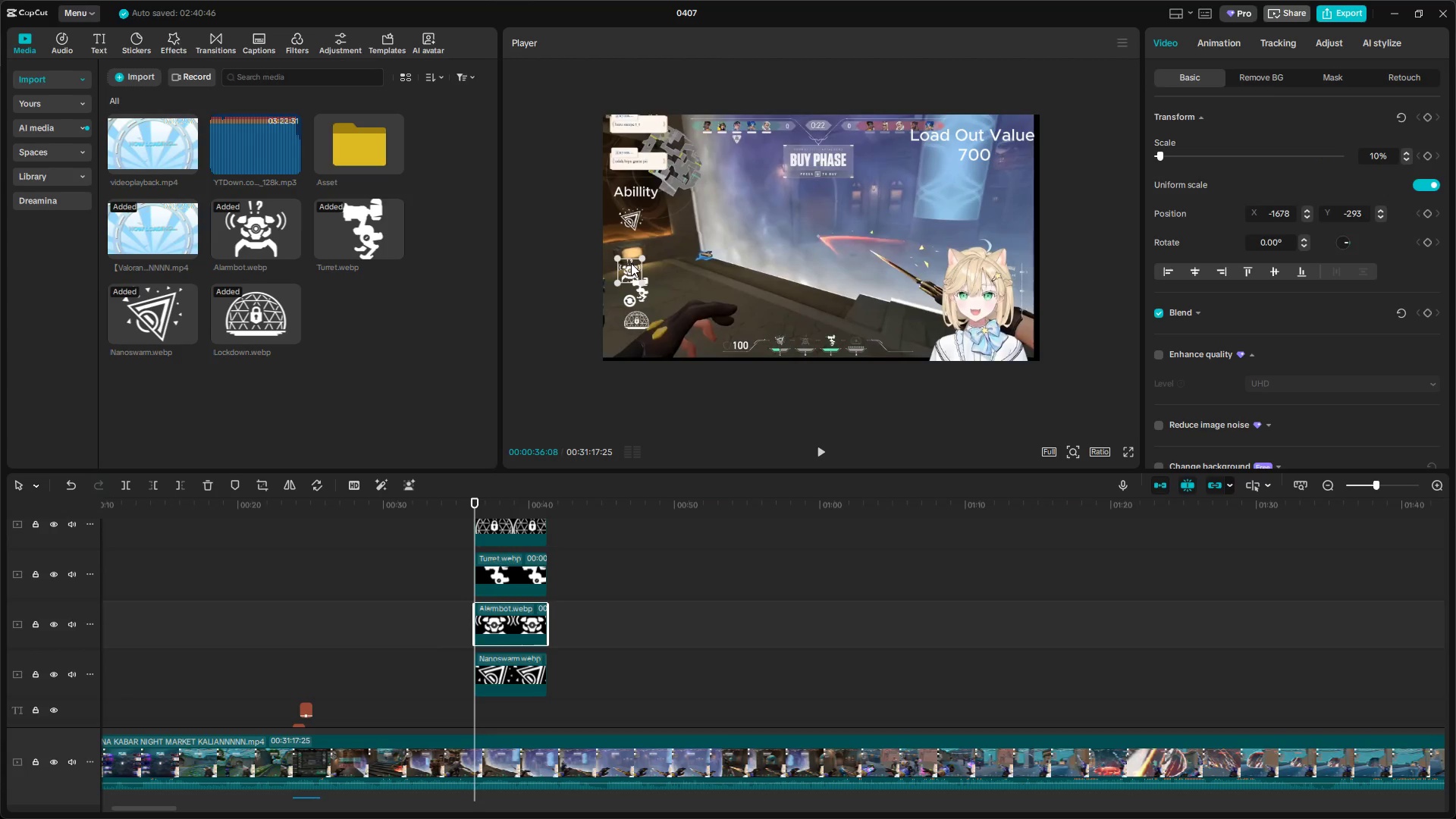 
left_click_drag(start_coordinate=[628, 267], to_coordinate=[629, 243])
 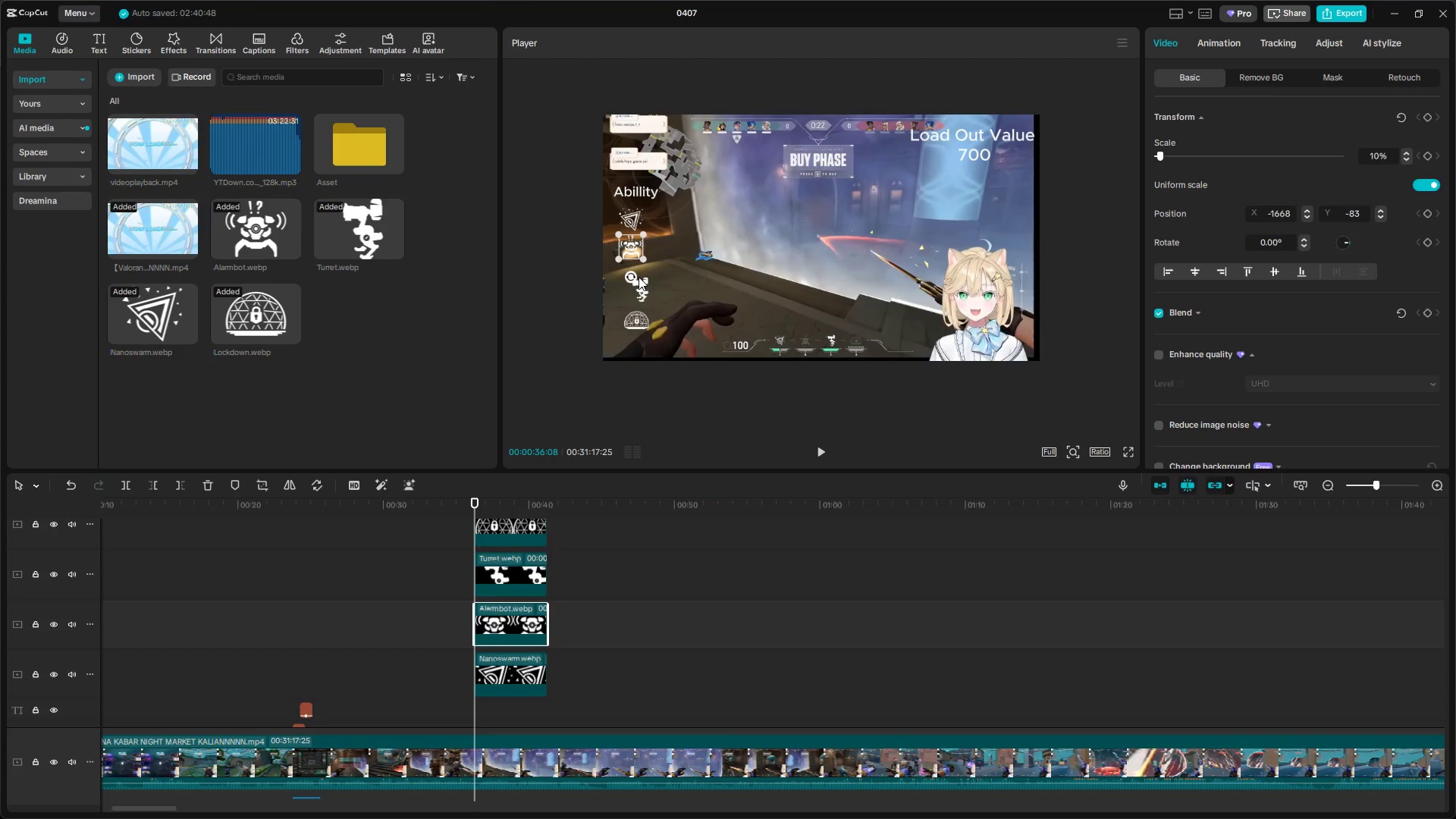 
left_click([640, 286])
 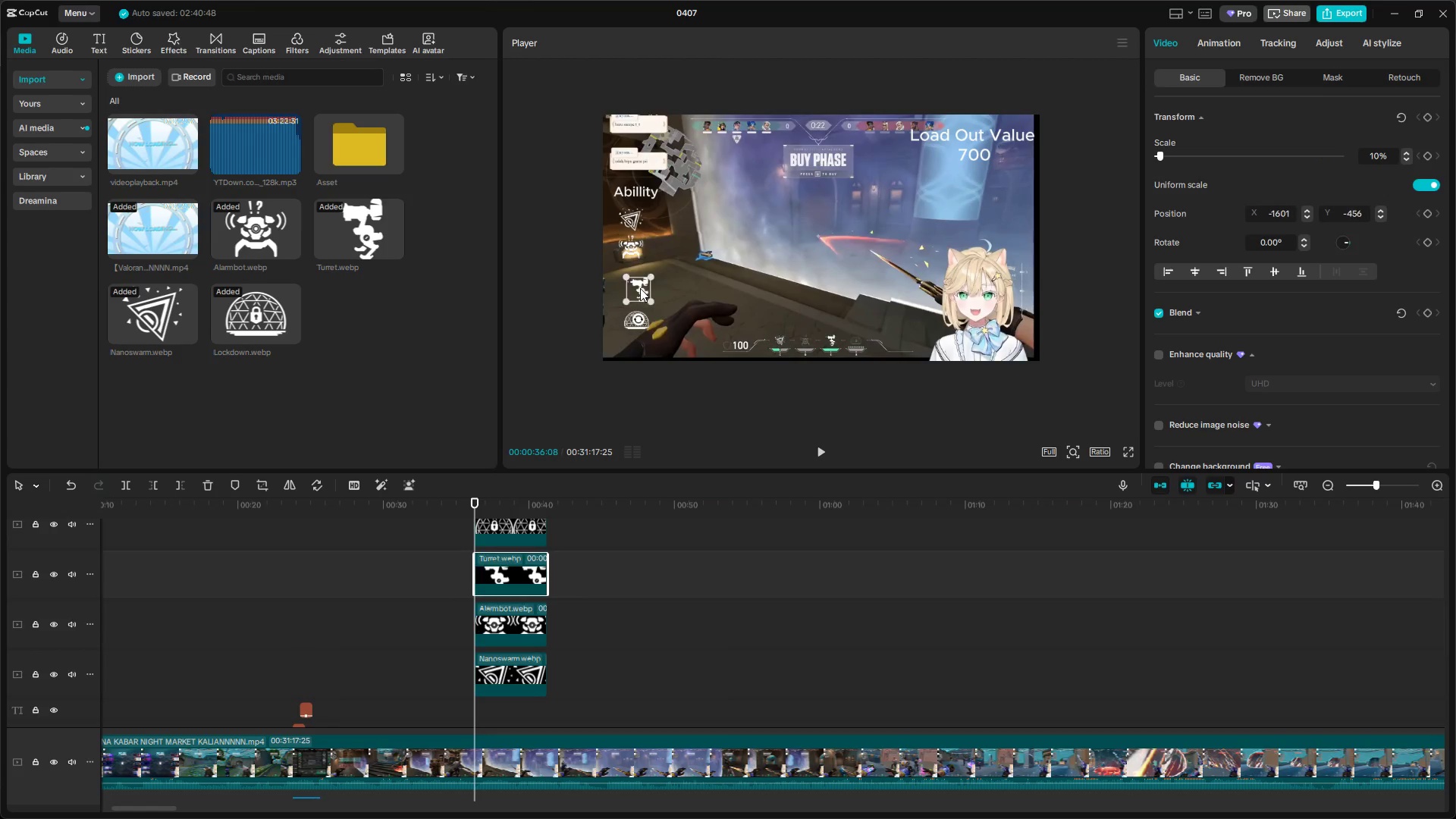 
left_click_drag(start_coordinate=[640, 288], to_coordinate=[632, 279])
 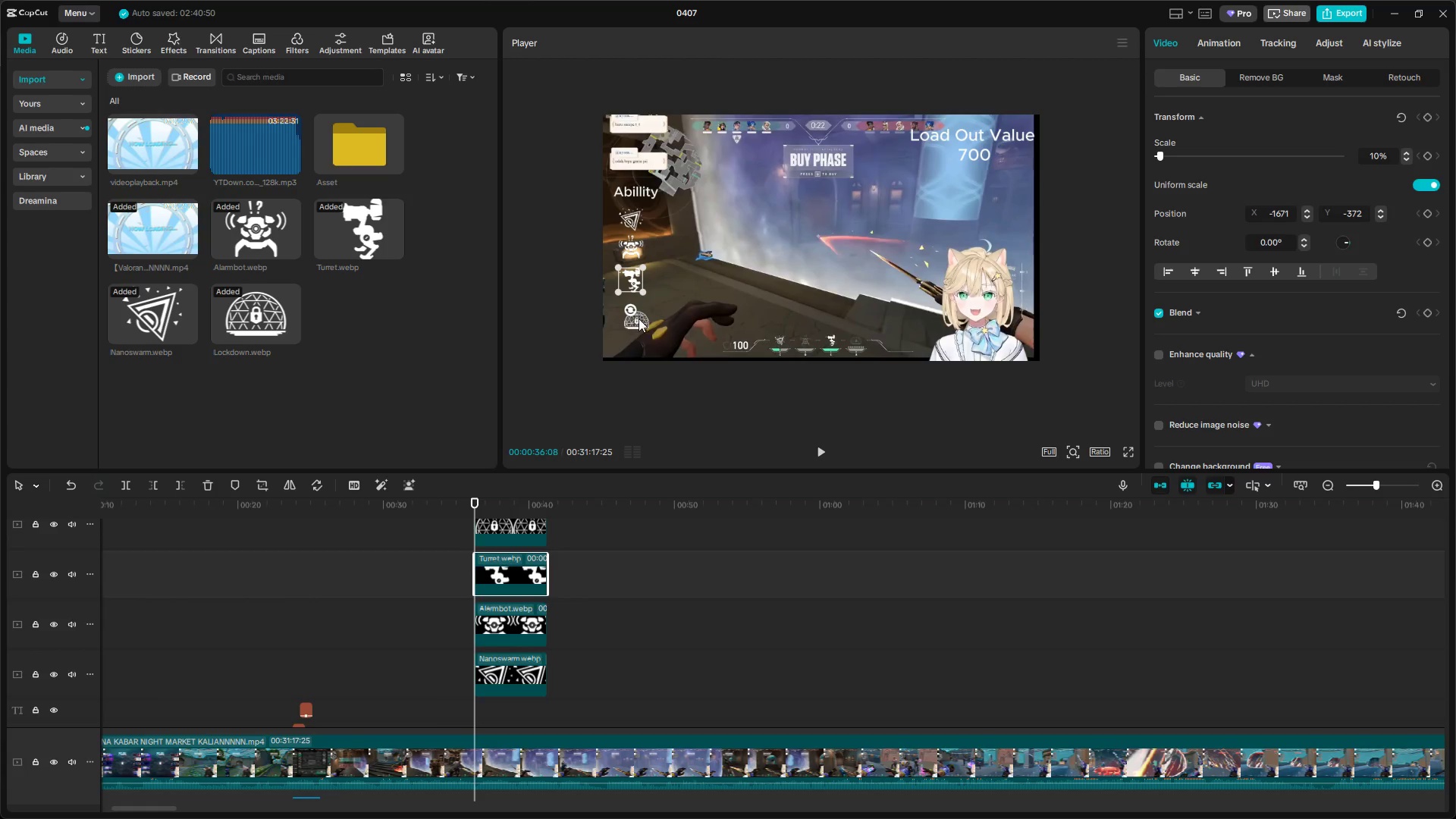 
left_click([639, 319])
 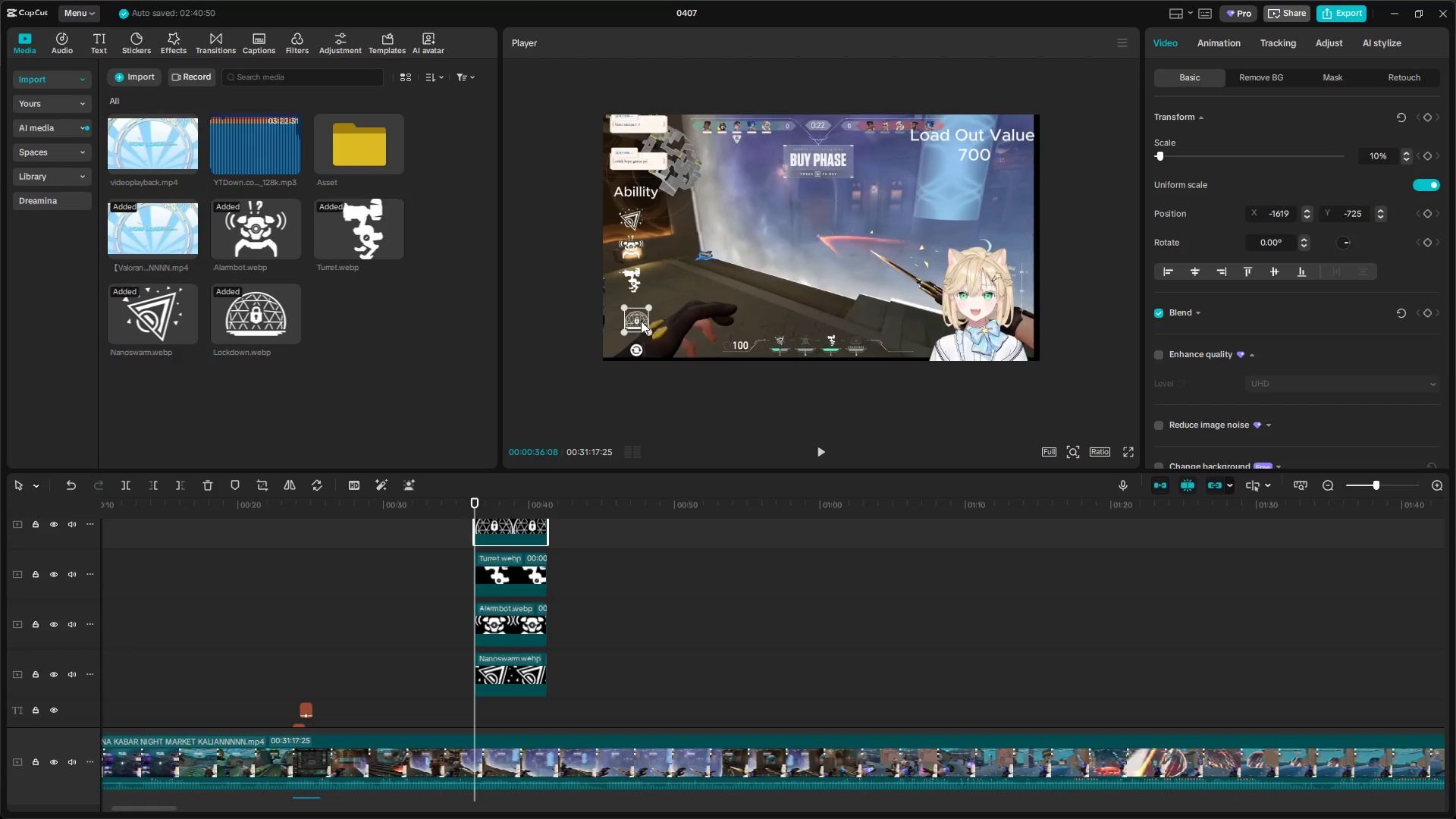 
left_click_drag(start_coordinate=[642, 321], to_coordinate=[636, 314])
 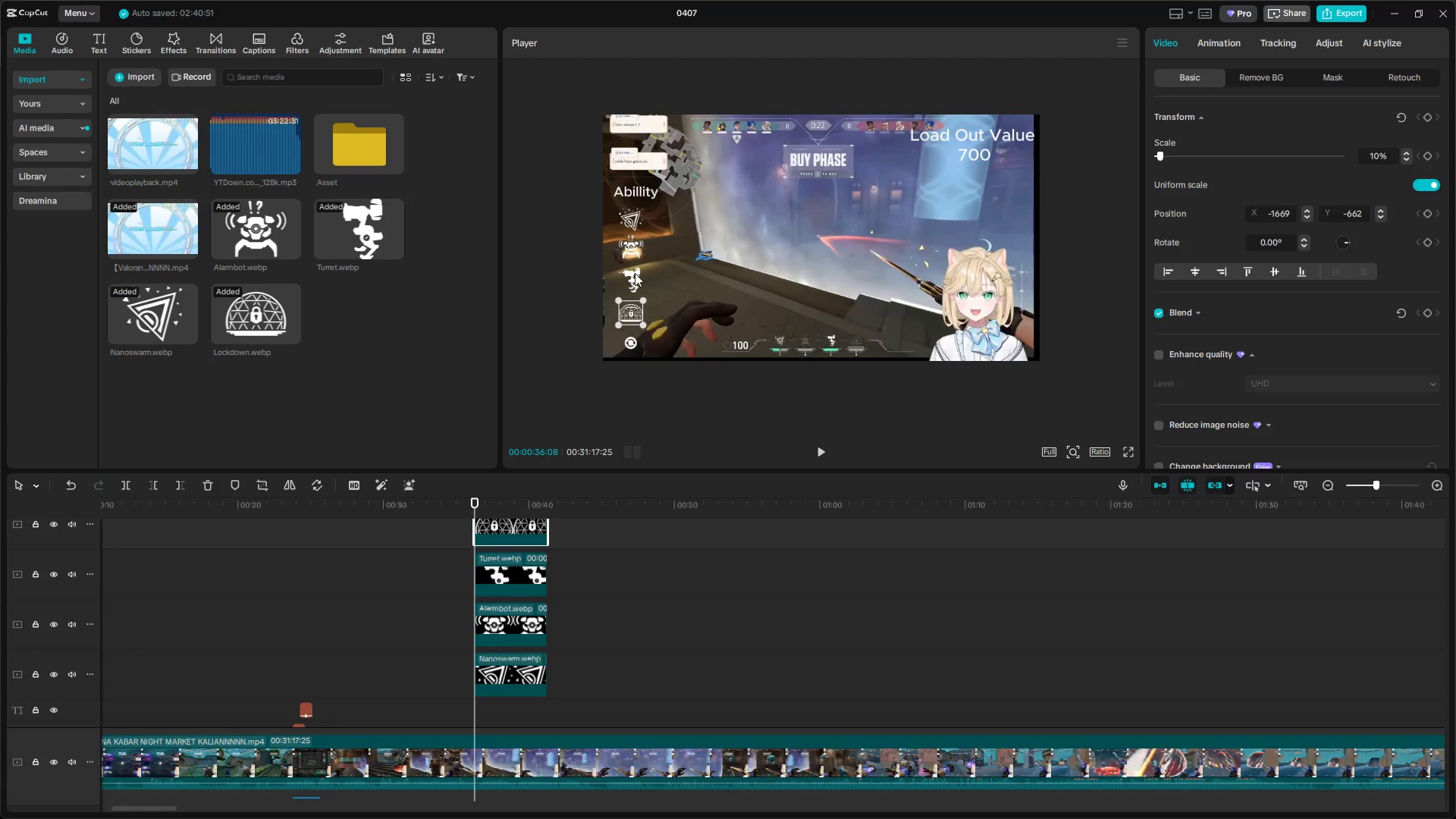 
left_click([632, 272])
 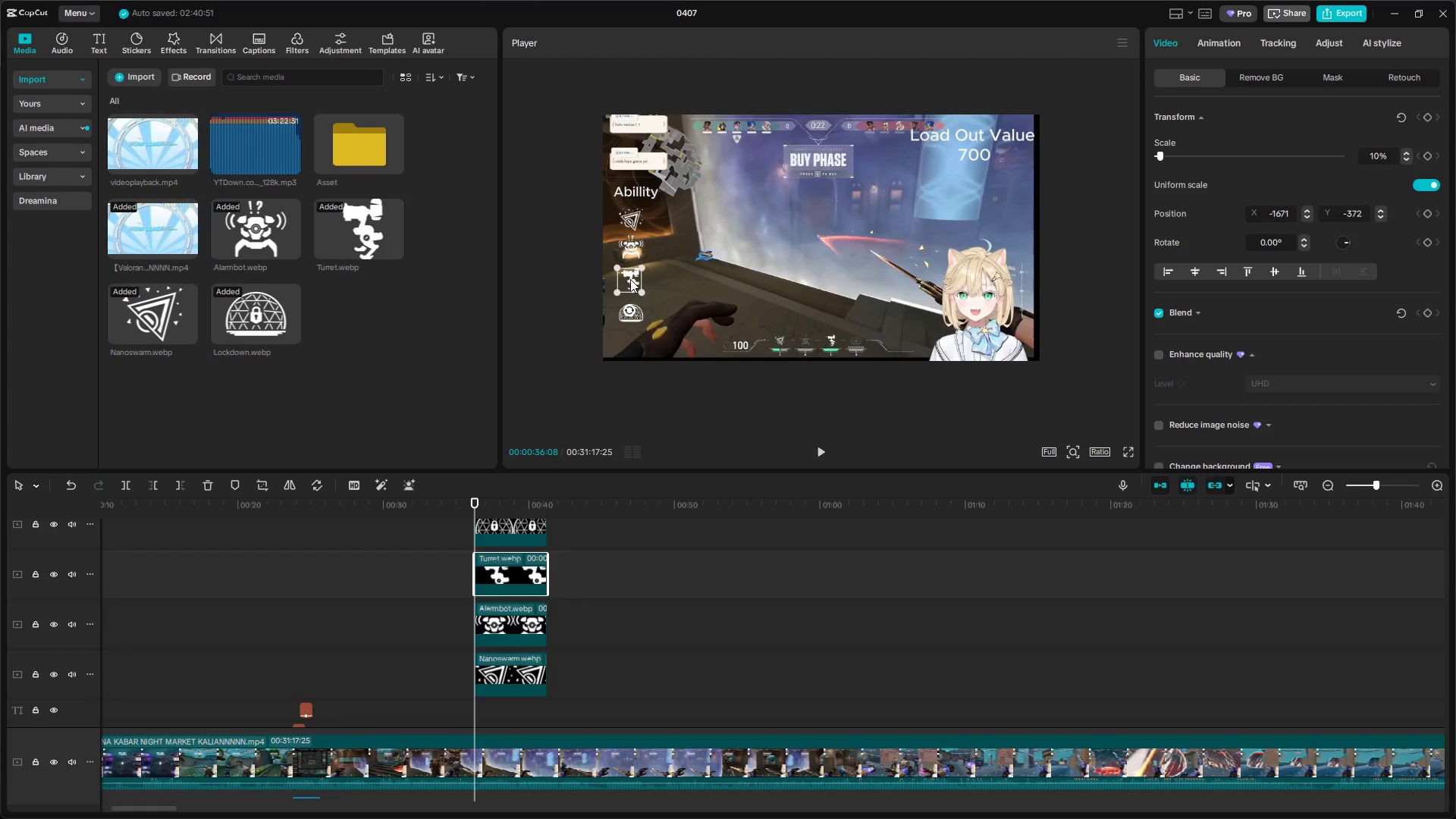 
left_click([638, 312])
 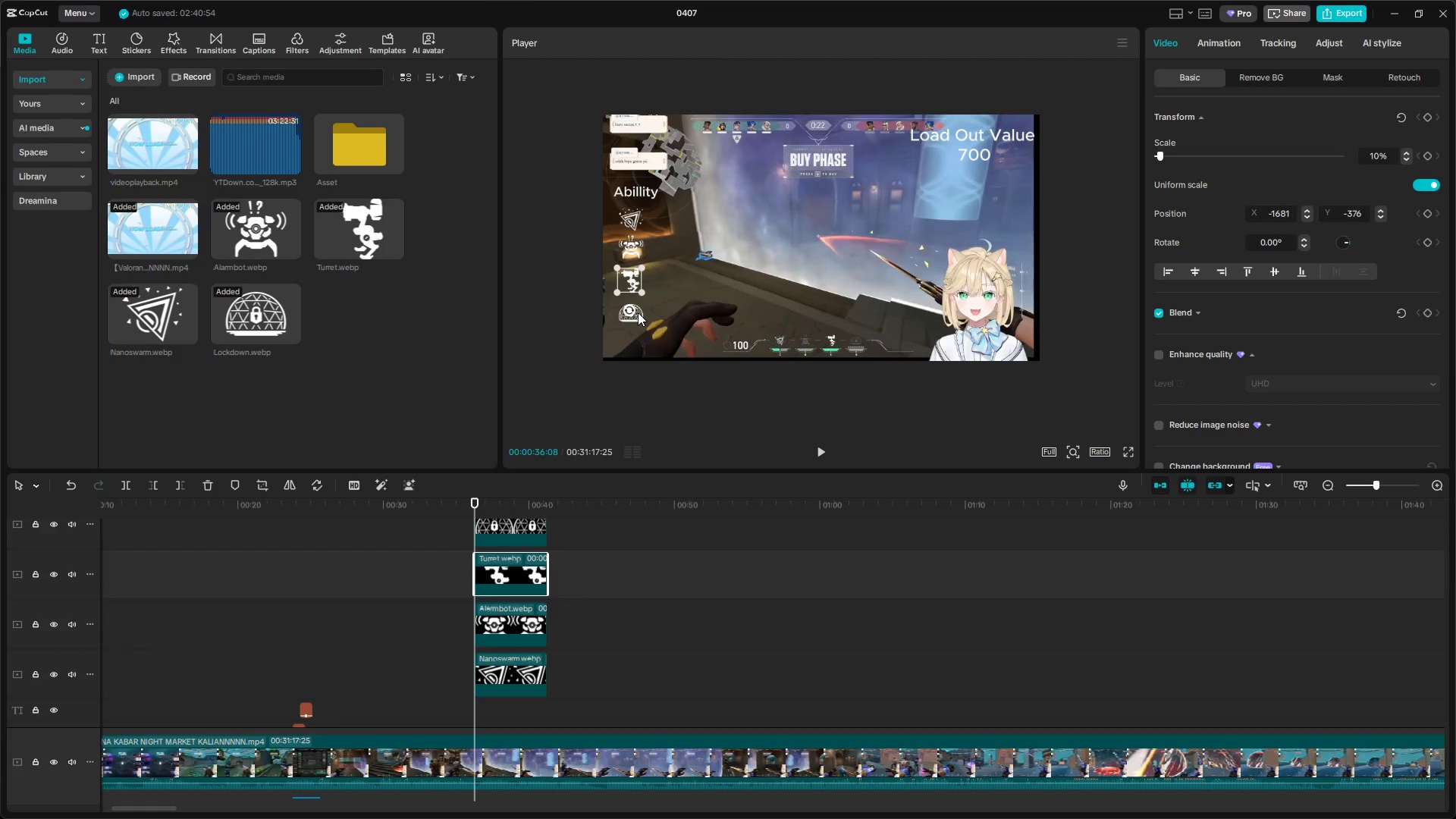 
left_click([642, 312])
 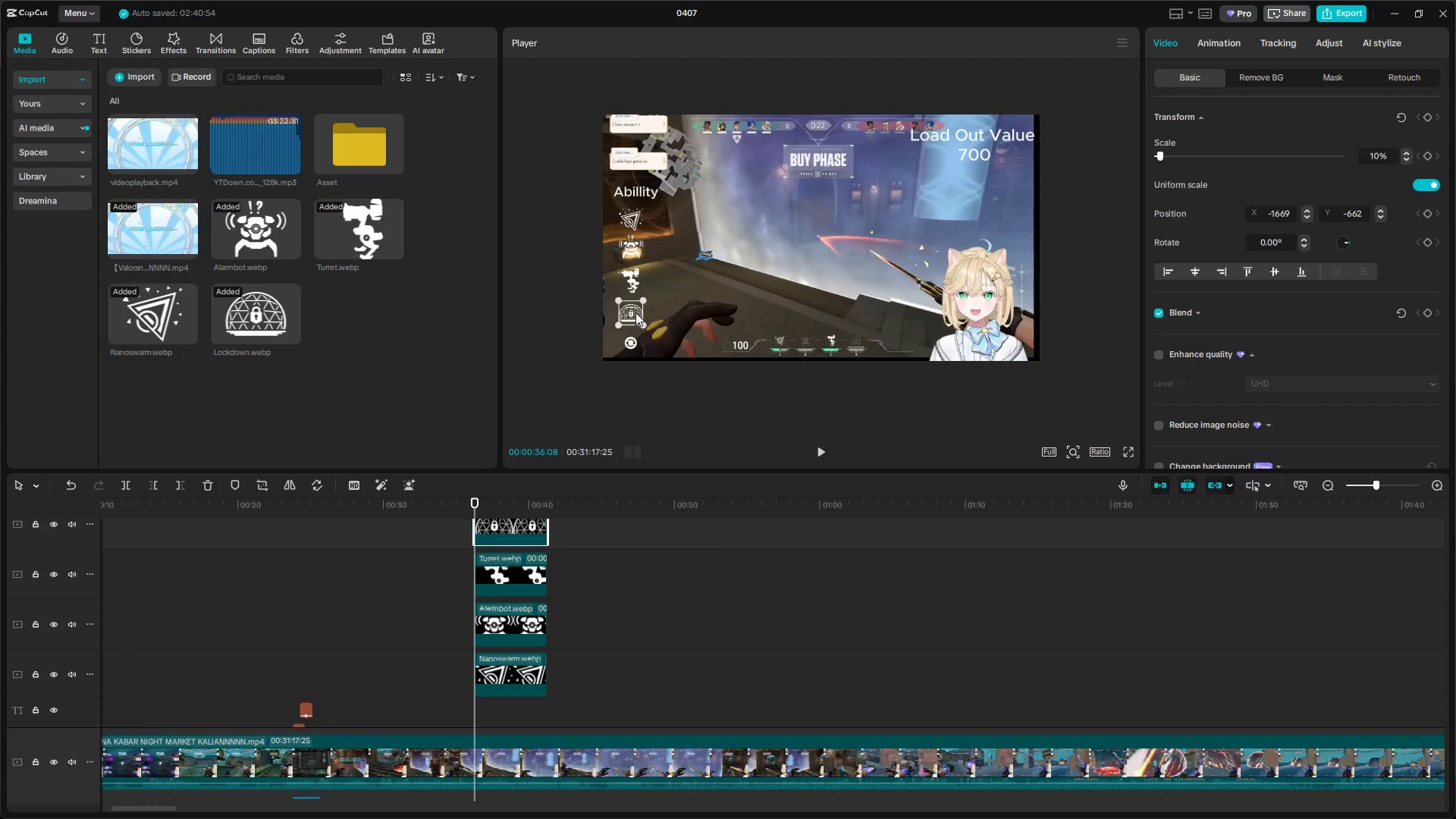 
left_click_drag(start_coordinate=[634, 312], to_coordinate=[634, 316])
 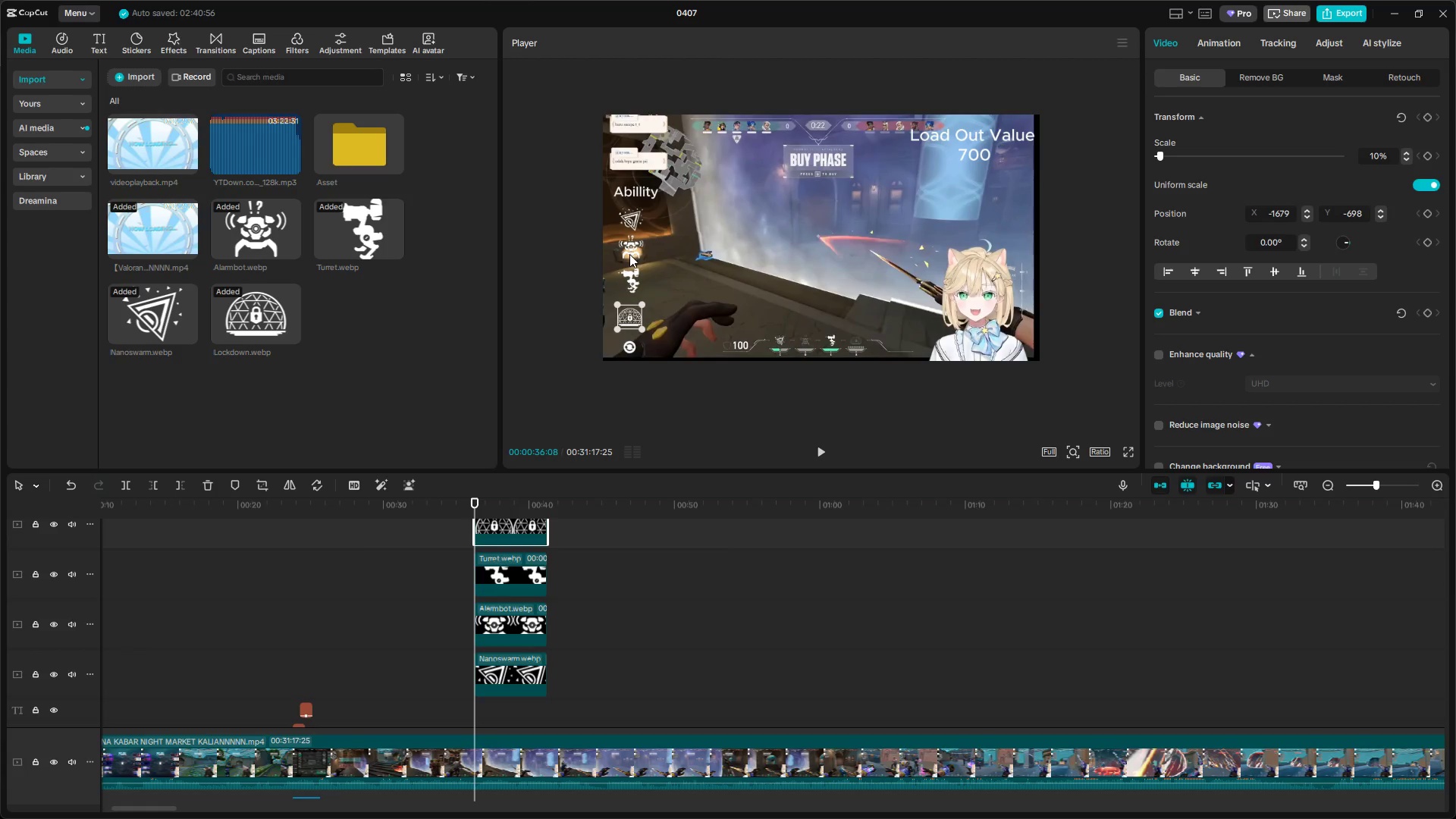 
left_click([629, 275])
 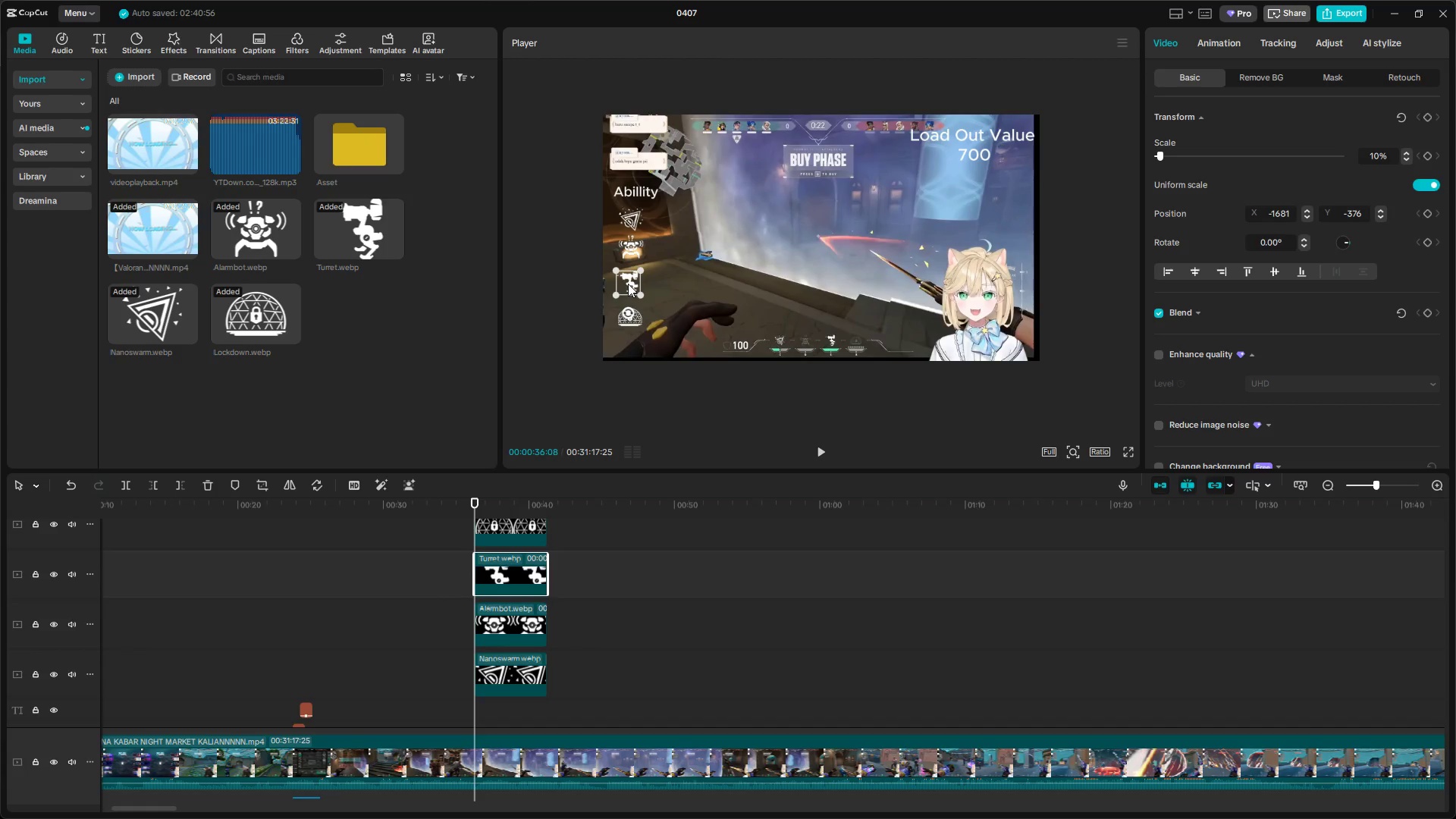 
left_click([632, 243])
 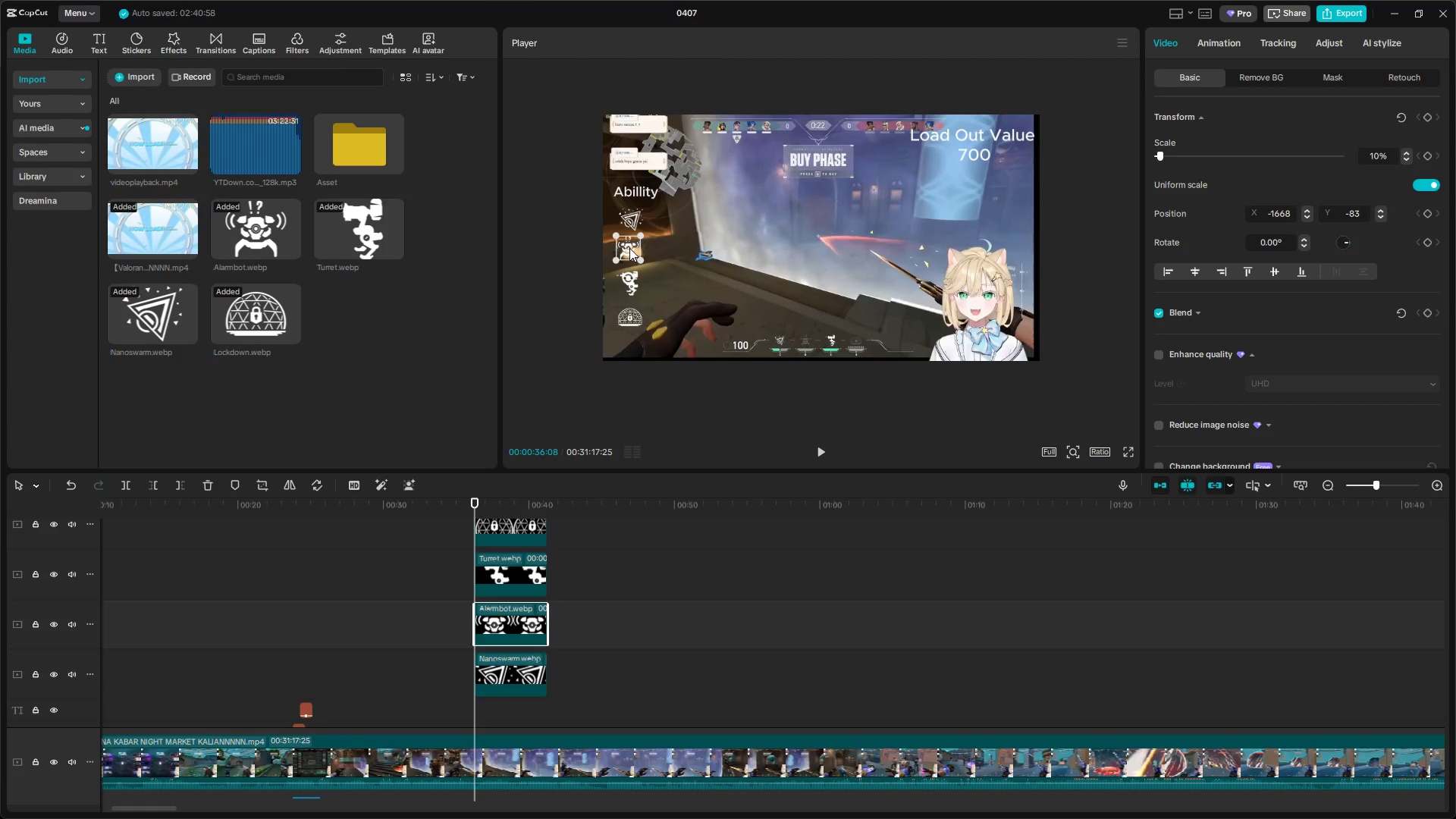 
hold_key(key=ControlLeft, duration=1.12)
scroll: coordinate [639, 321], scroll_direction: up, amount: 4.0
 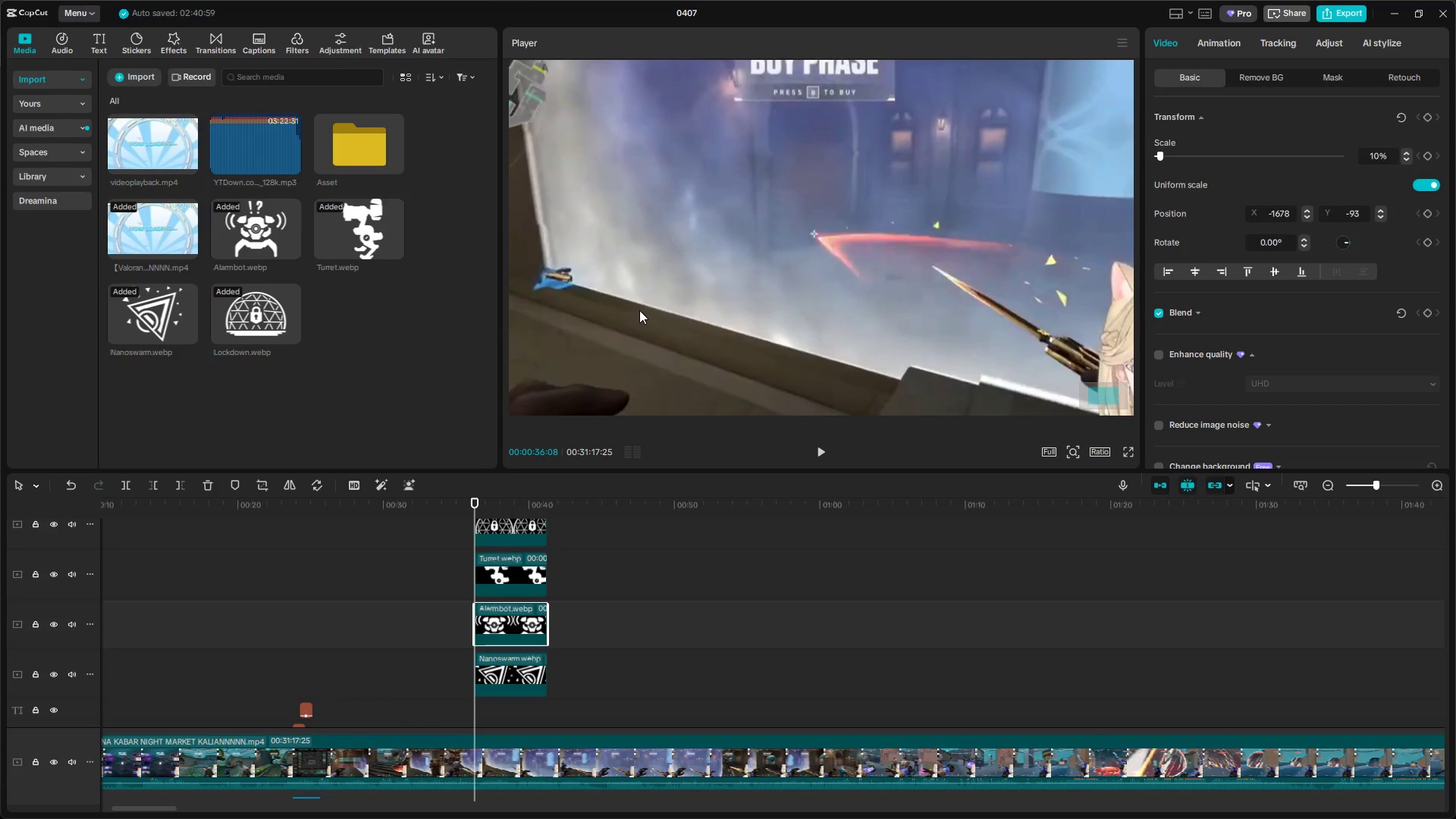 
key(Shift+ShiftLeft)
 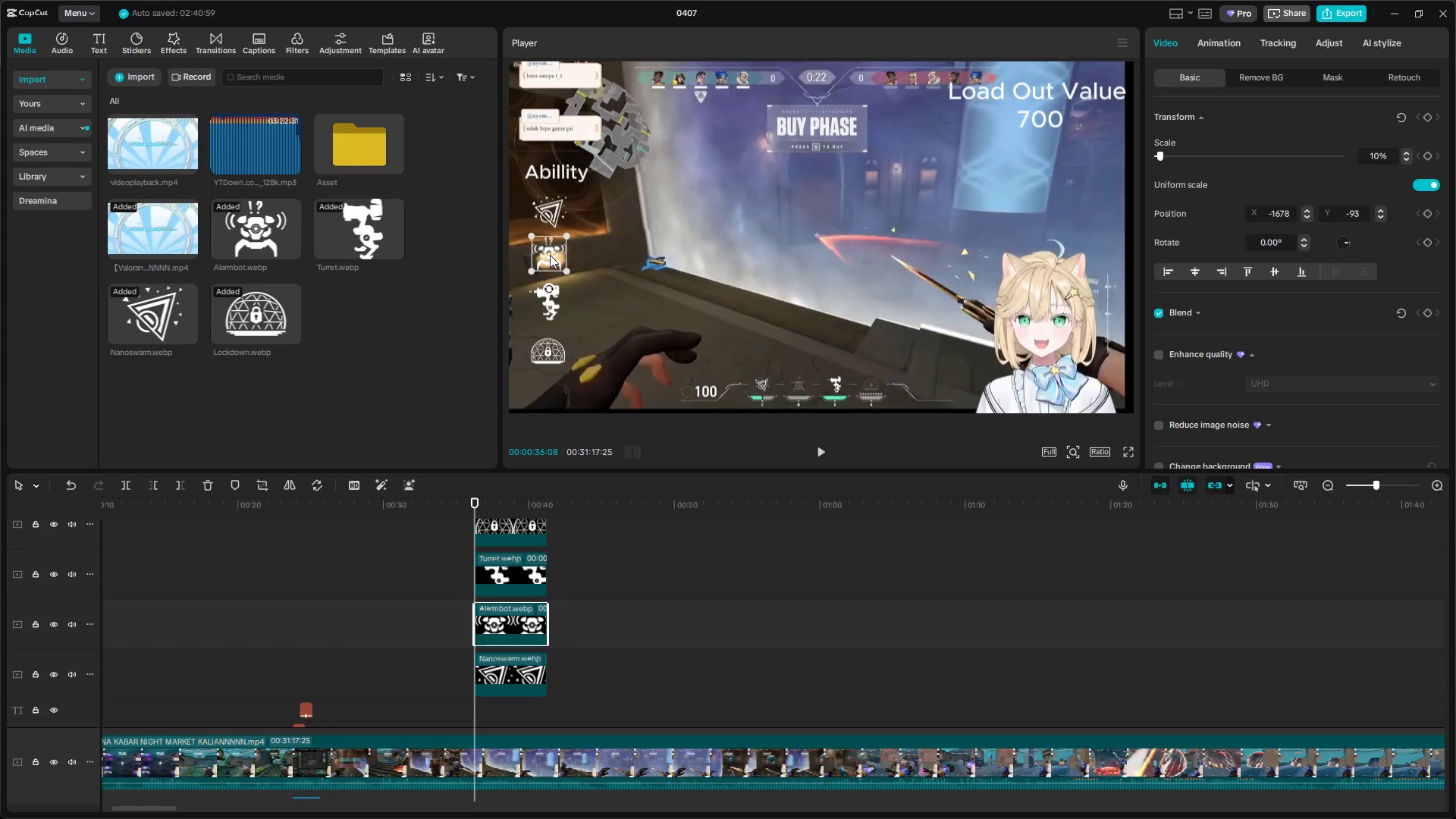 
scroll: coordinate [639, 310], scroll_direction: down, amount: 3.0
 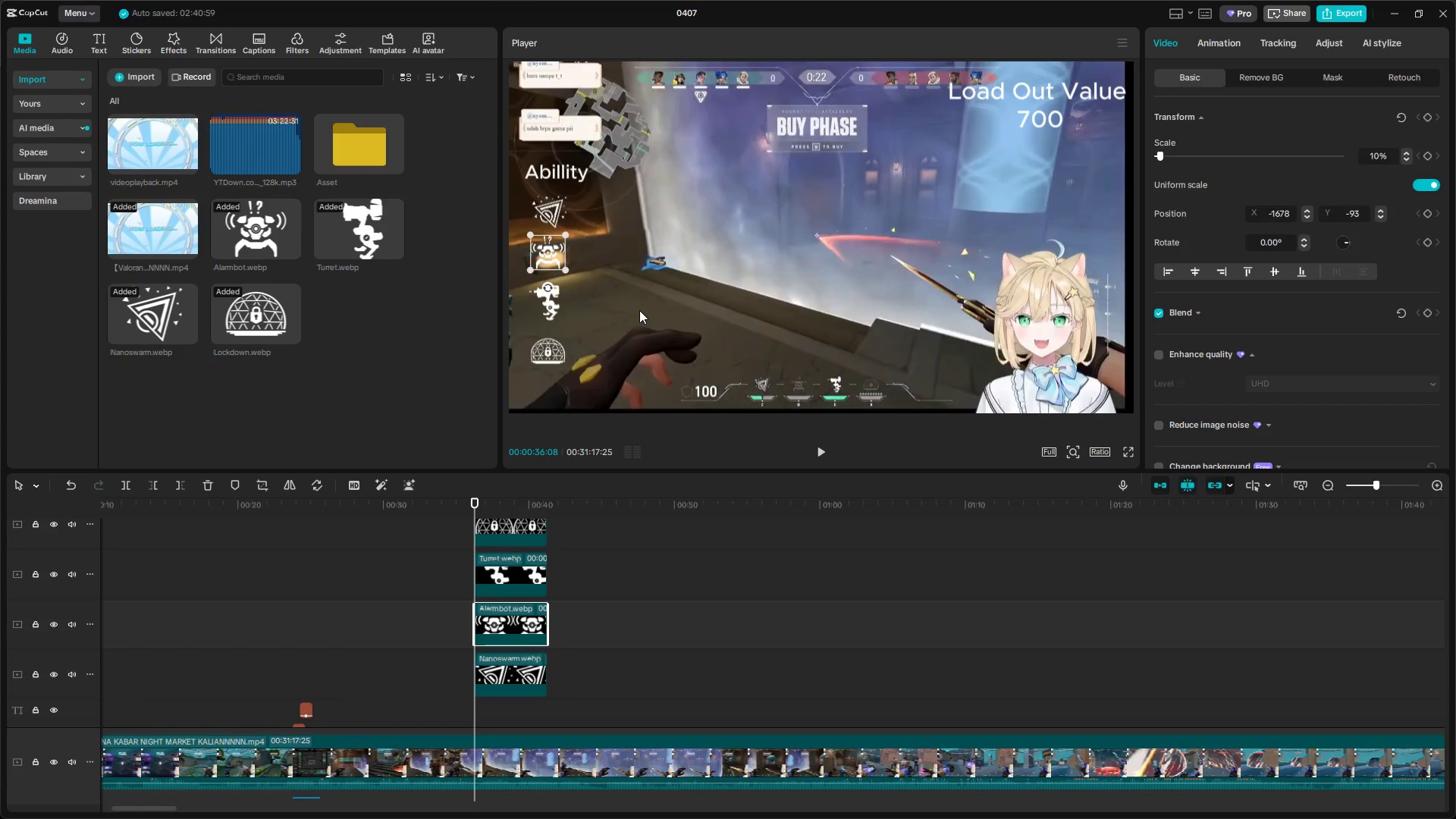 
left_click_drag(start_coordinate=[551, 300], to_coordinate=[553, 297])
 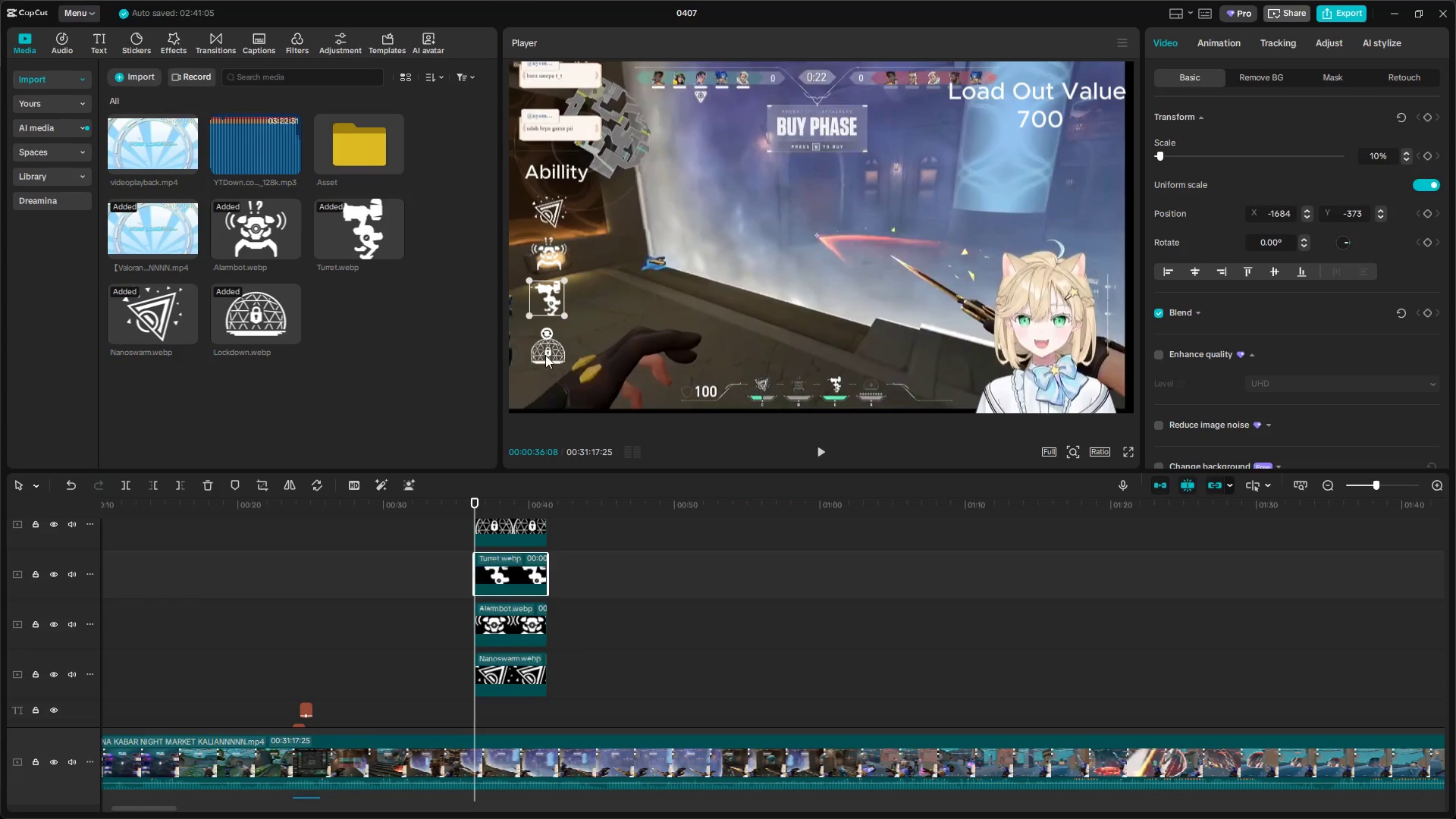 
left_click_drag(start_coordinate=[551, 350], to_coordinate=[552, 340])
 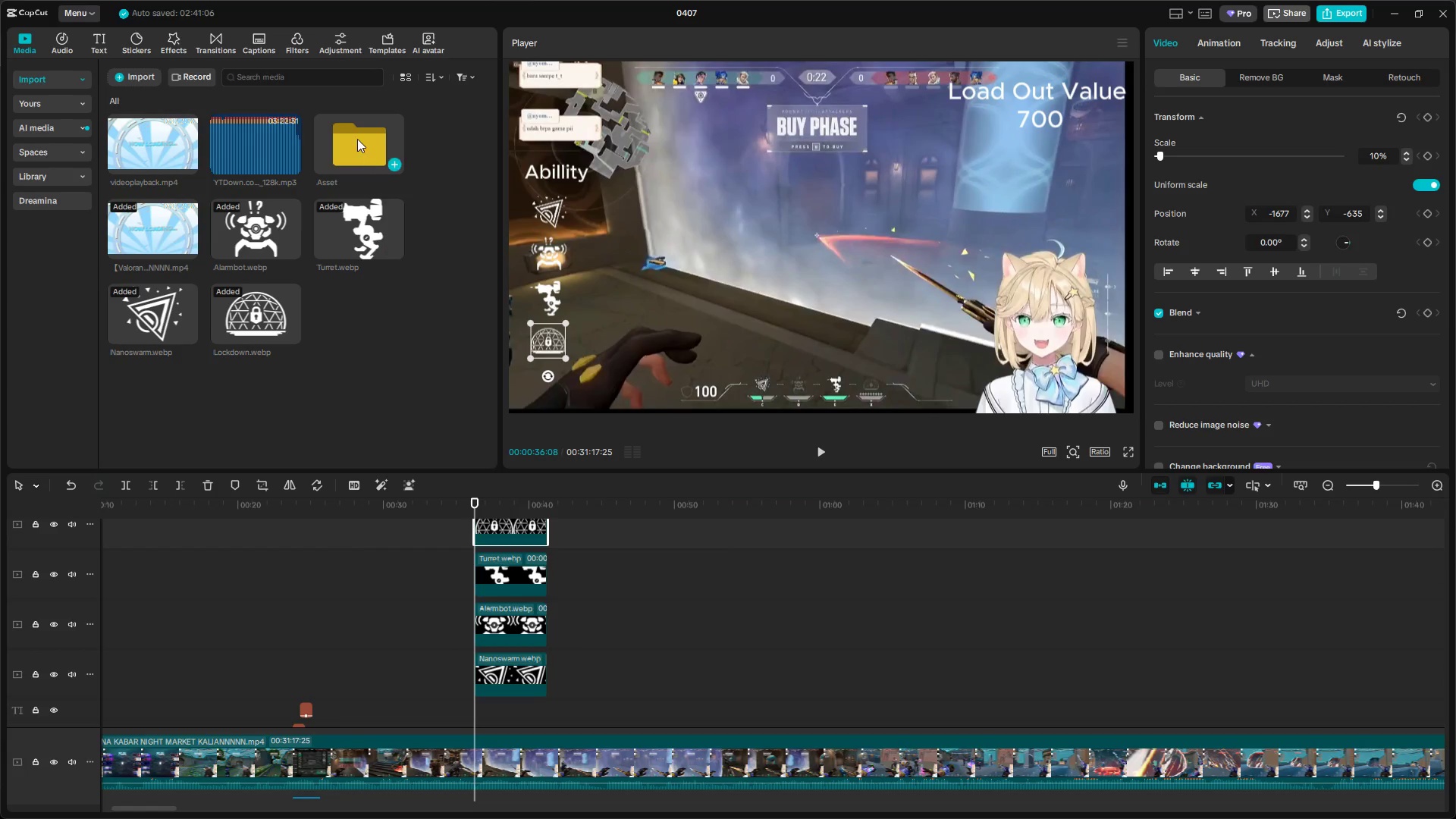 
double_click([357, 139])
 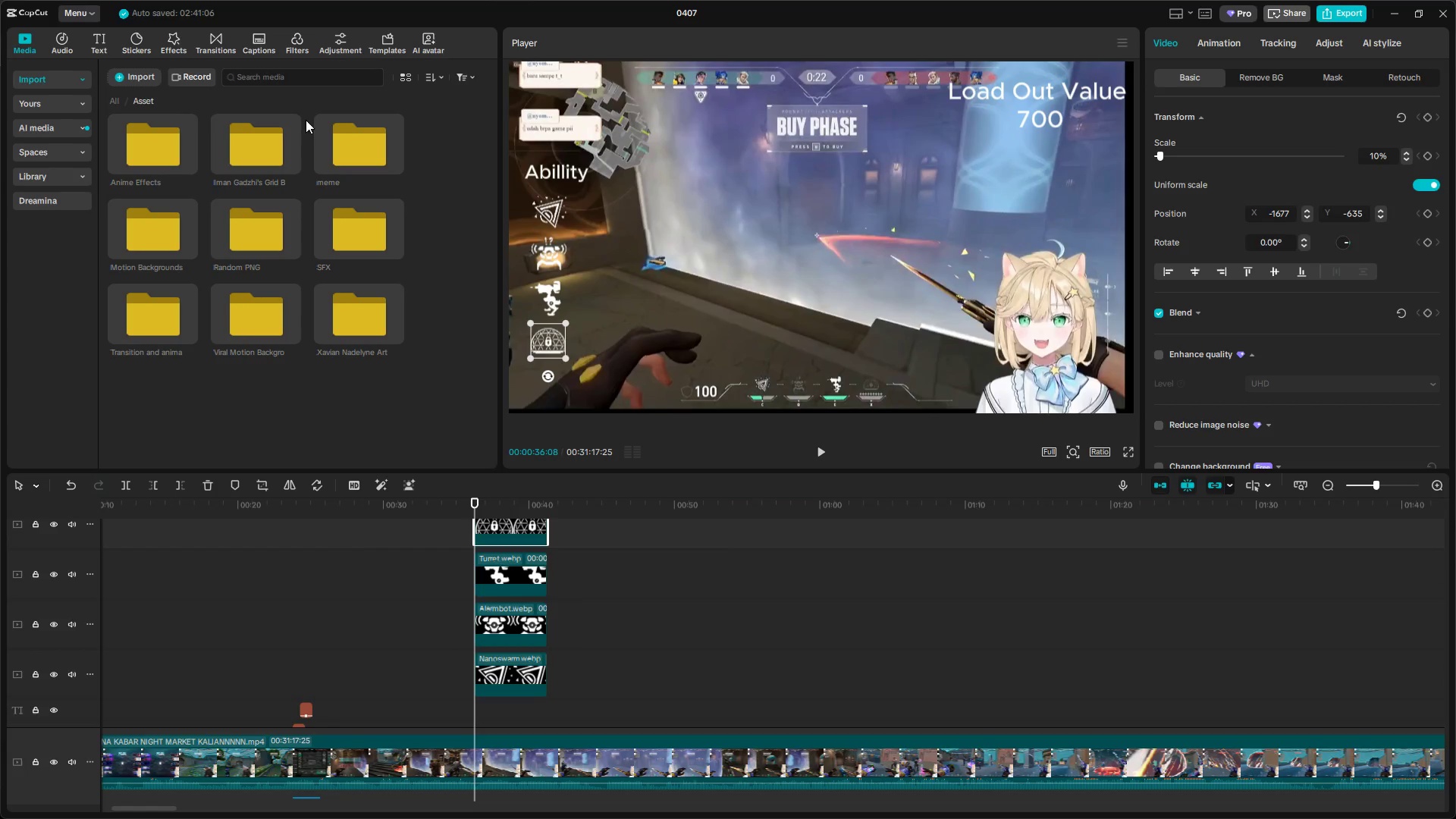 
left_click([293, 81])
 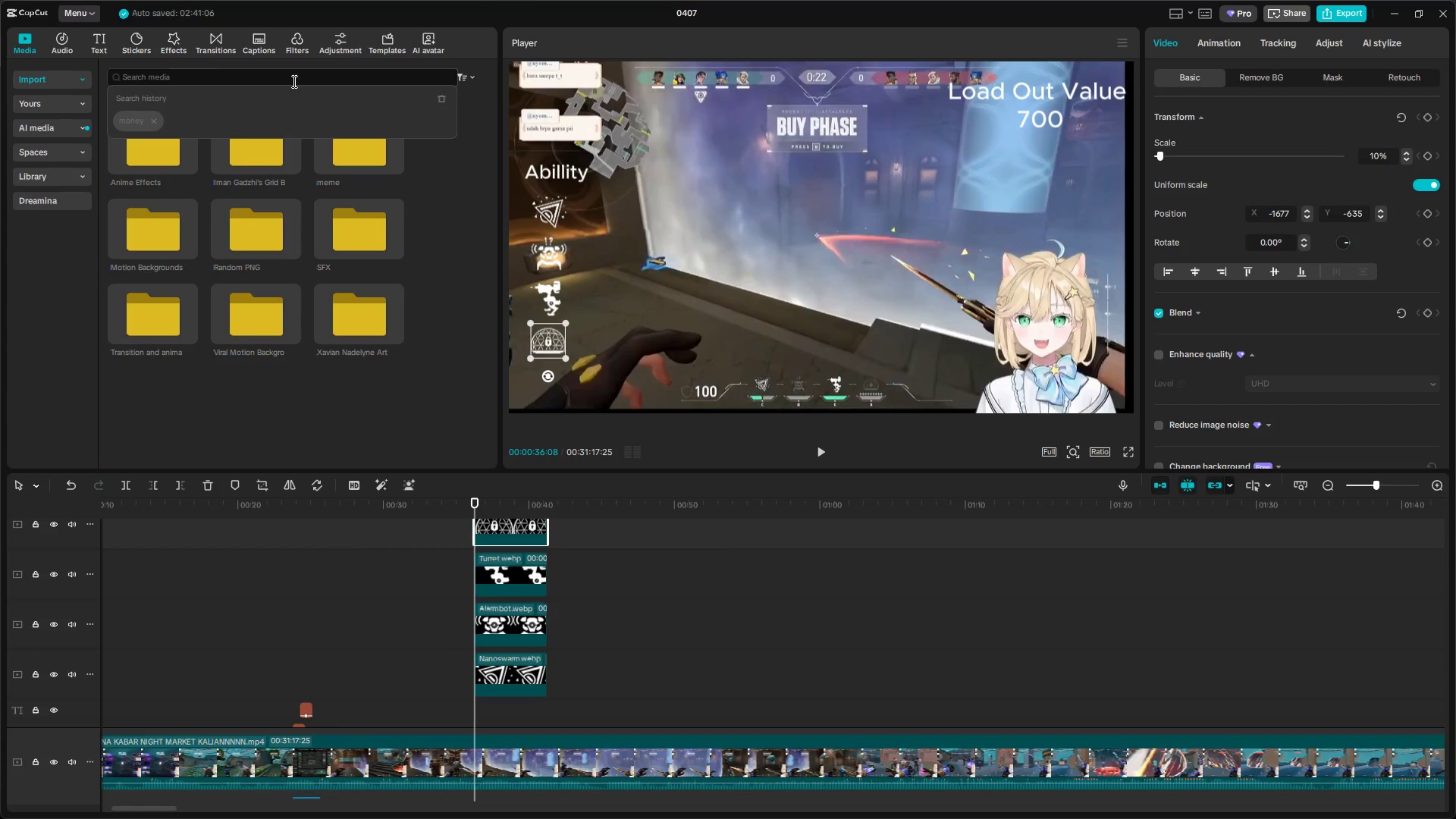 
type(tech)
 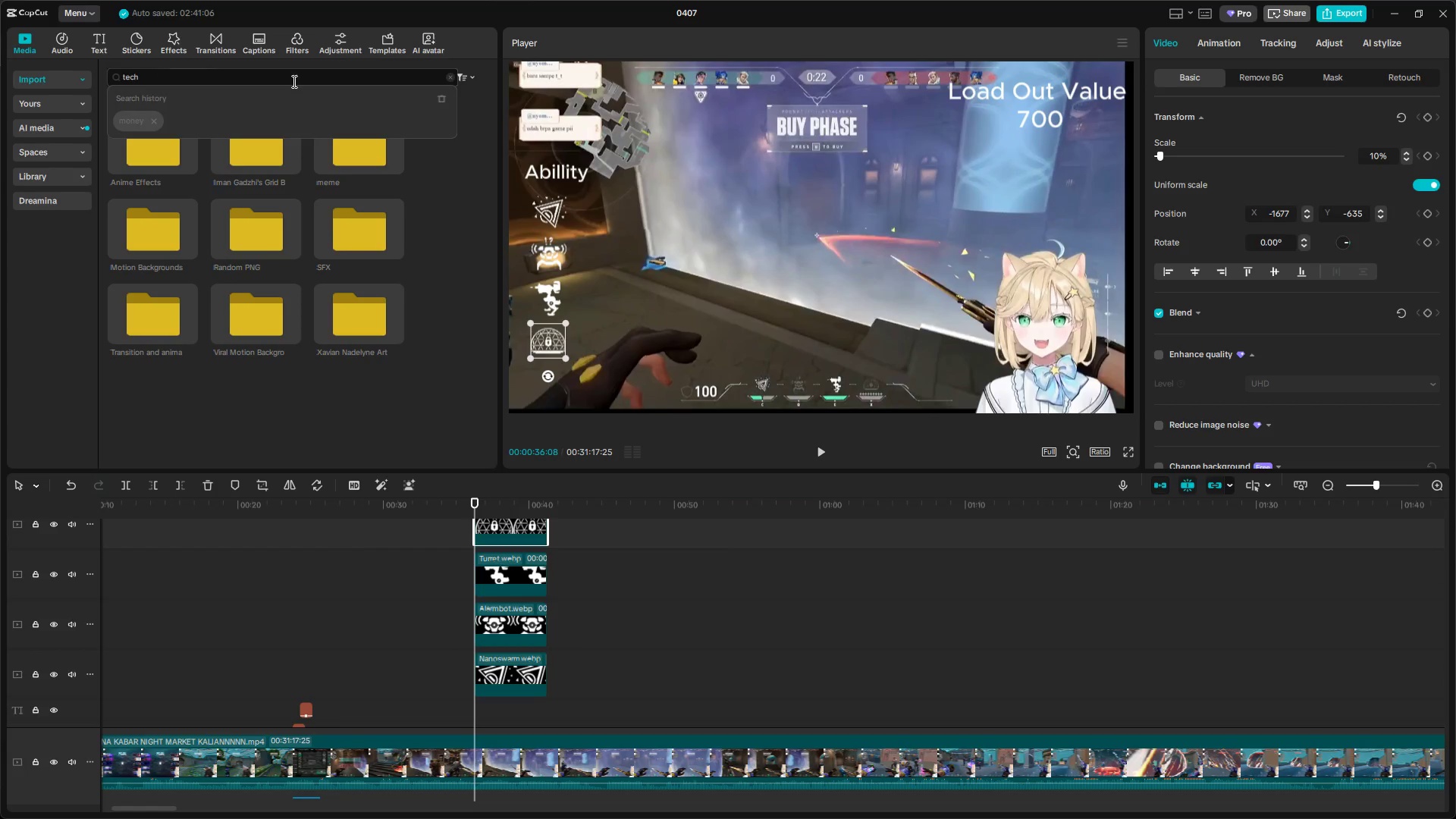 
key(Enter)
 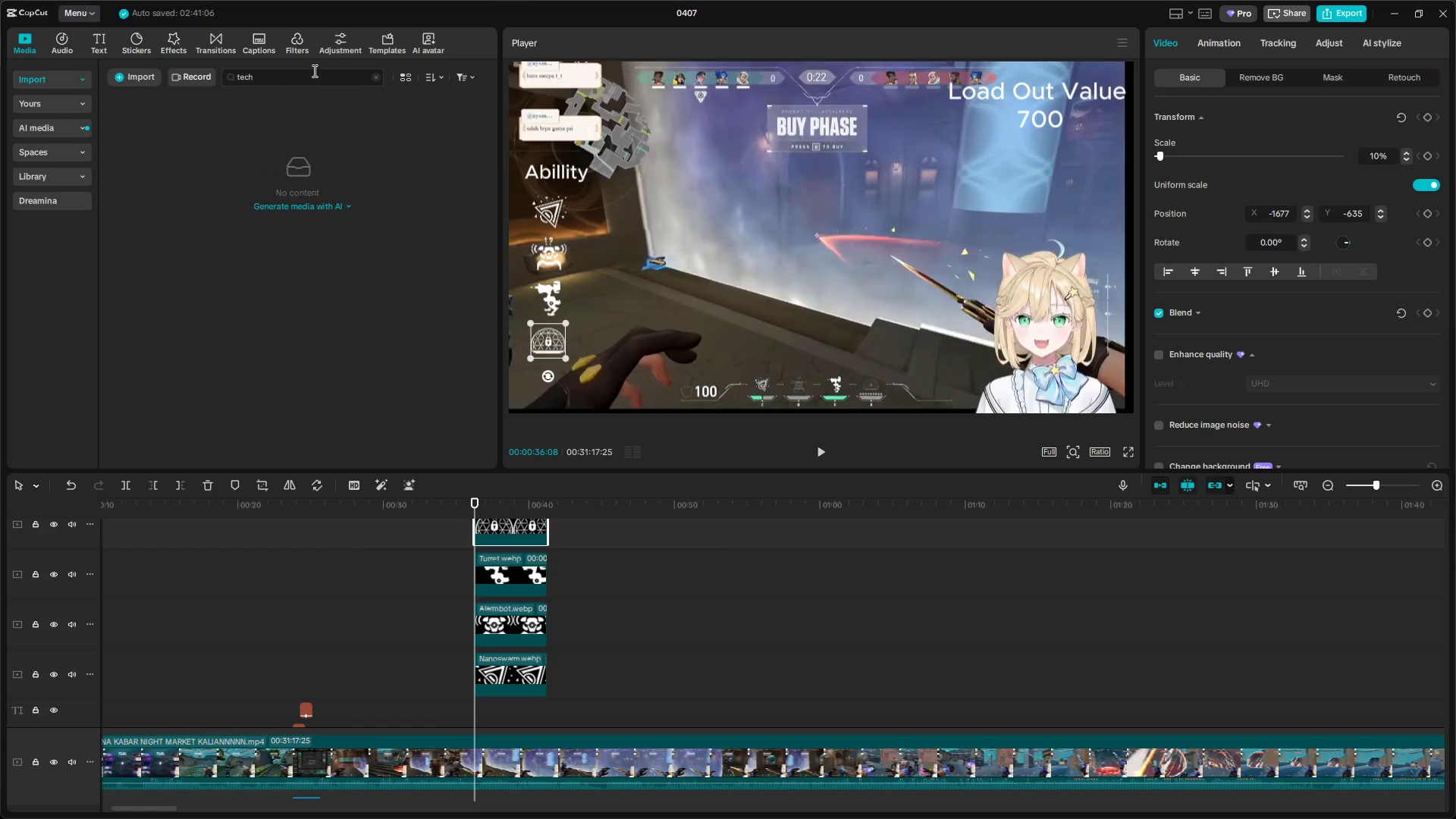 
left_click_drag(start_coordinate=[313, 80], to_coordinate=[133, 81])
 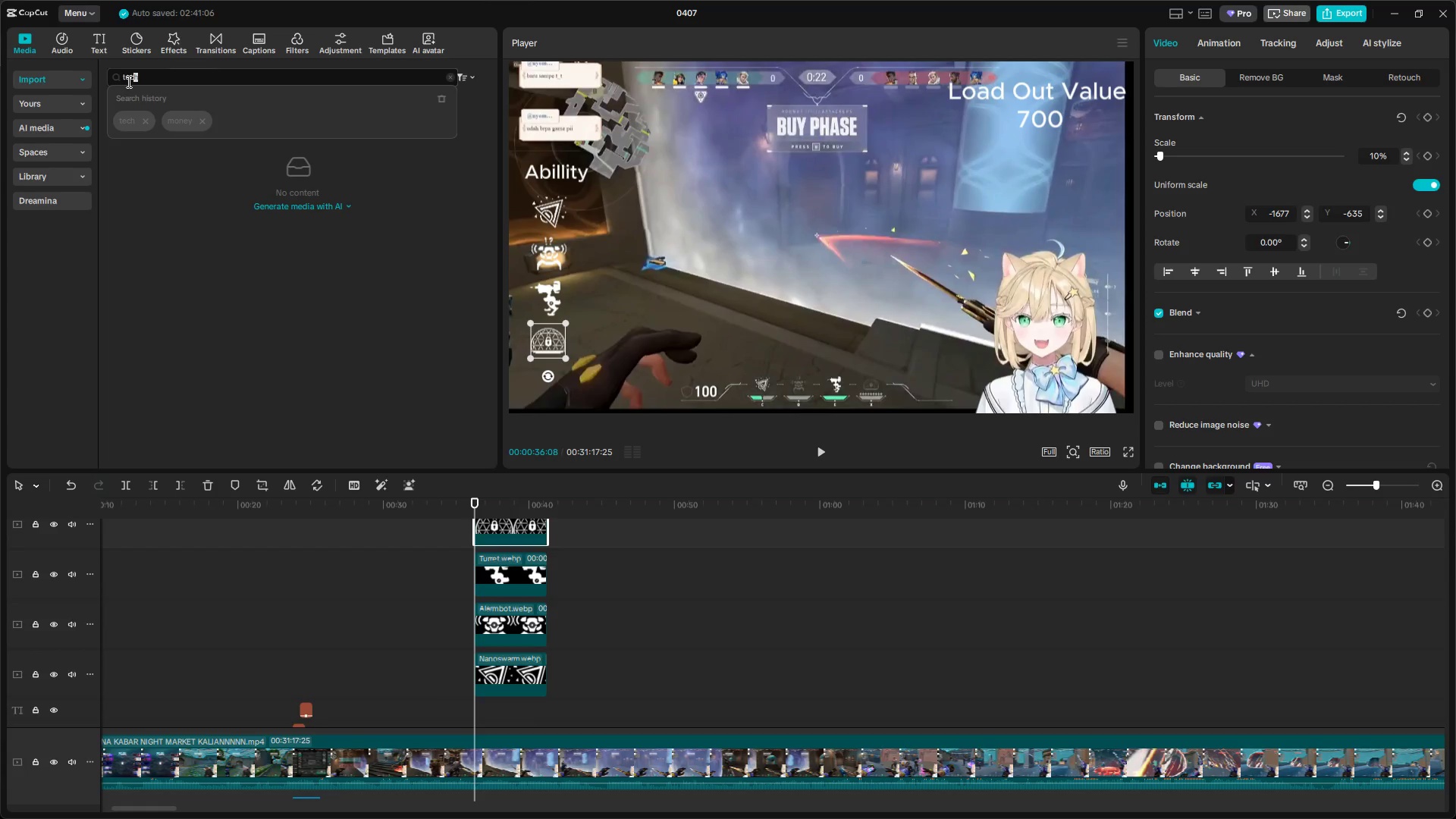 
key(Control+ControlLeft)
 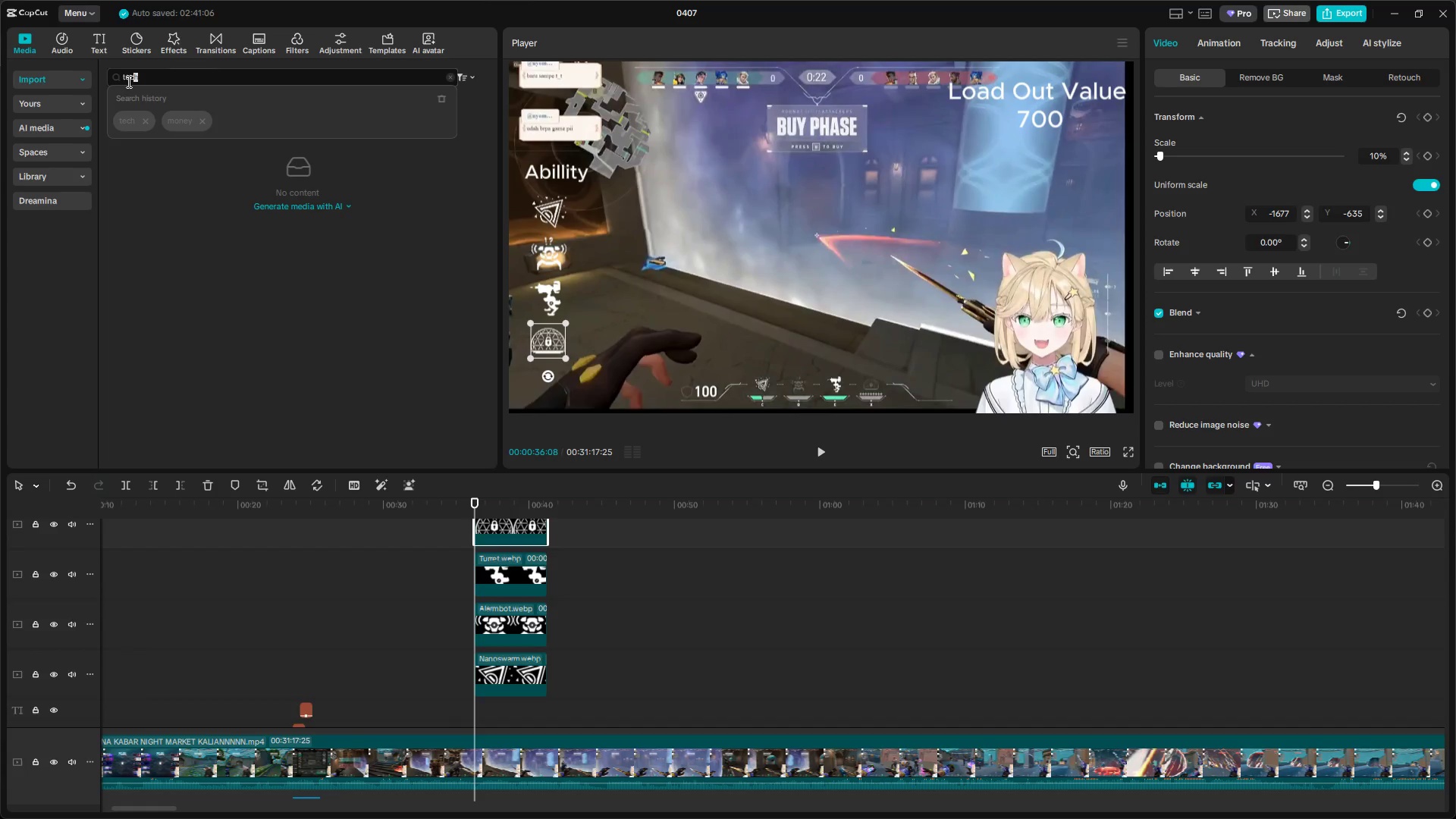 
key(Control+A)
 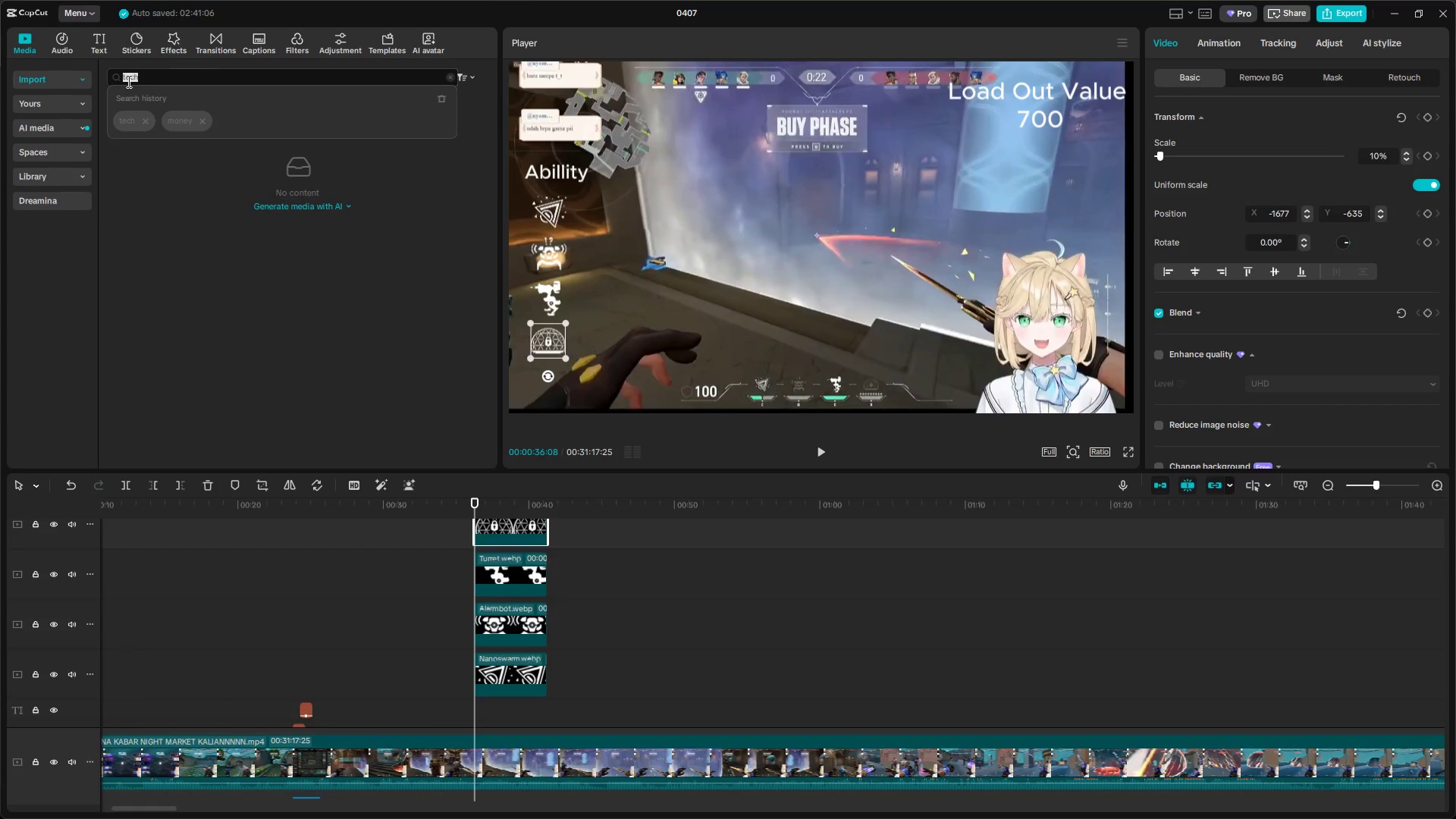 
type(noir)
 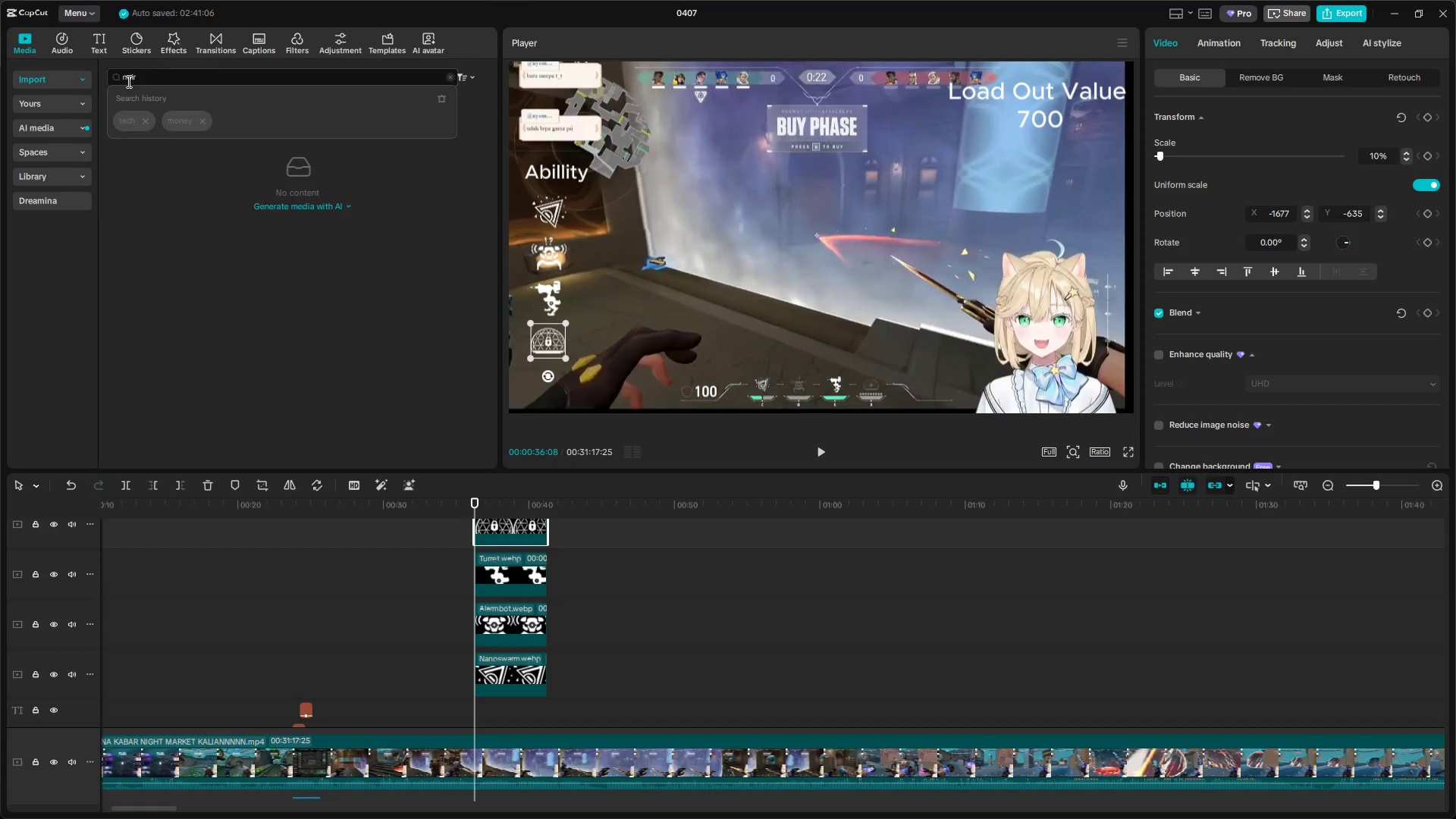 
key(Enter)
 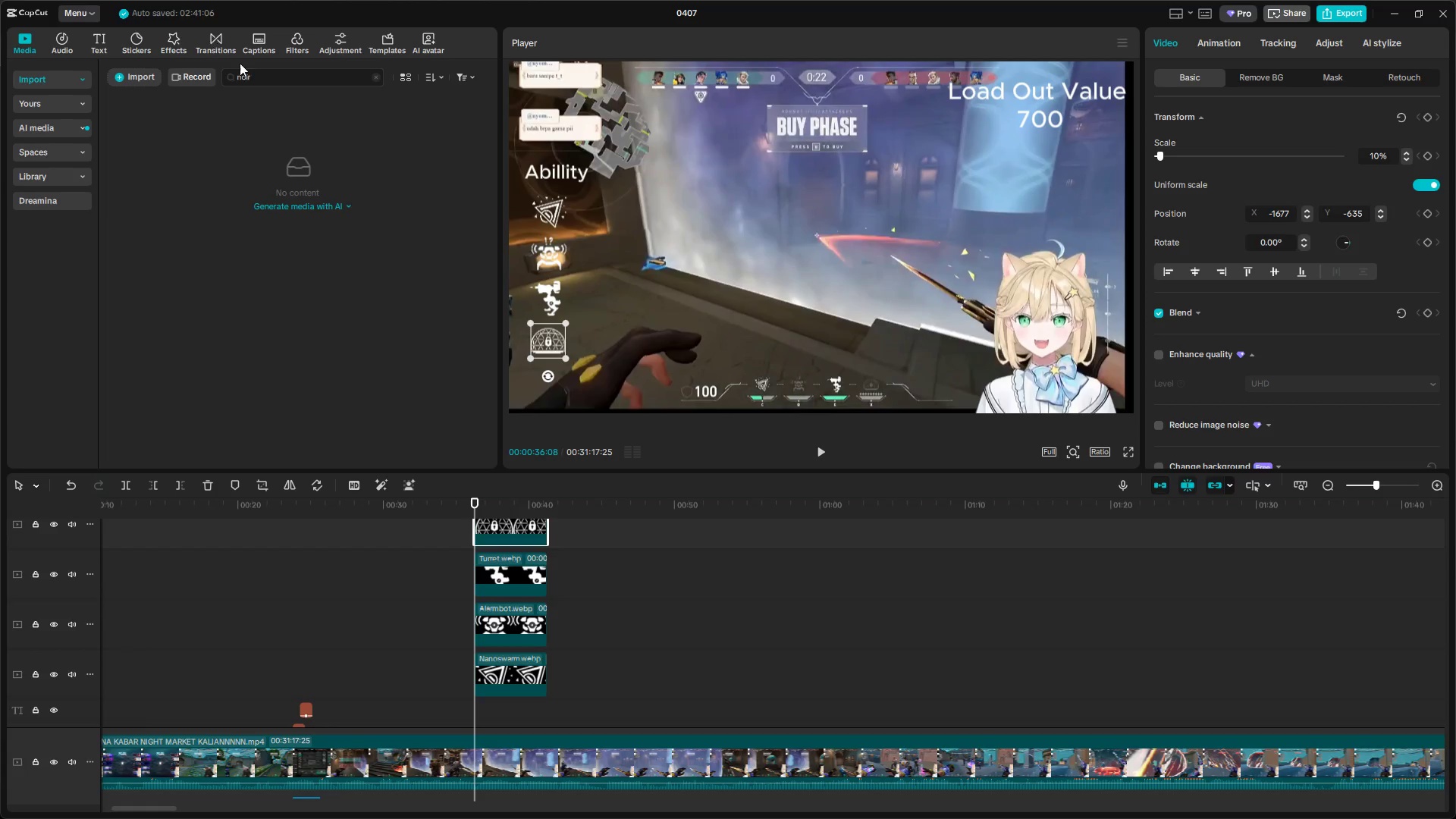 
left_click([322, 126])
 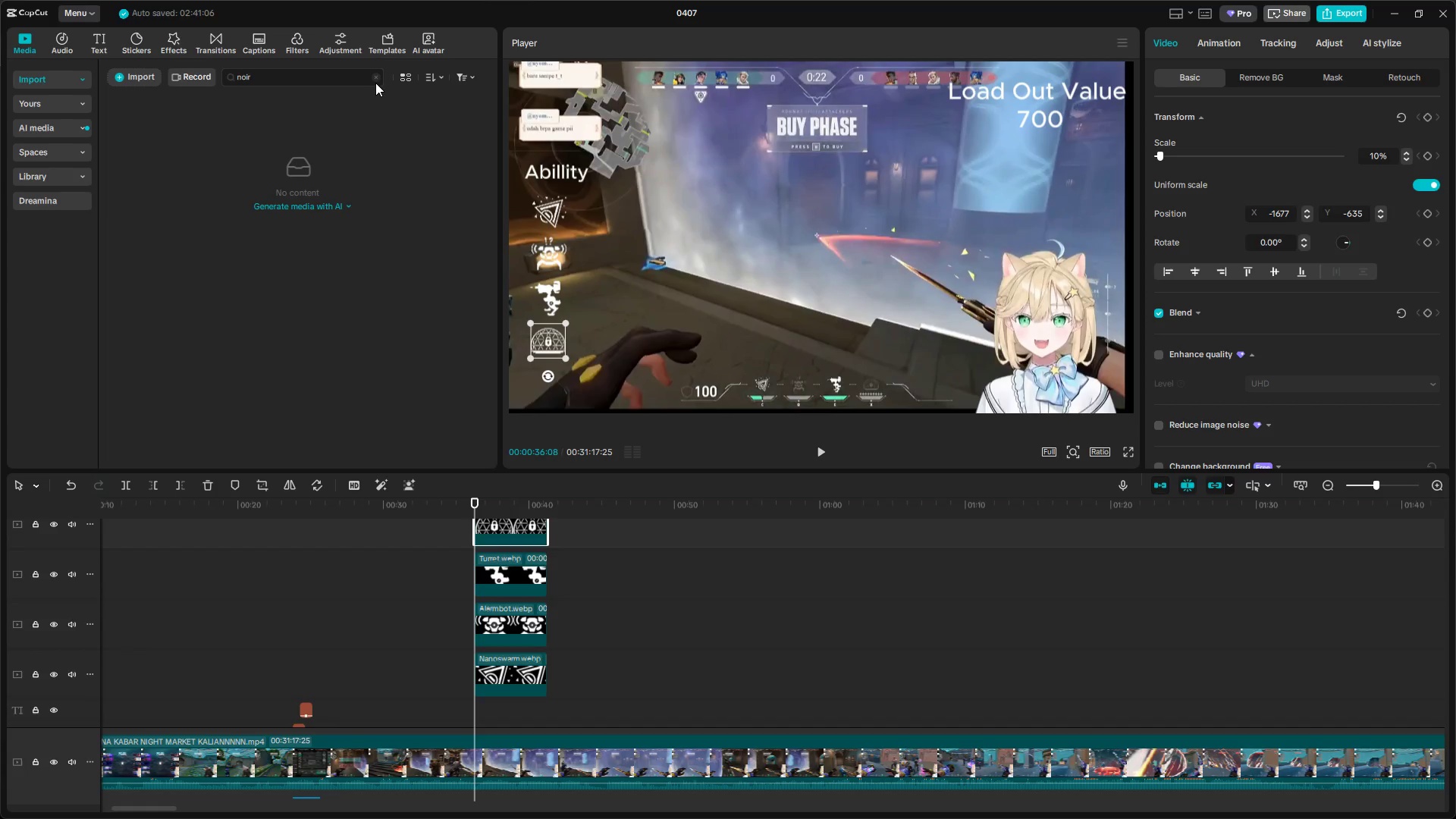 
left_click([375, 82])
 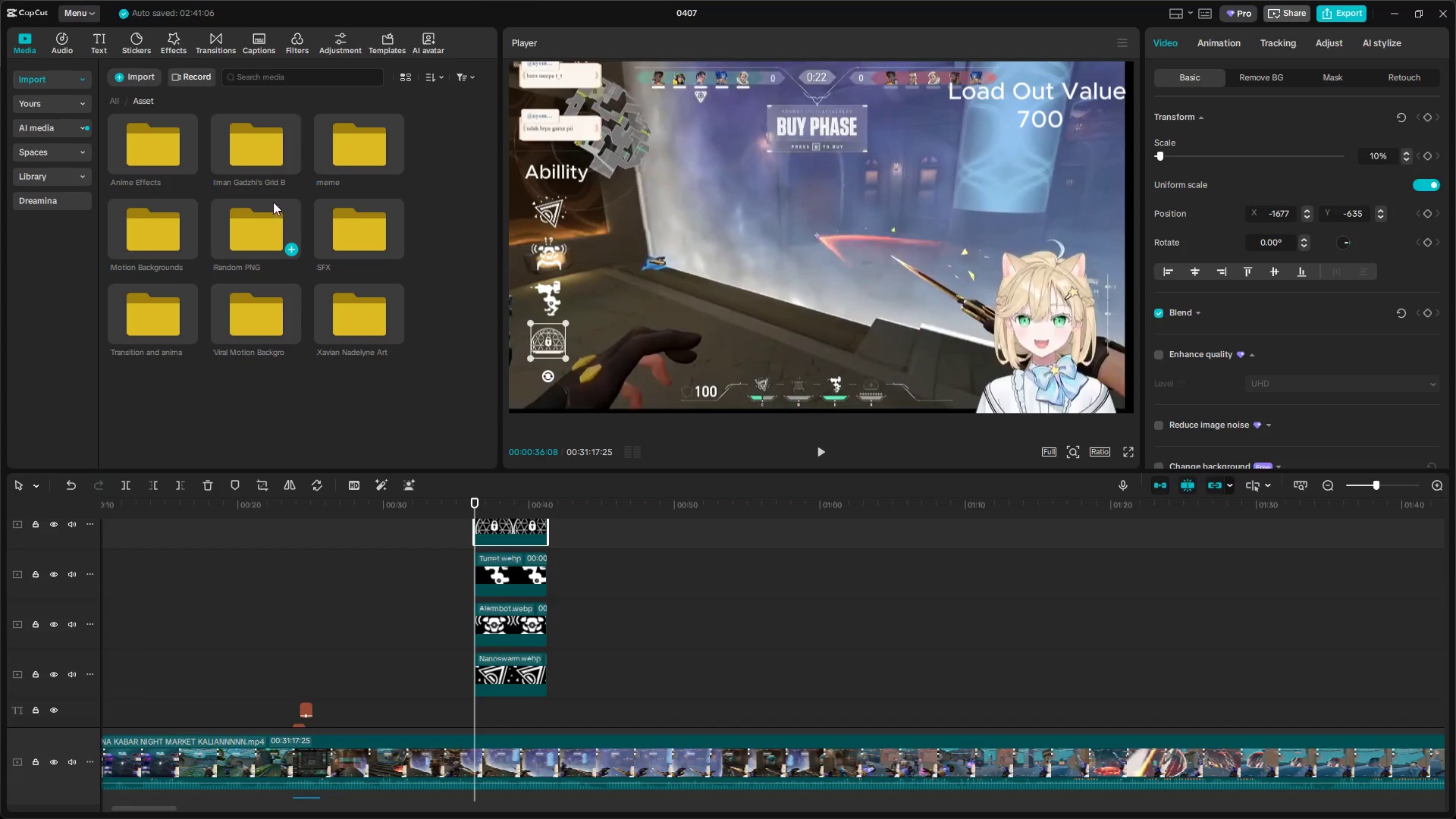 
double_click([258, 158])
 